 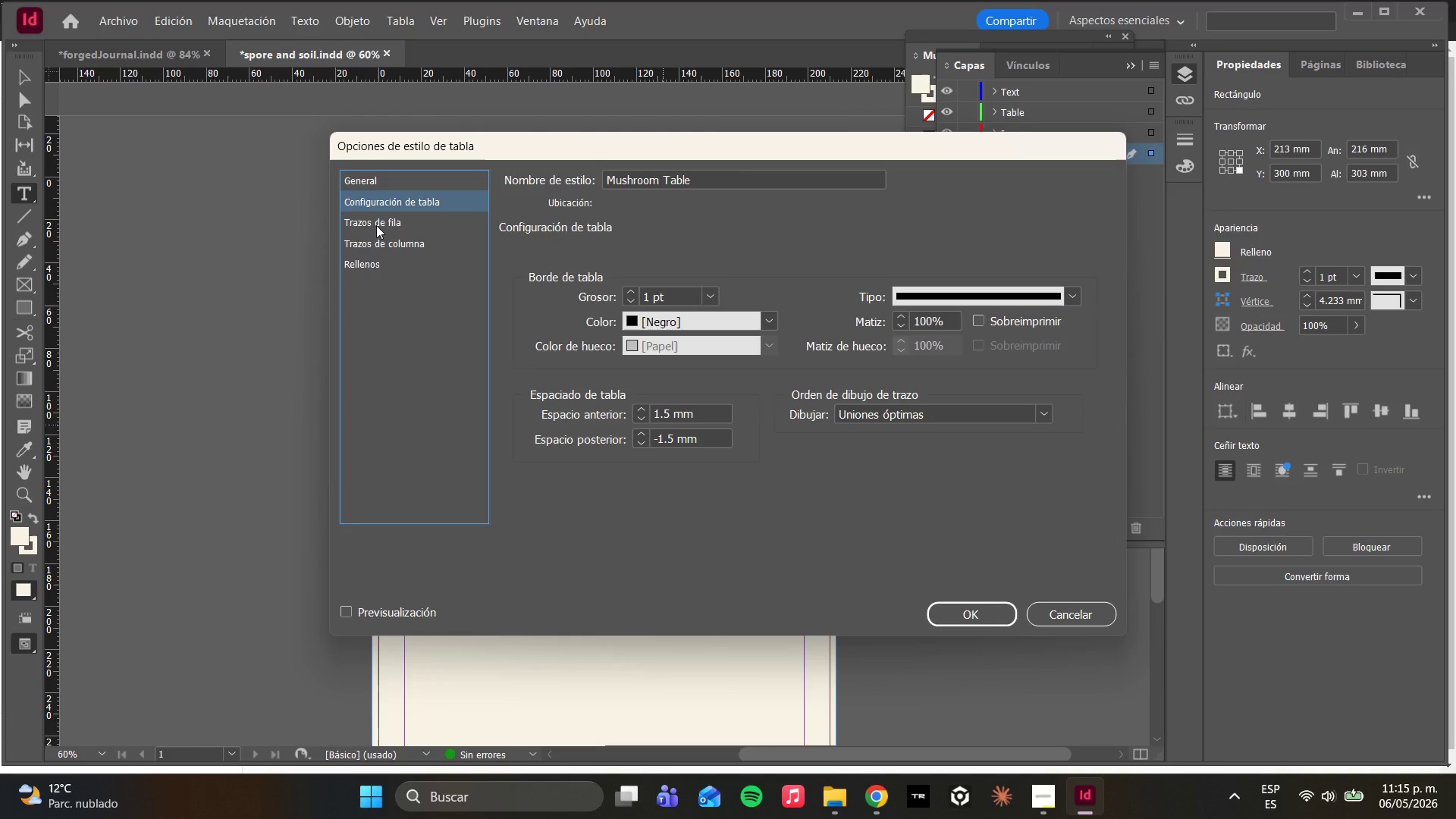 
left_click([376, 225])
 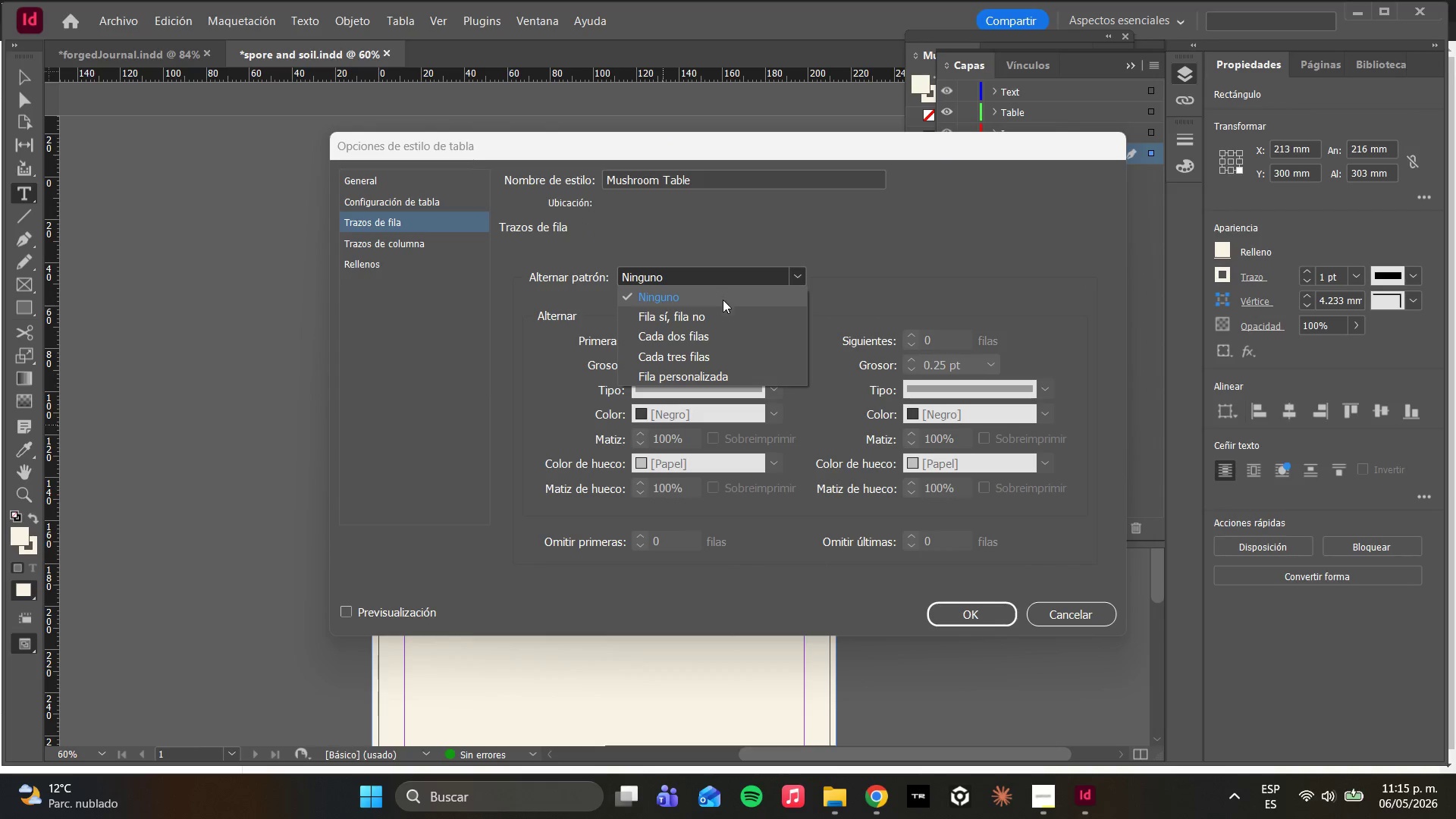 
left_click([679, 316])
 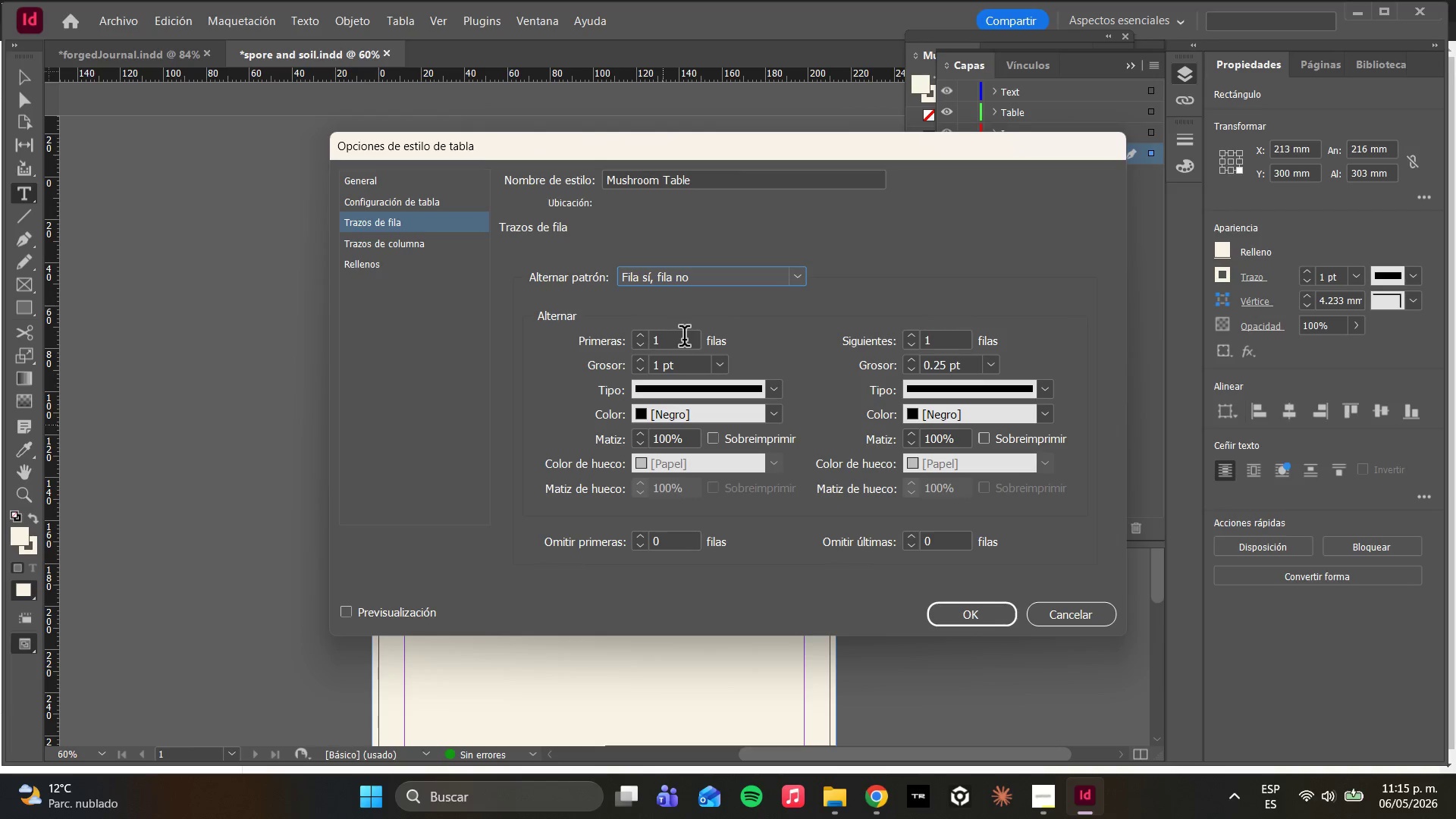 
wait(6.81)
 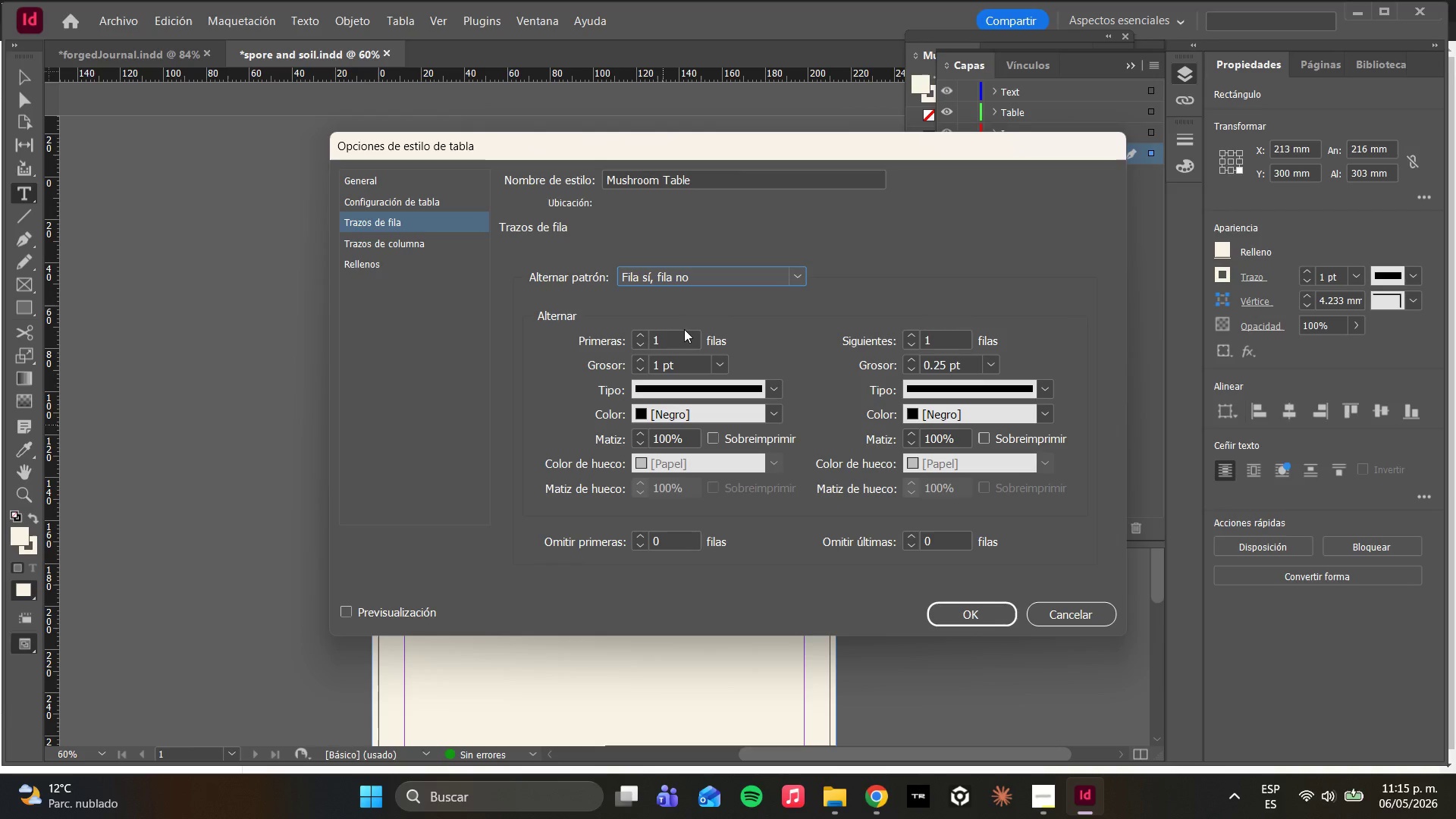 
left_click([680, 341])
 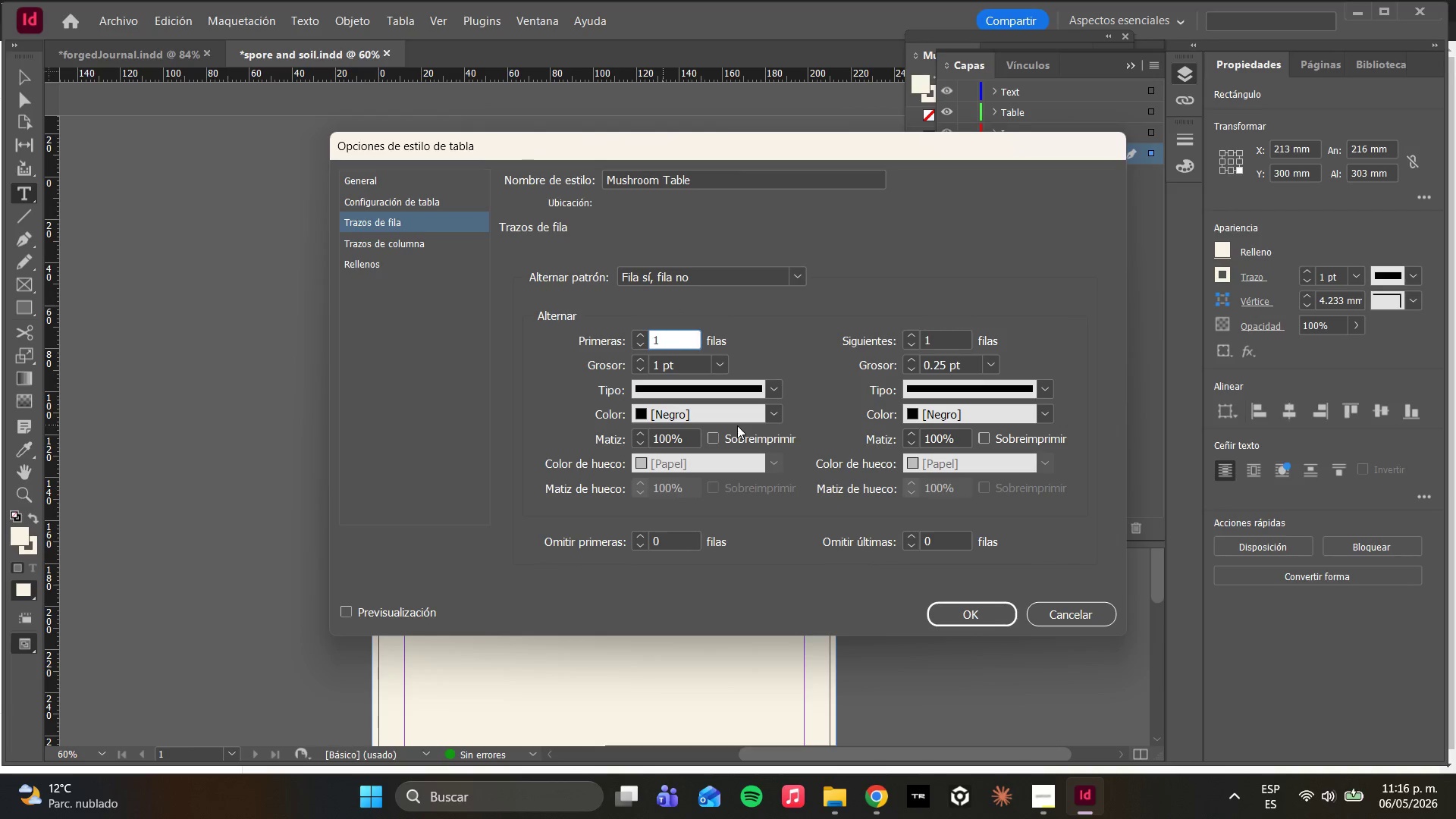 
wait(5.09)
 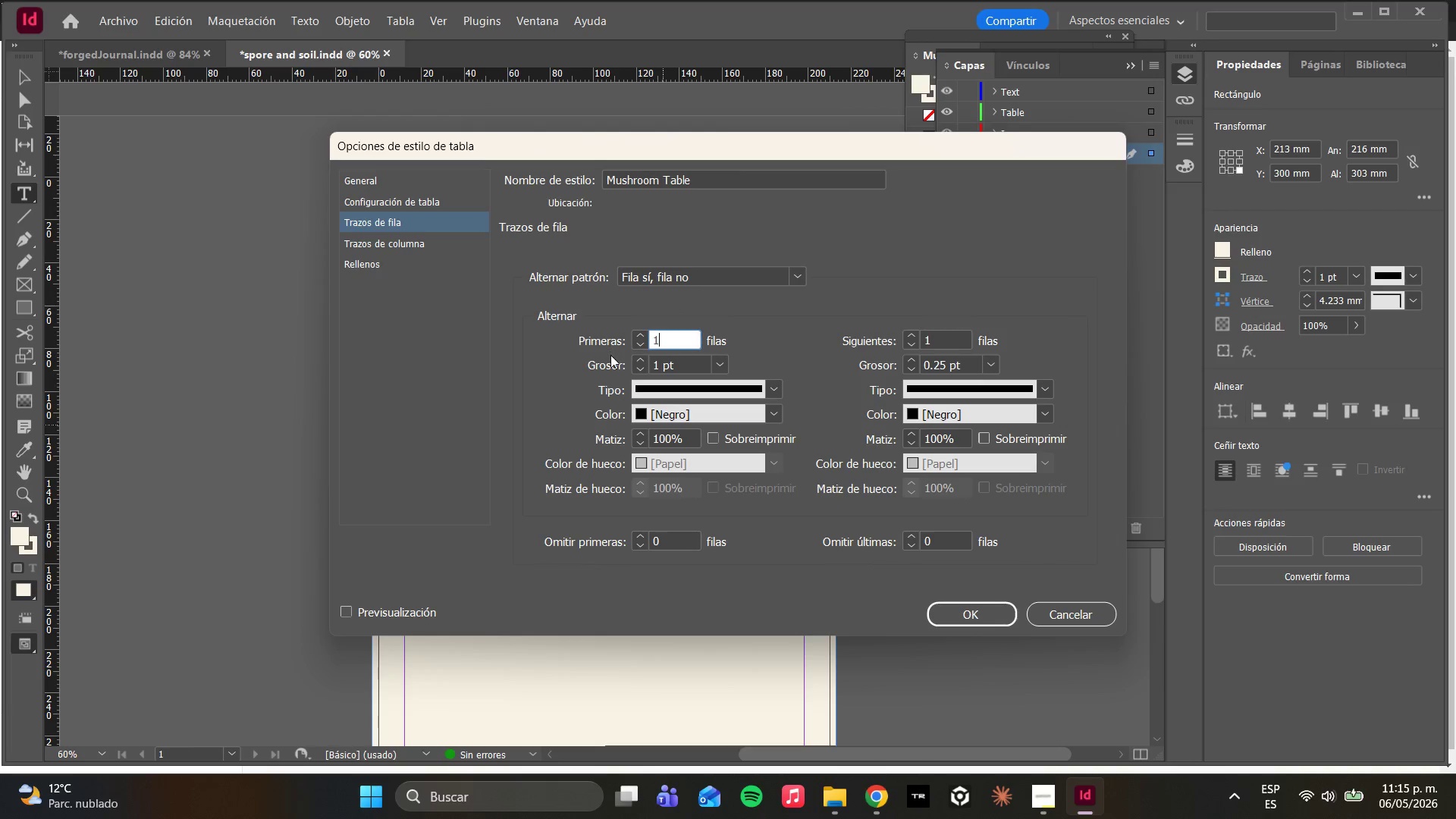 
scroll: coordinate [682, 441], scroll_direction: down, amount: 3.0
 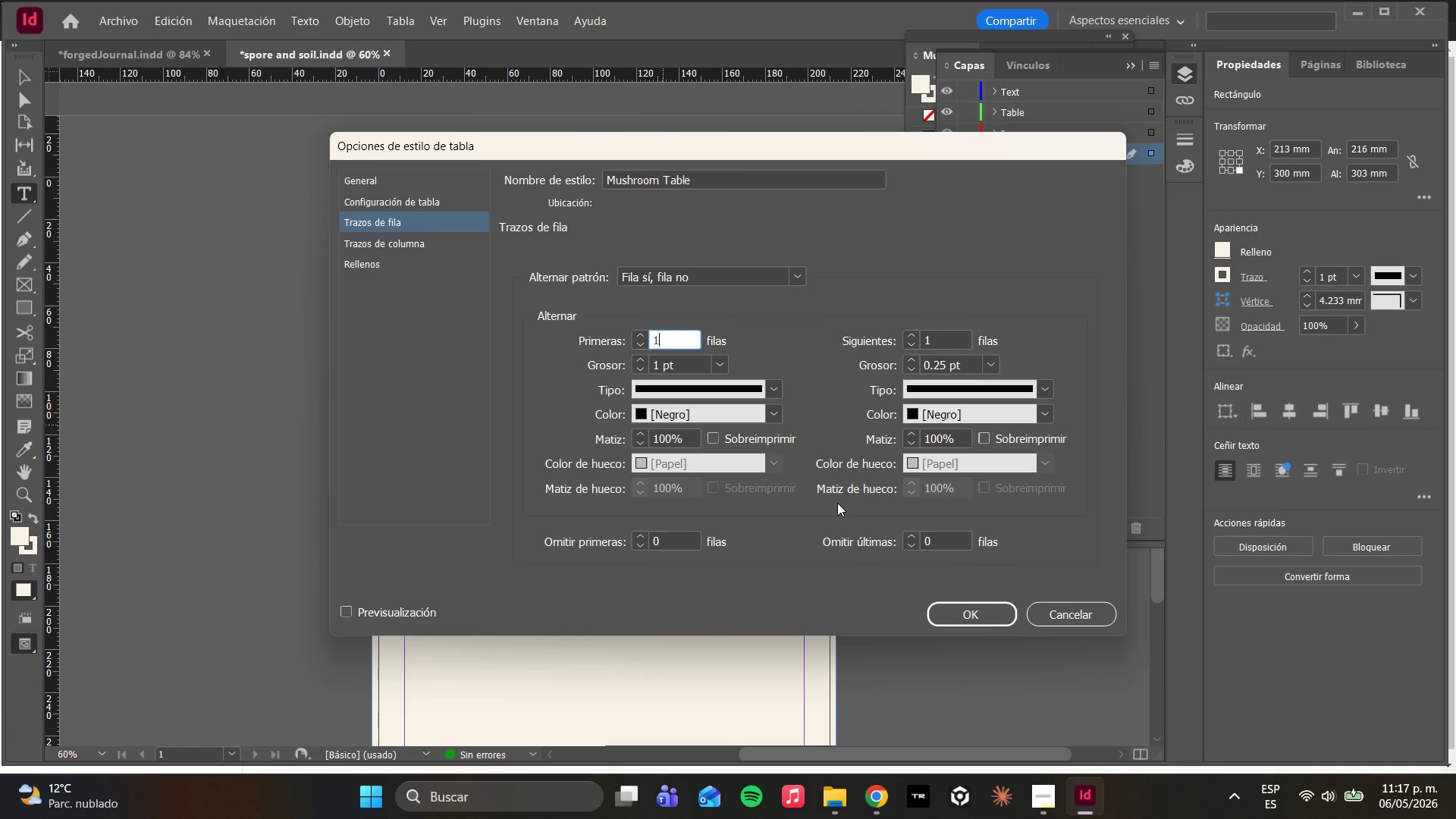 
wait(87.96)
 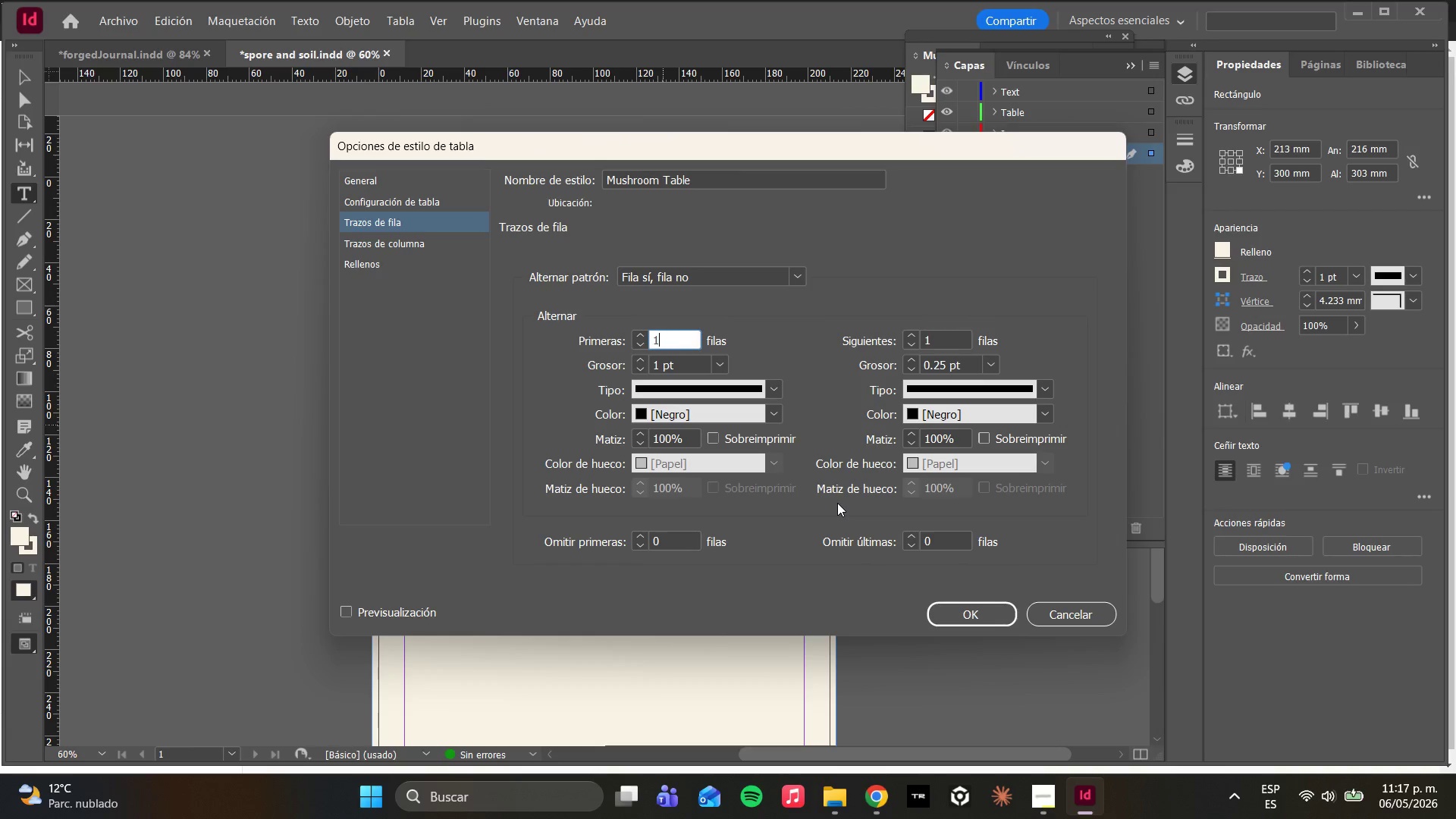 
left_click([792, 286])
 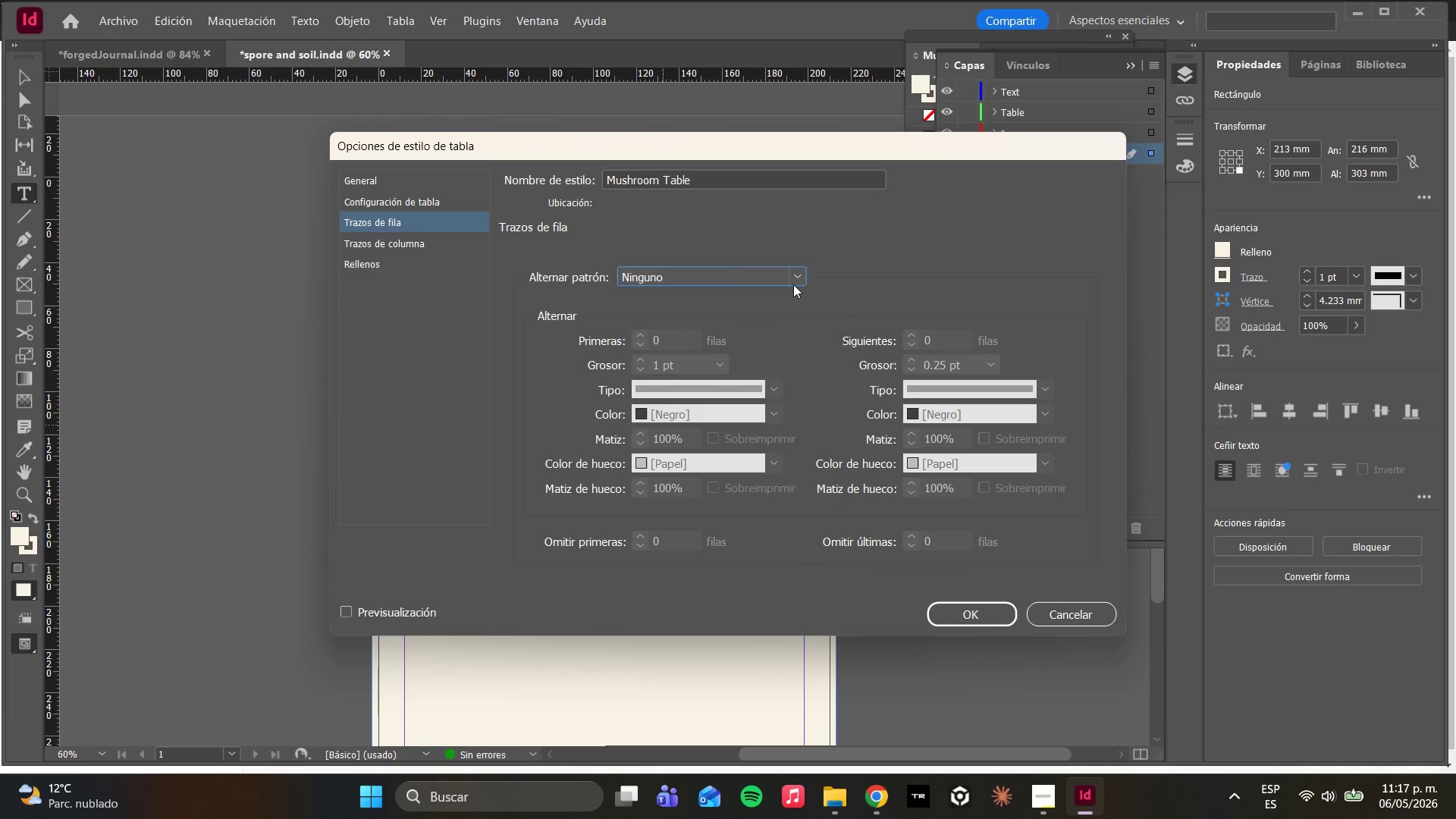 
left_click([793, 284])
 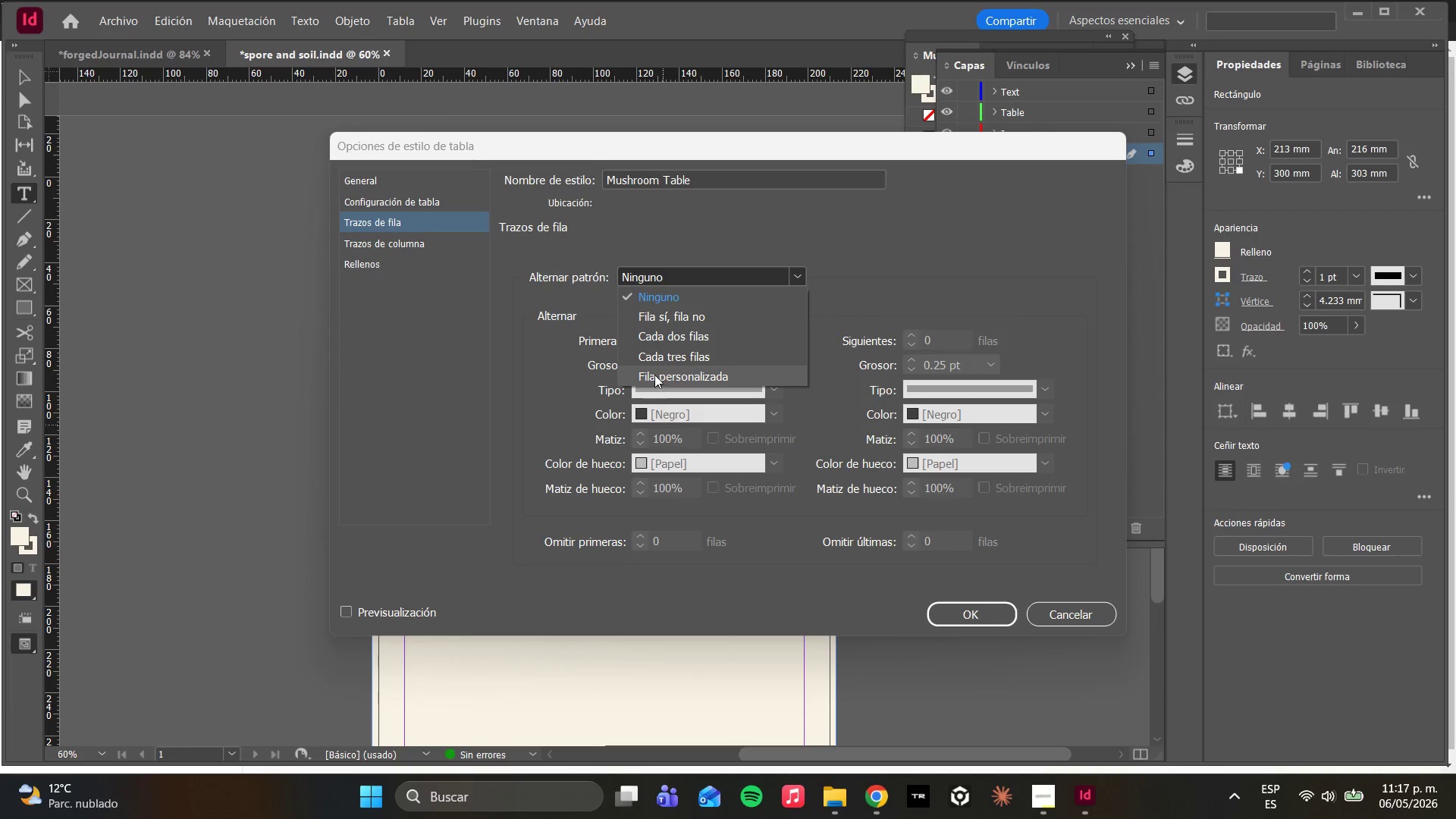 
left_click([659, 337])
 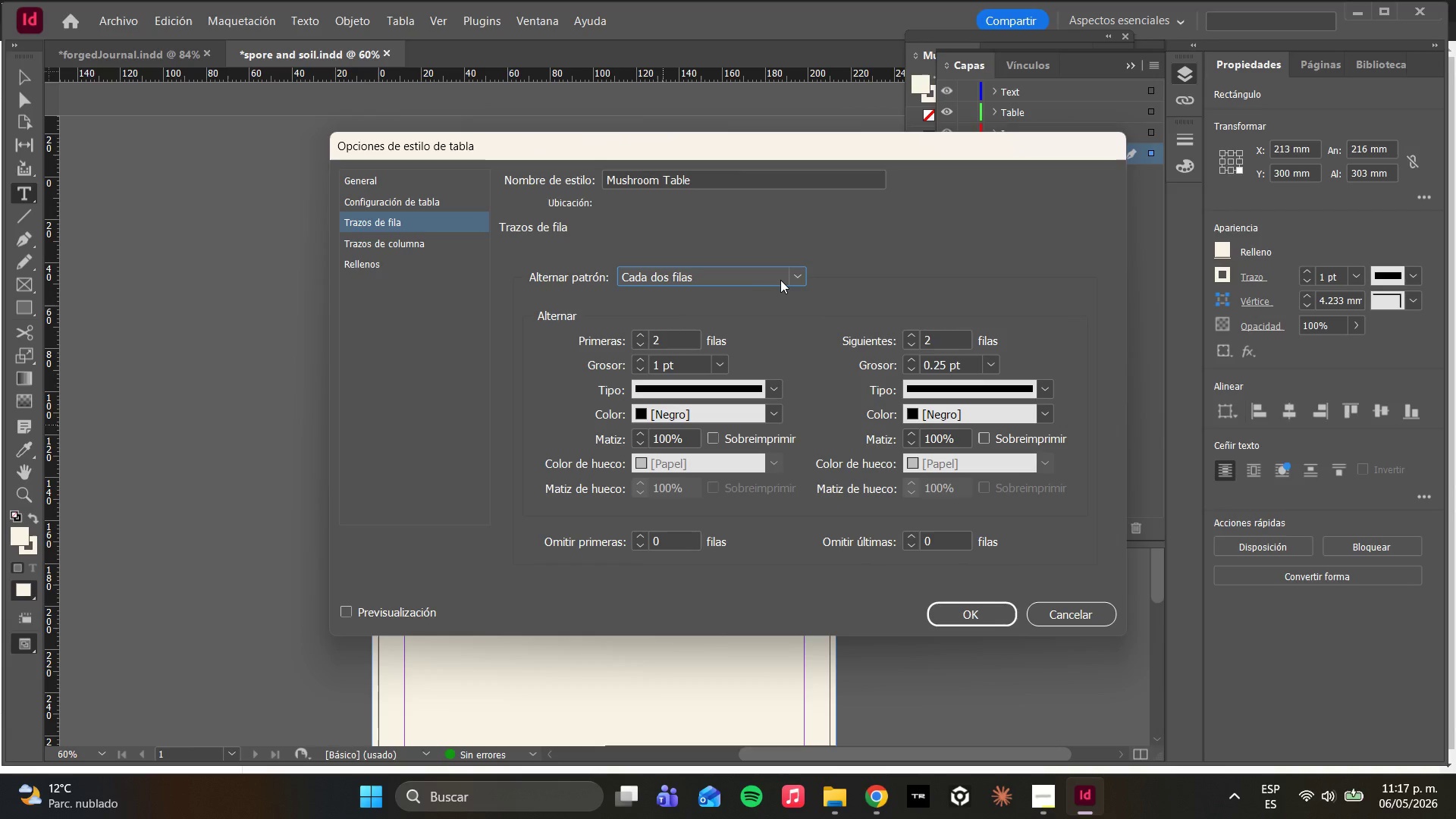 
left_click([794, 270])
 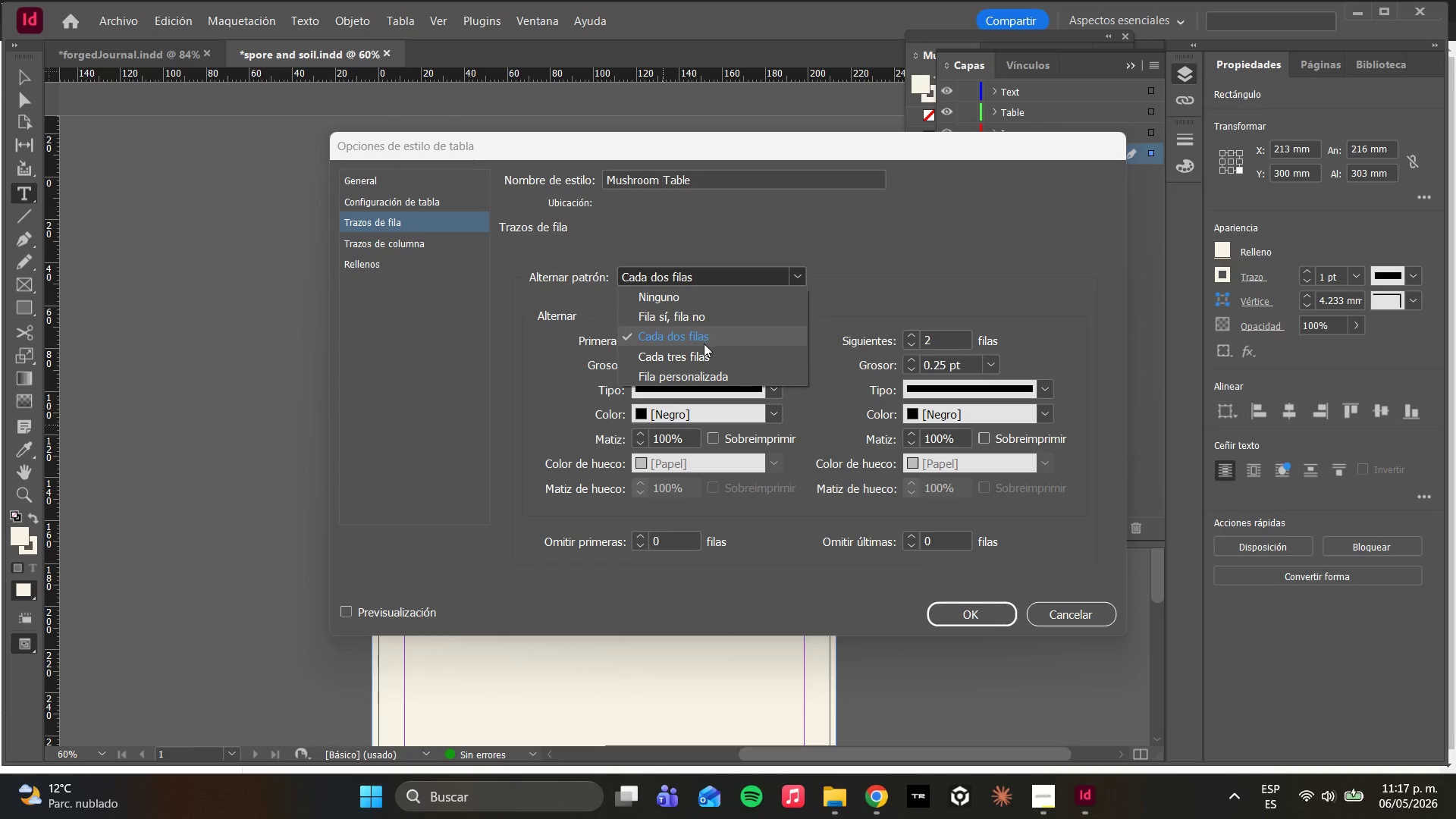 
left_click([697, 354])
 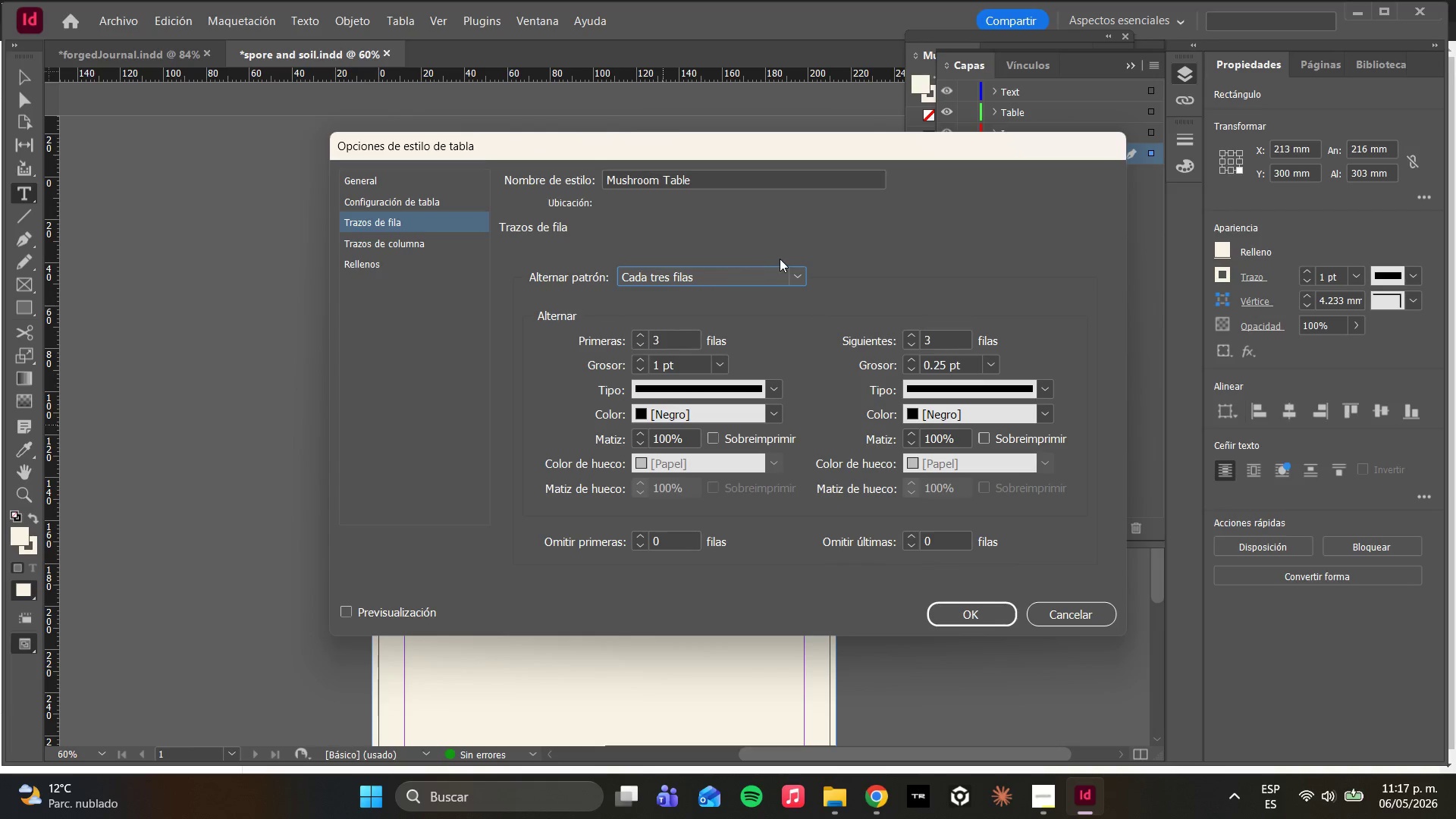 
left_click([795, 273])
 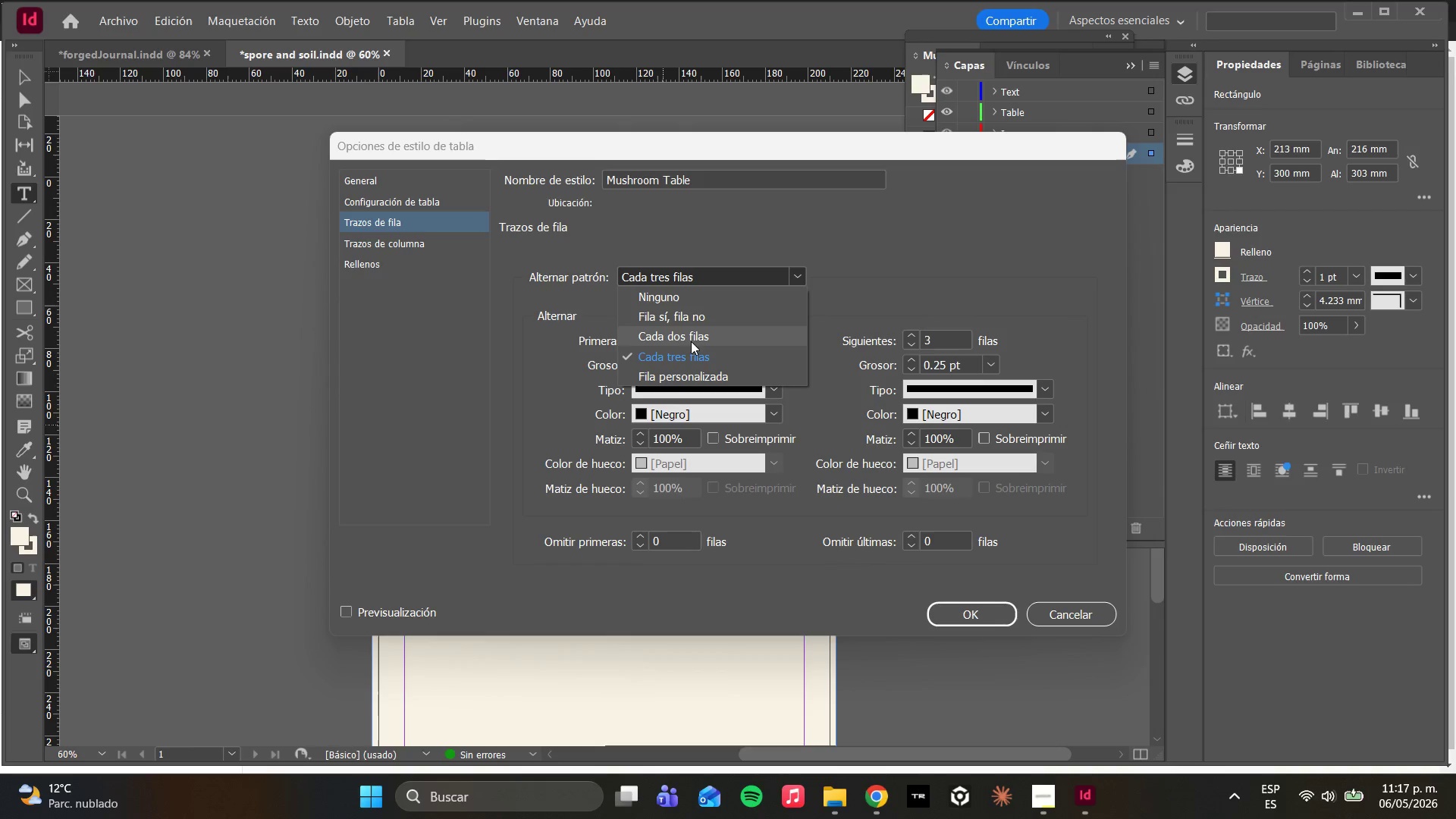 
left_click([688, 336])
 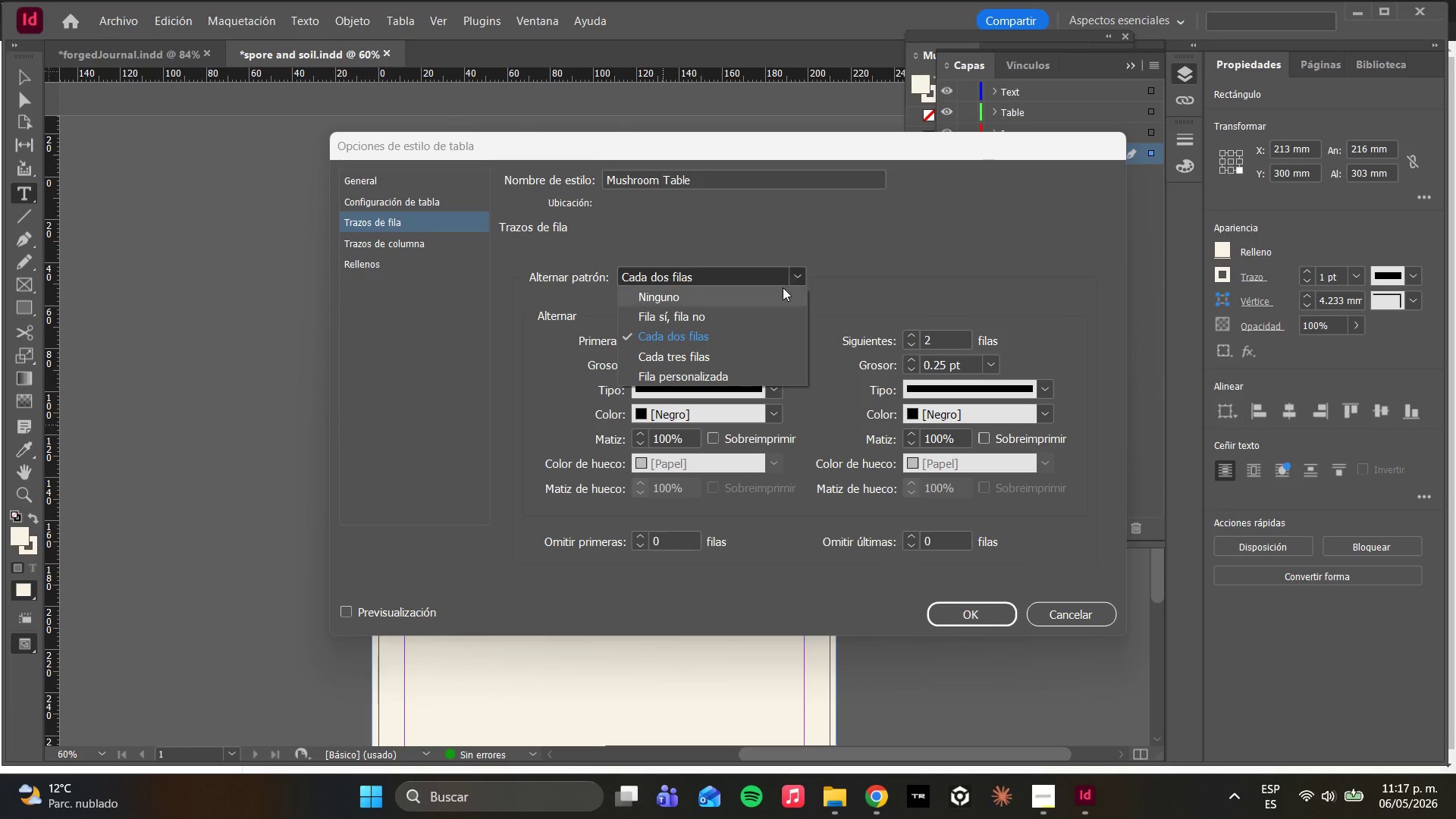 
left_click([684, 309])
 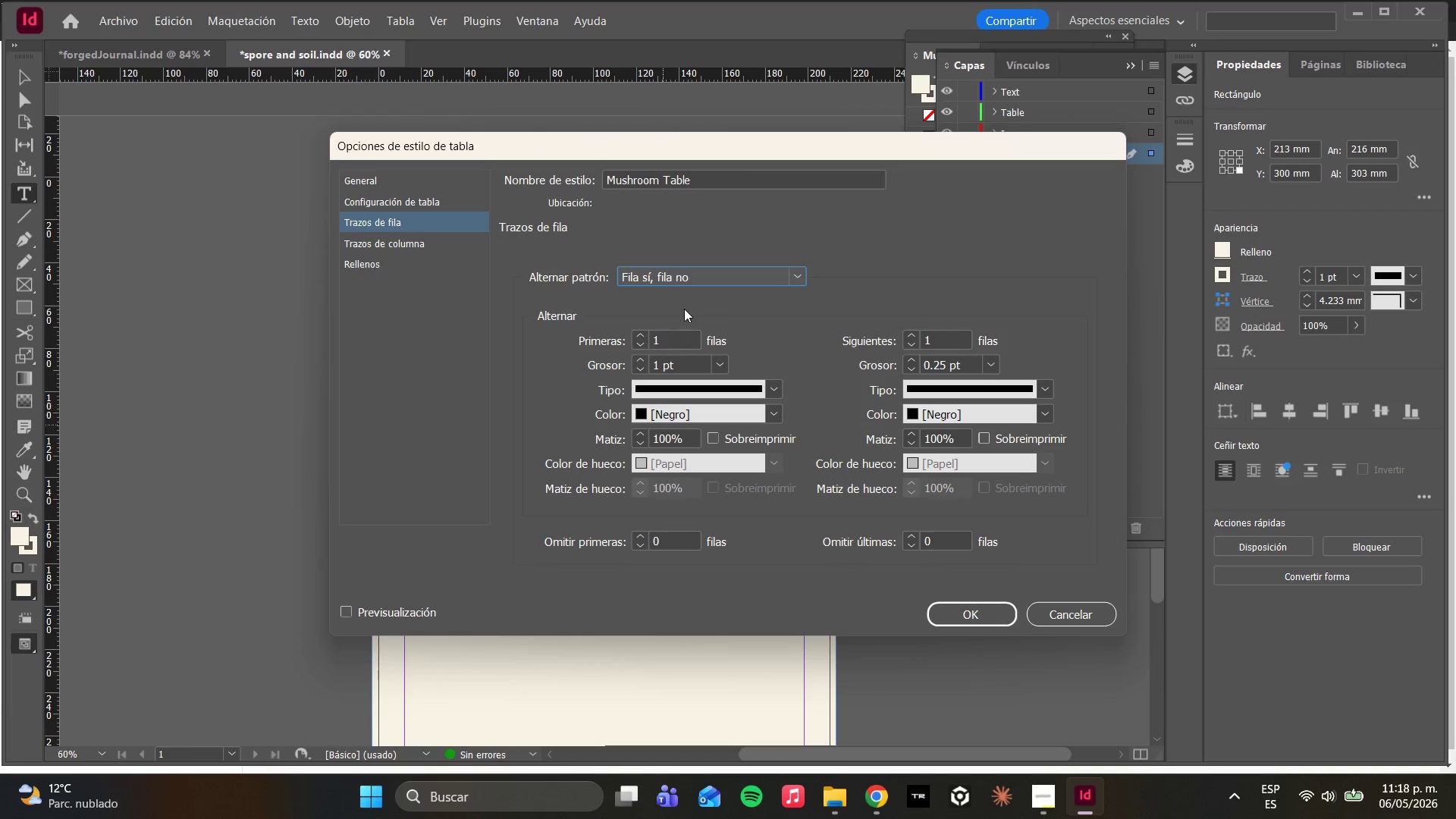 
wait(61.42)
 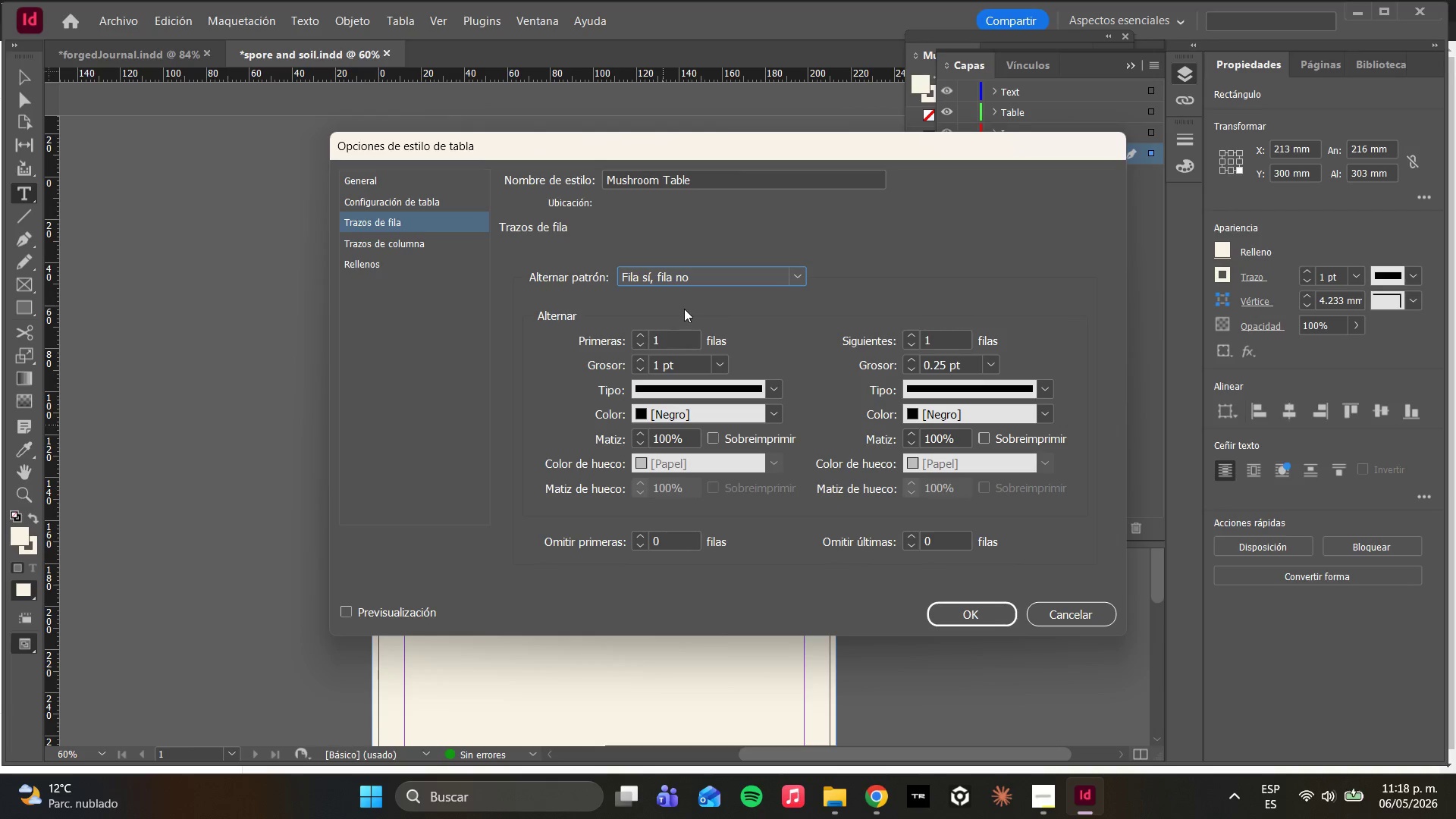 
left_click([800, 279])
 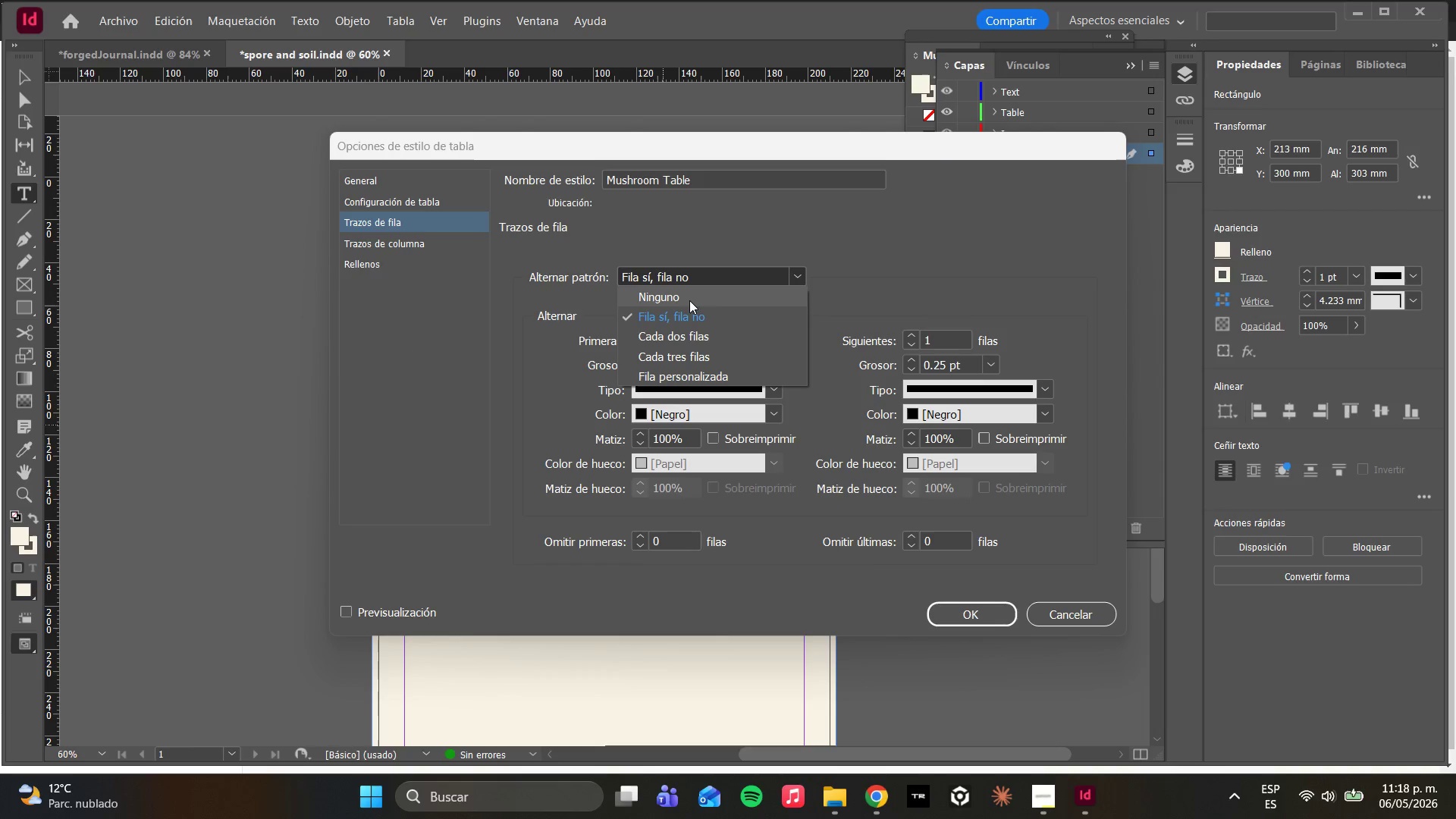 
left_click([689, 300])
 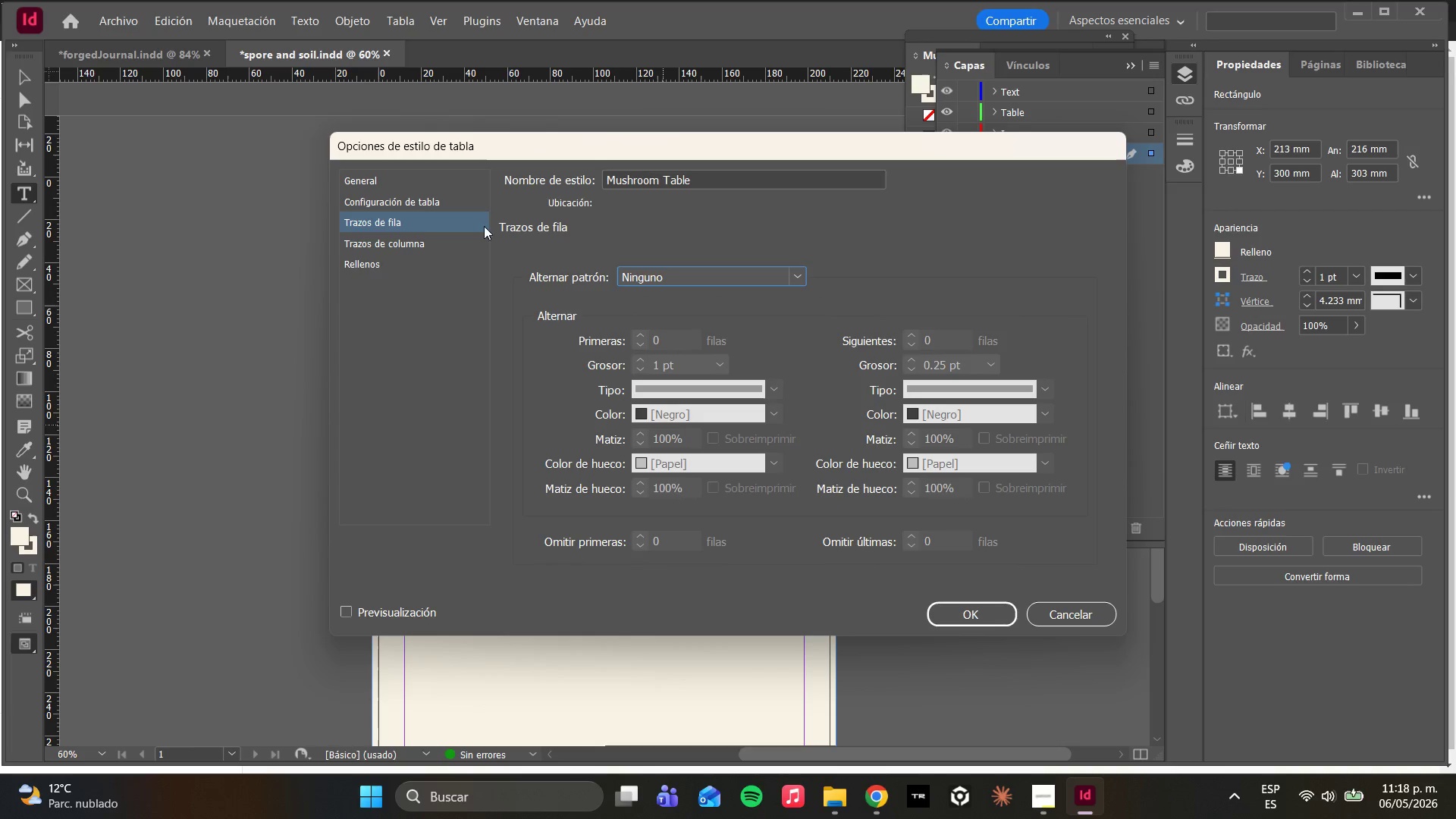 
left_click([411, 197])
 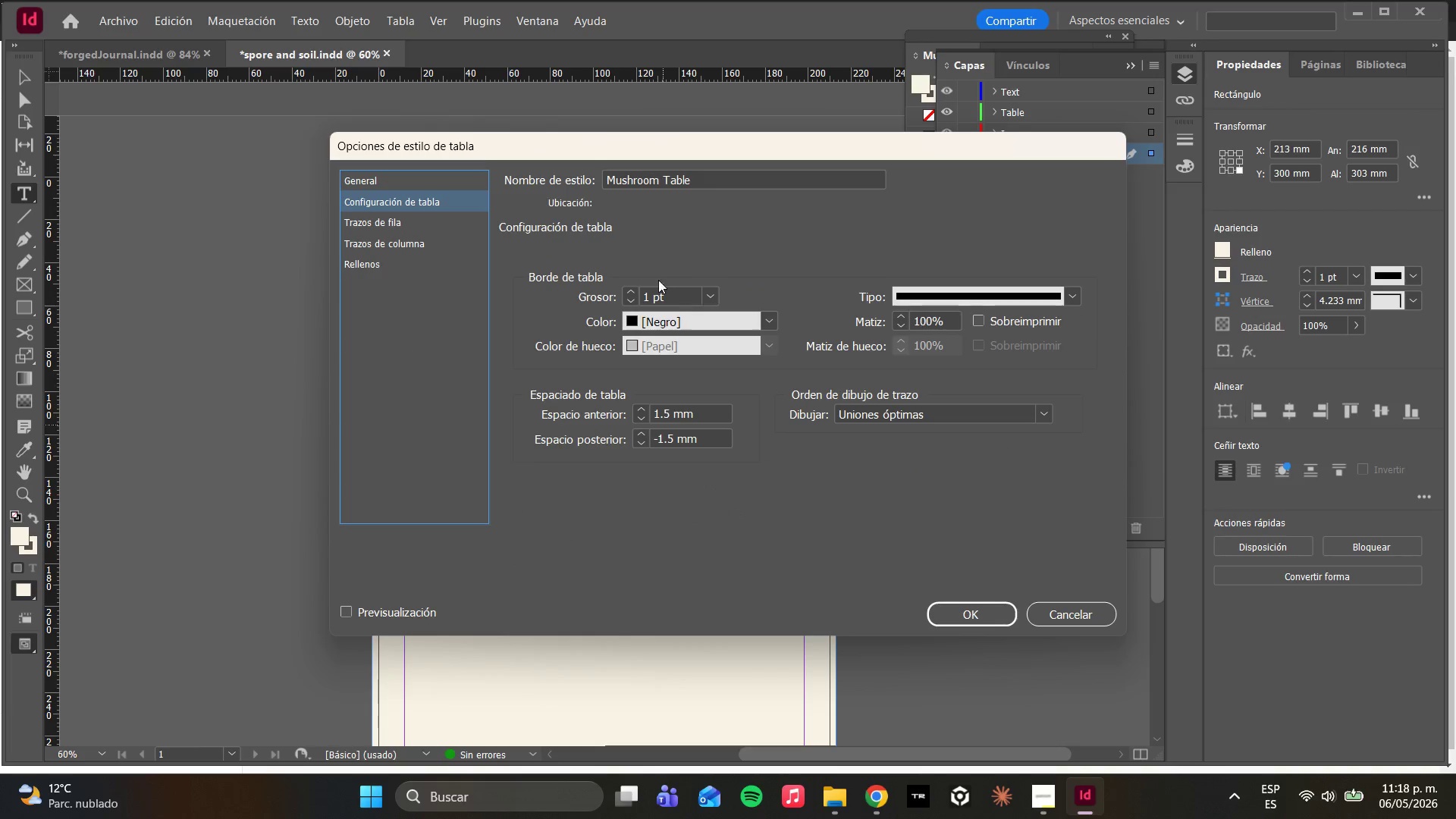 
left_click([405, 183])
 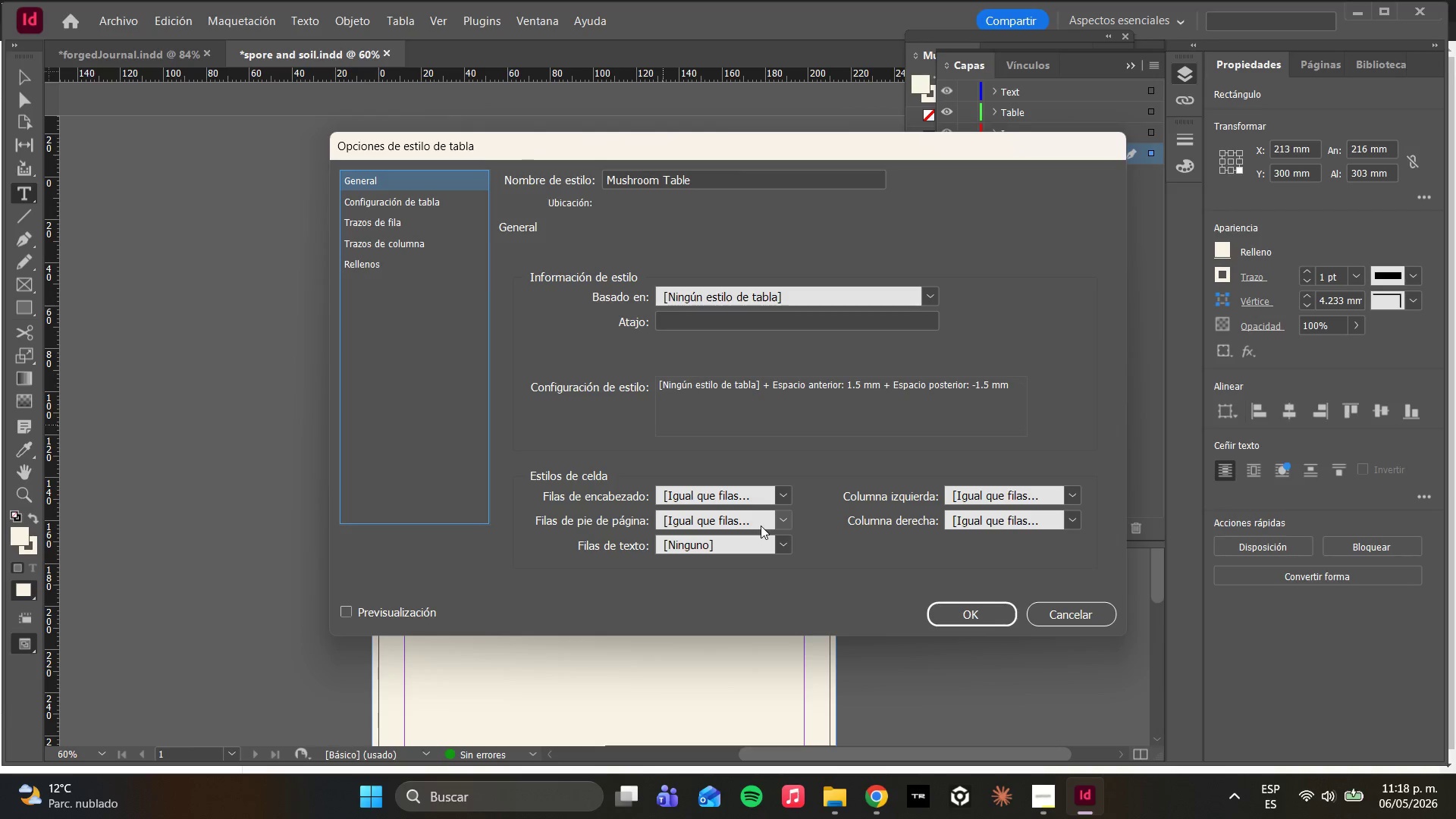 
wait(10.84)
 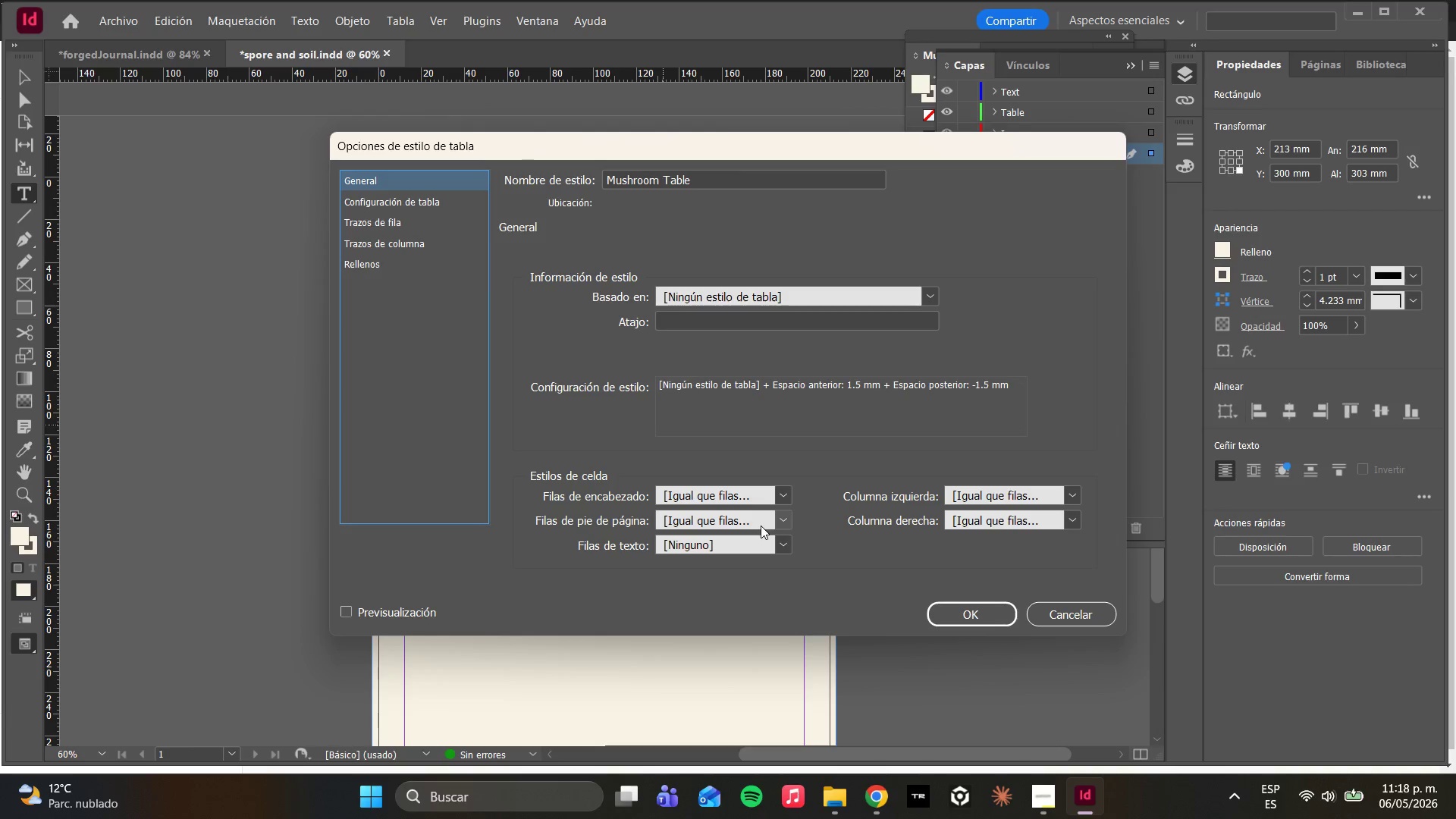 
left_click([384, 260])
 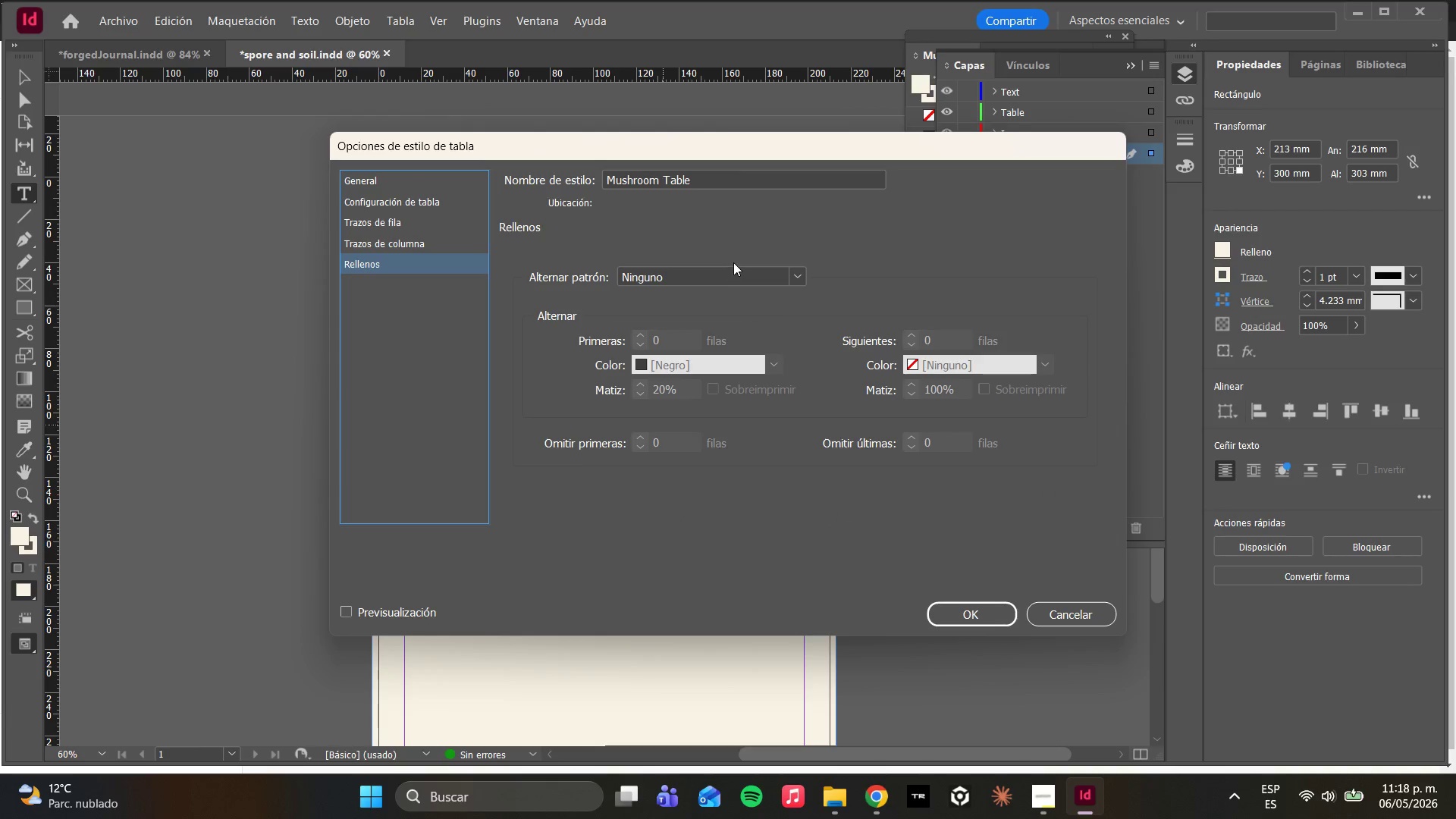 
left_click([745, 277])
 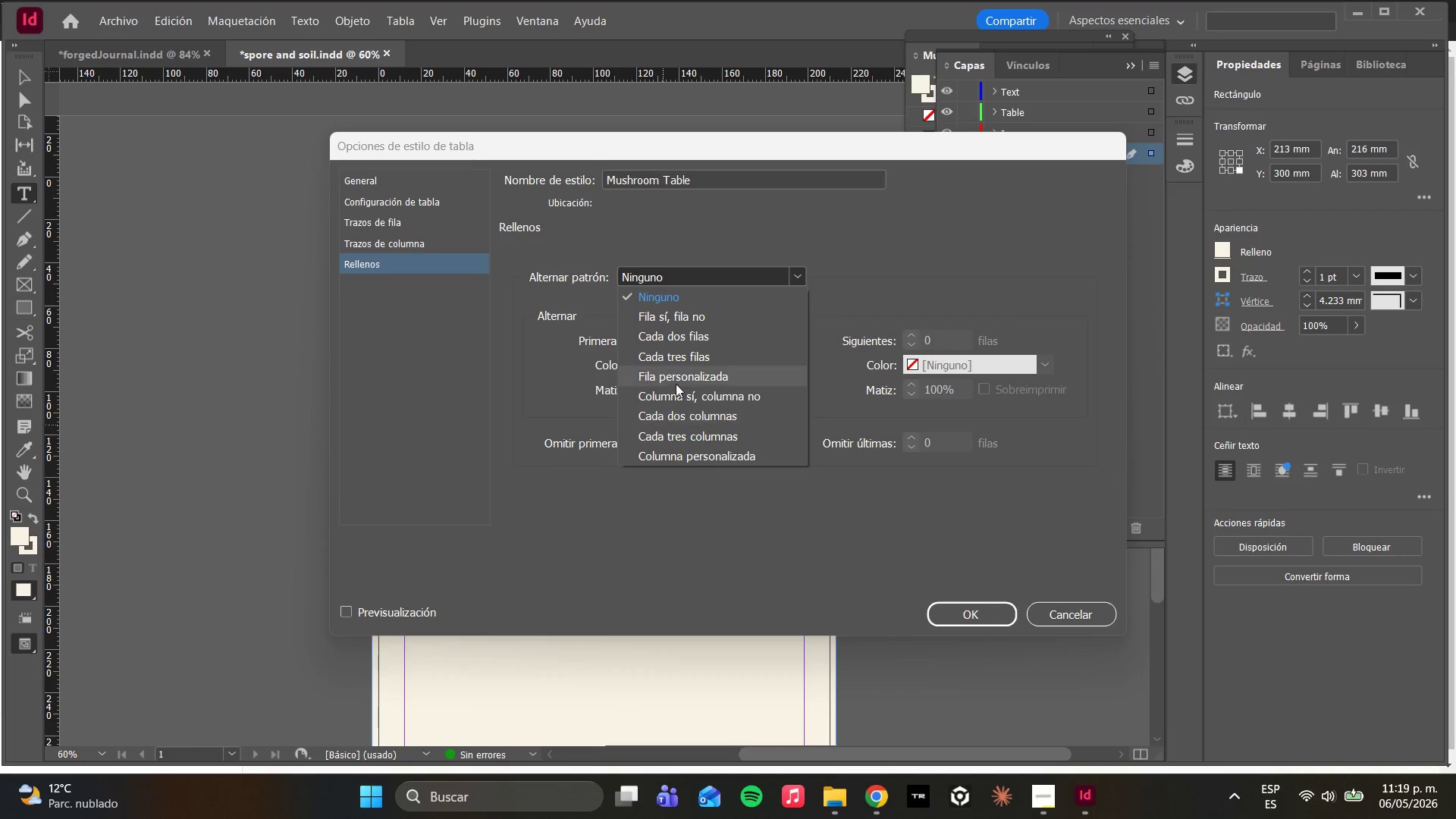 
wait(6.75)
 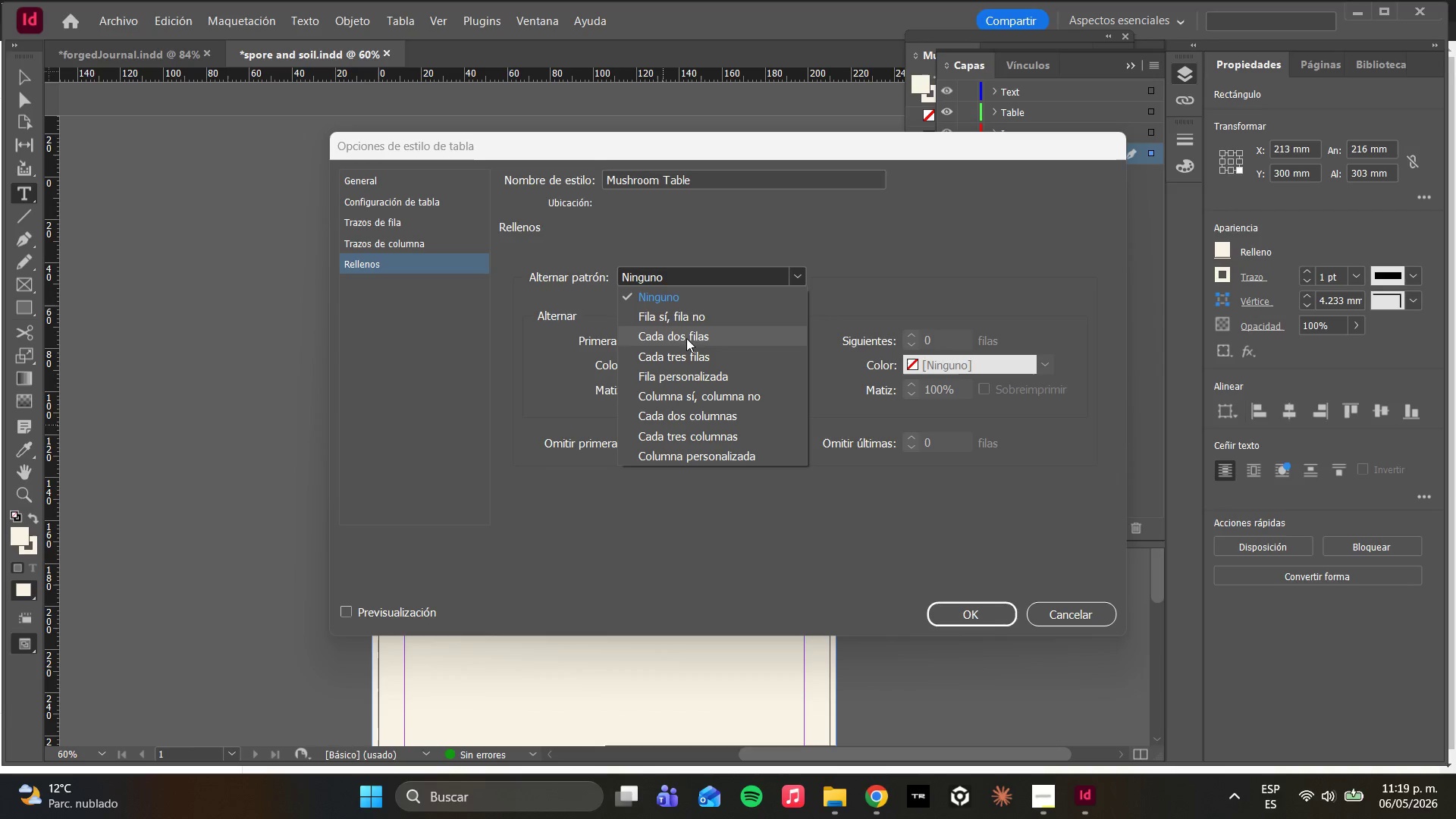 
left_click([661, 319])
 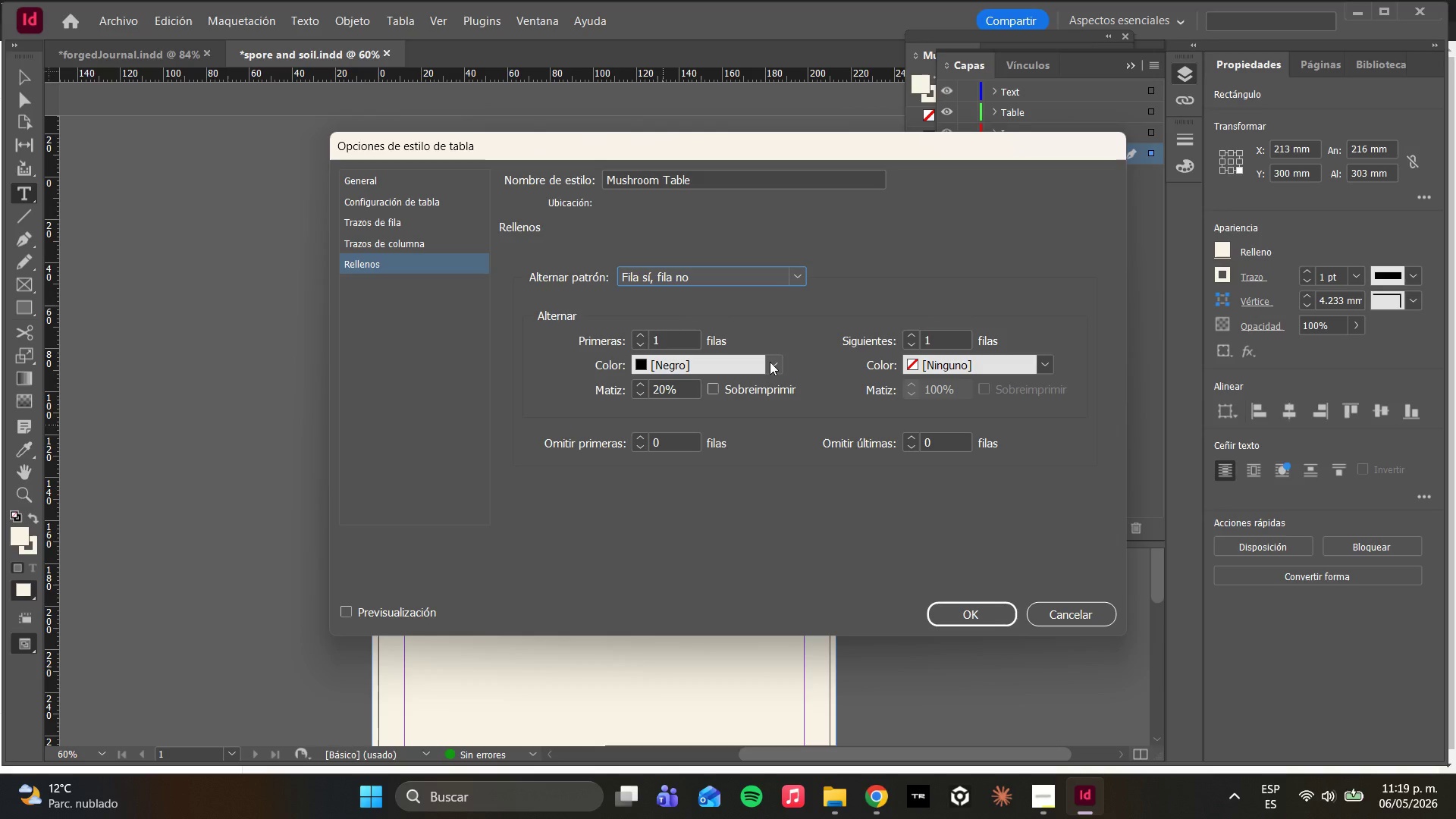 
wait(9.6)
 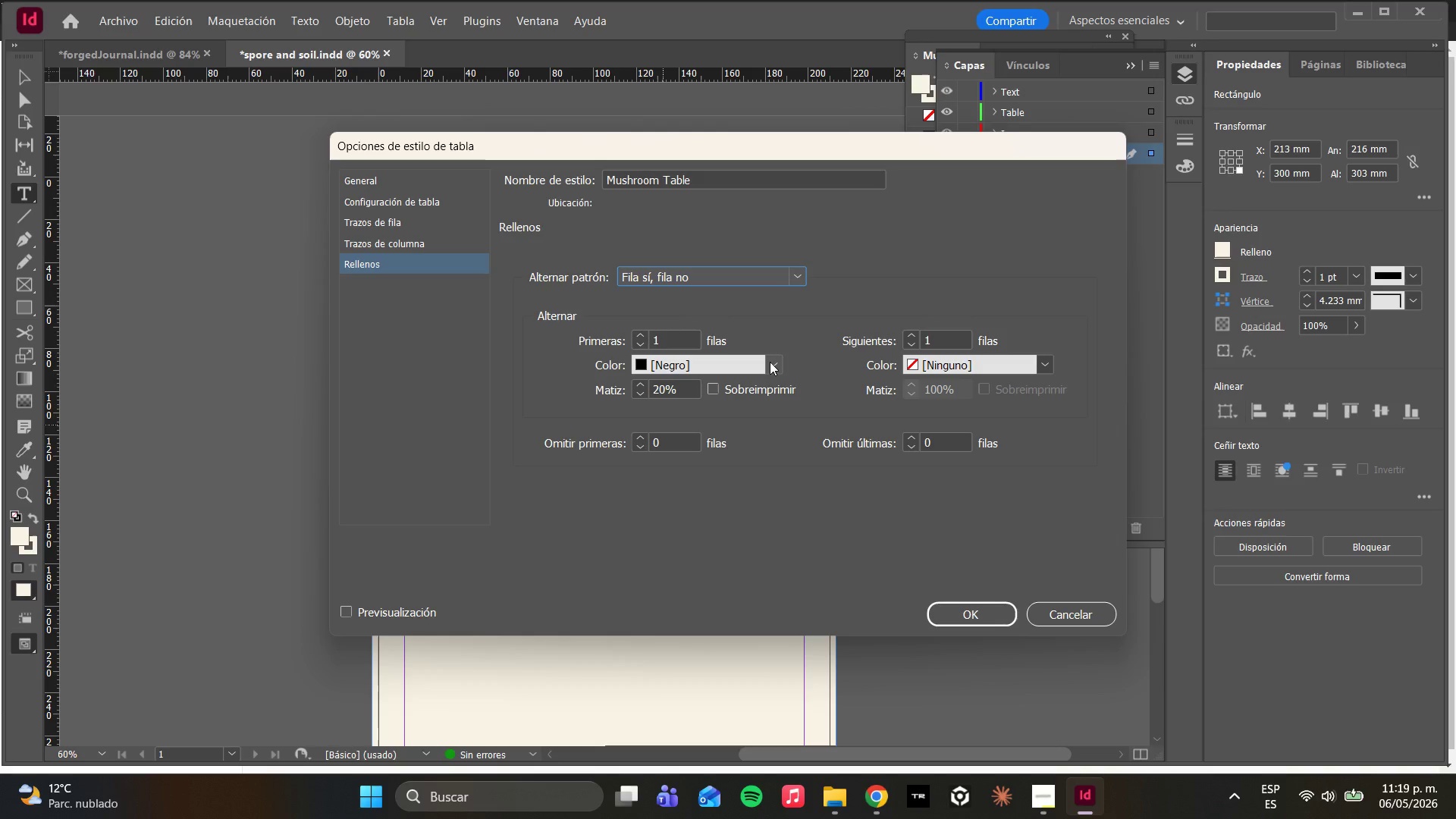 
mouse_move([1014, 373])
 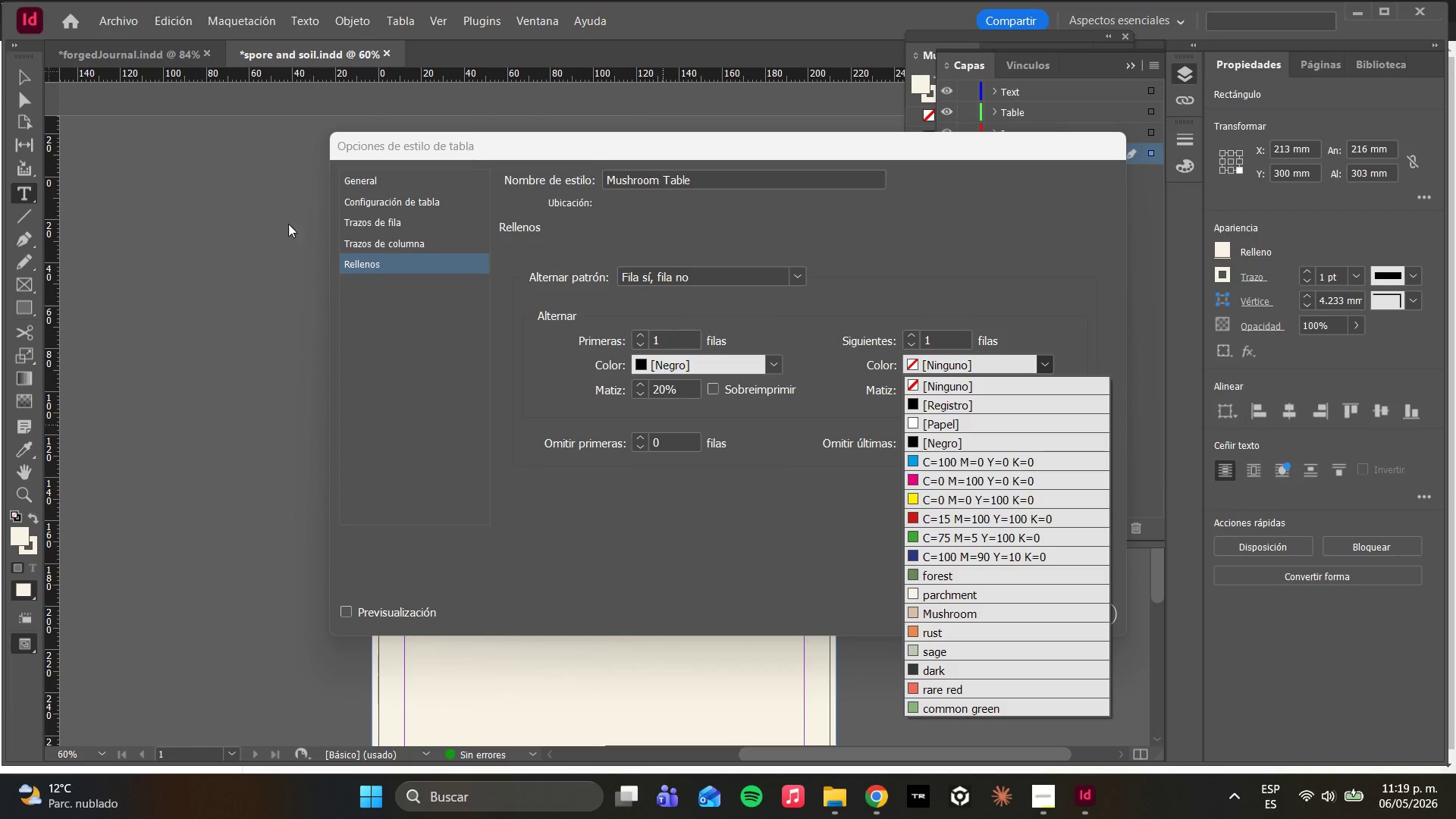 
left_click([377, 199])
 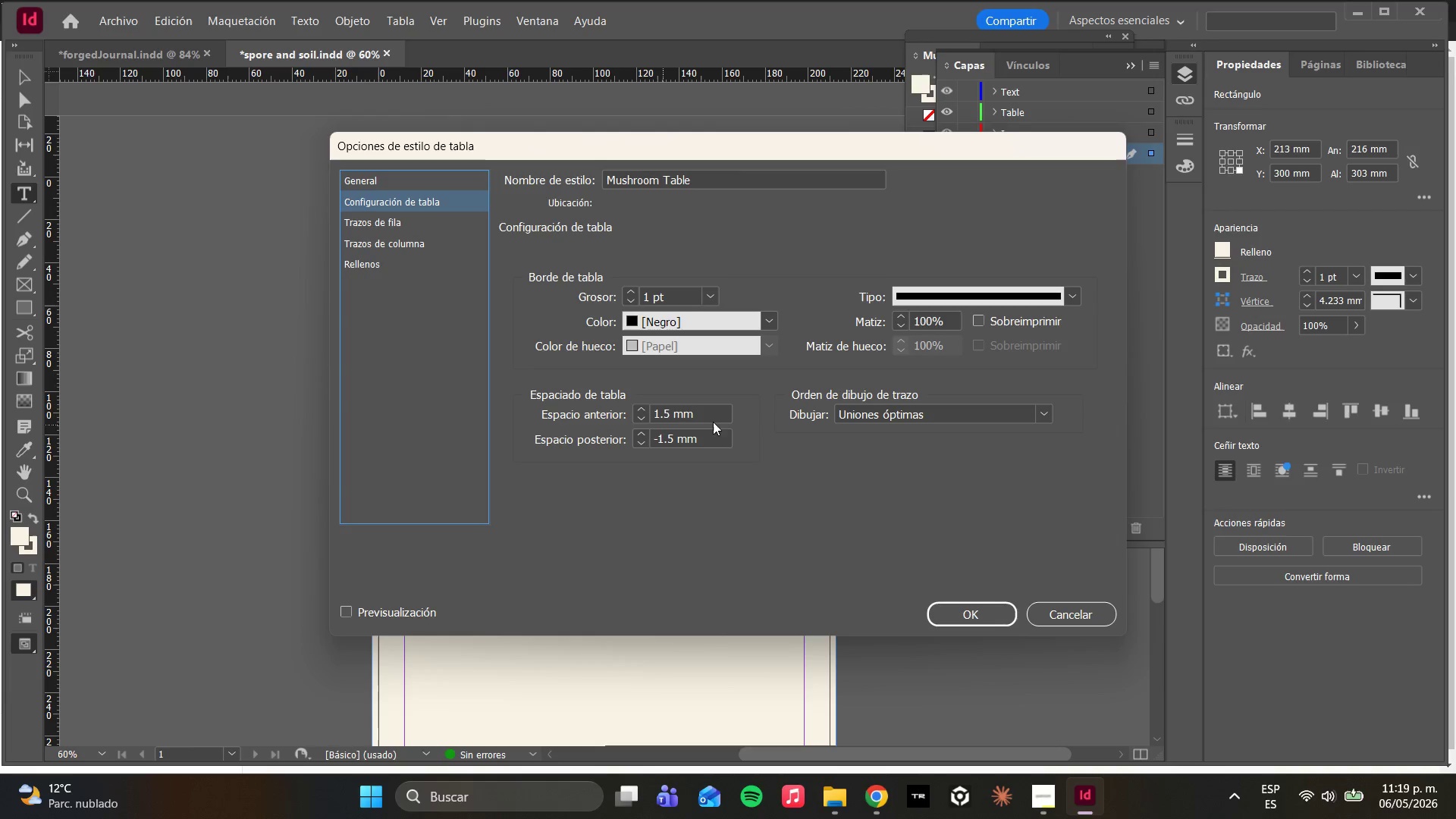 
wait(30.5)
 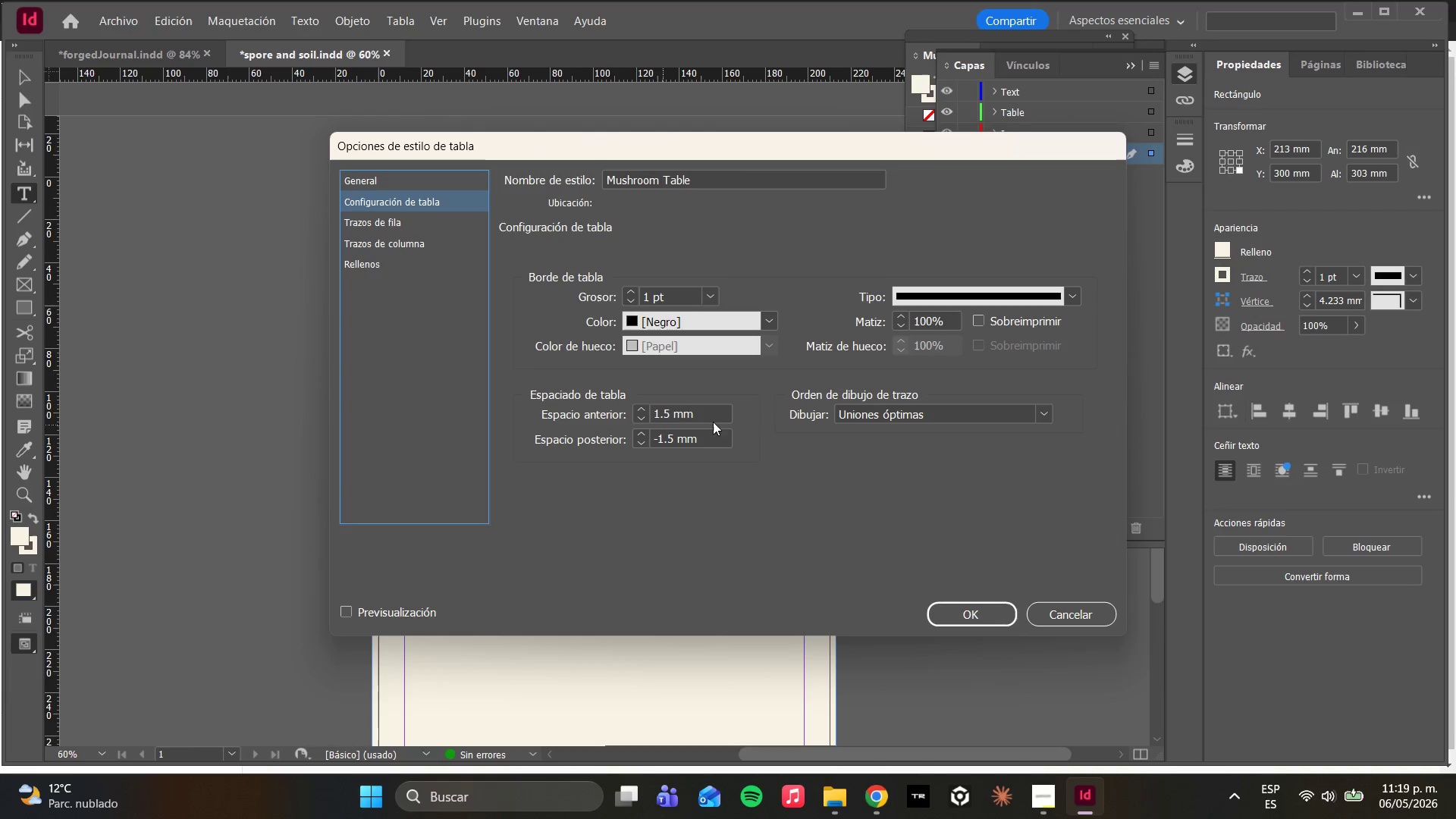 
left_click([378, 265])
 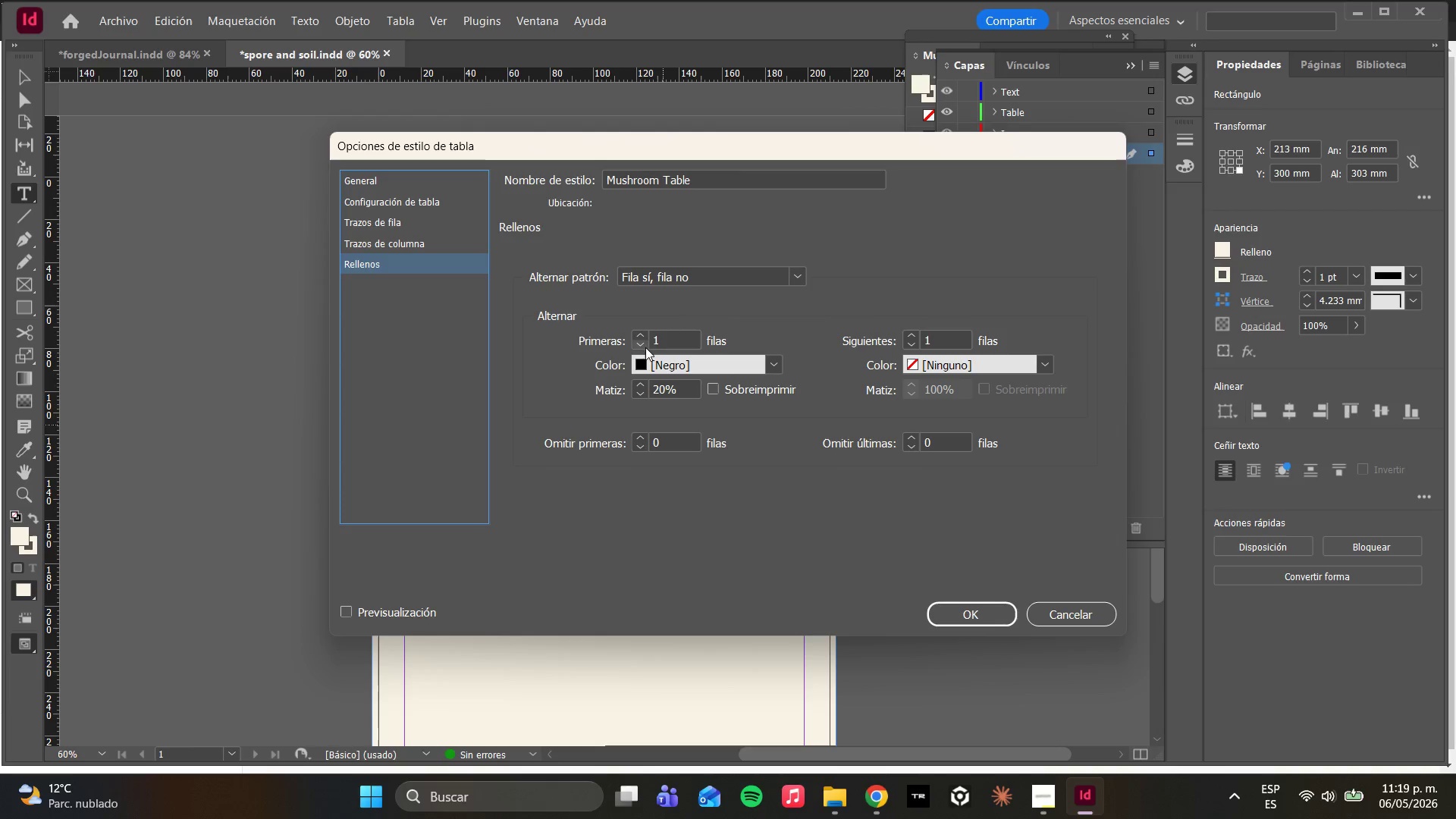 
wait(8.0)
 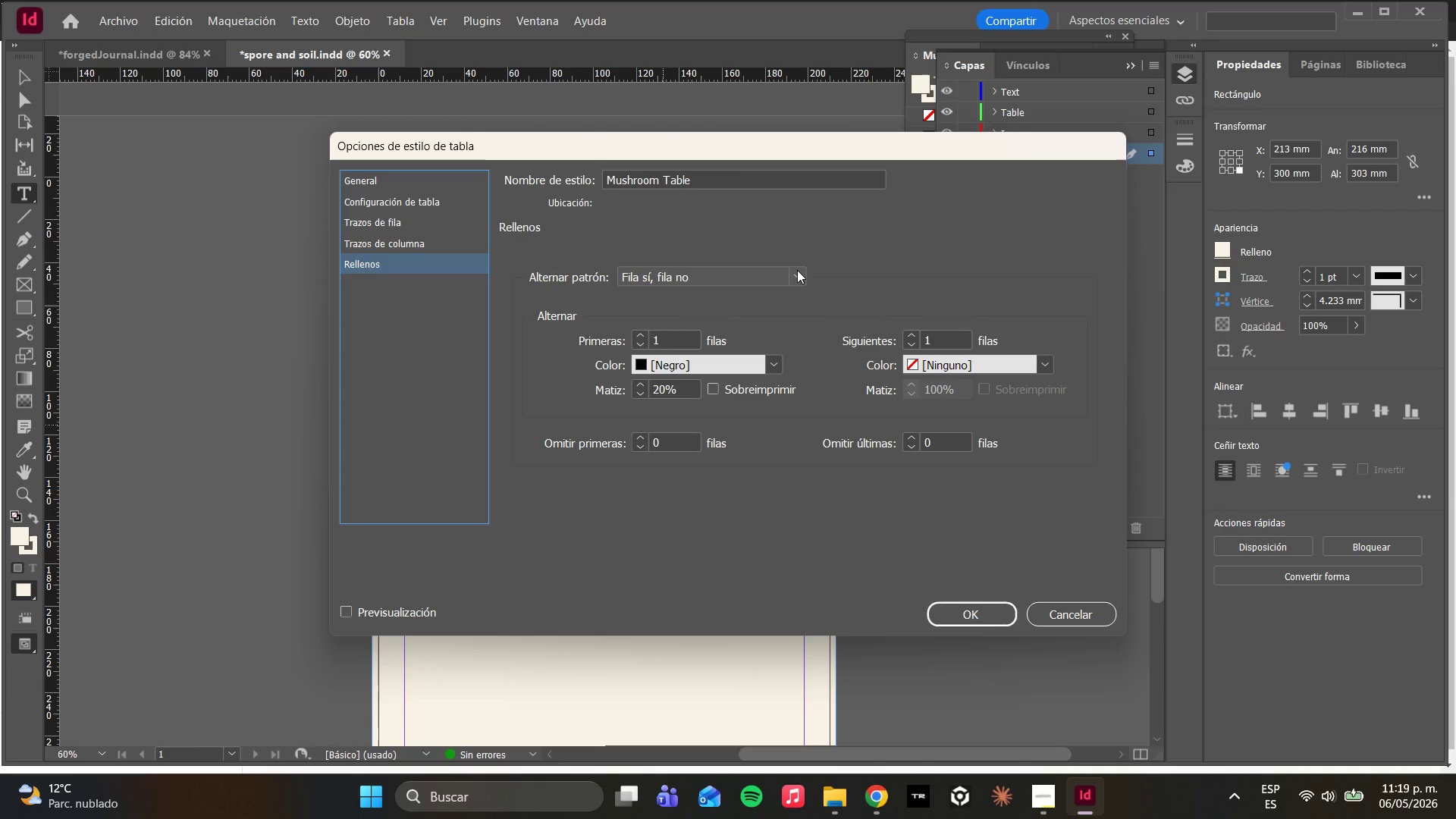 
left_click([638, 339])
 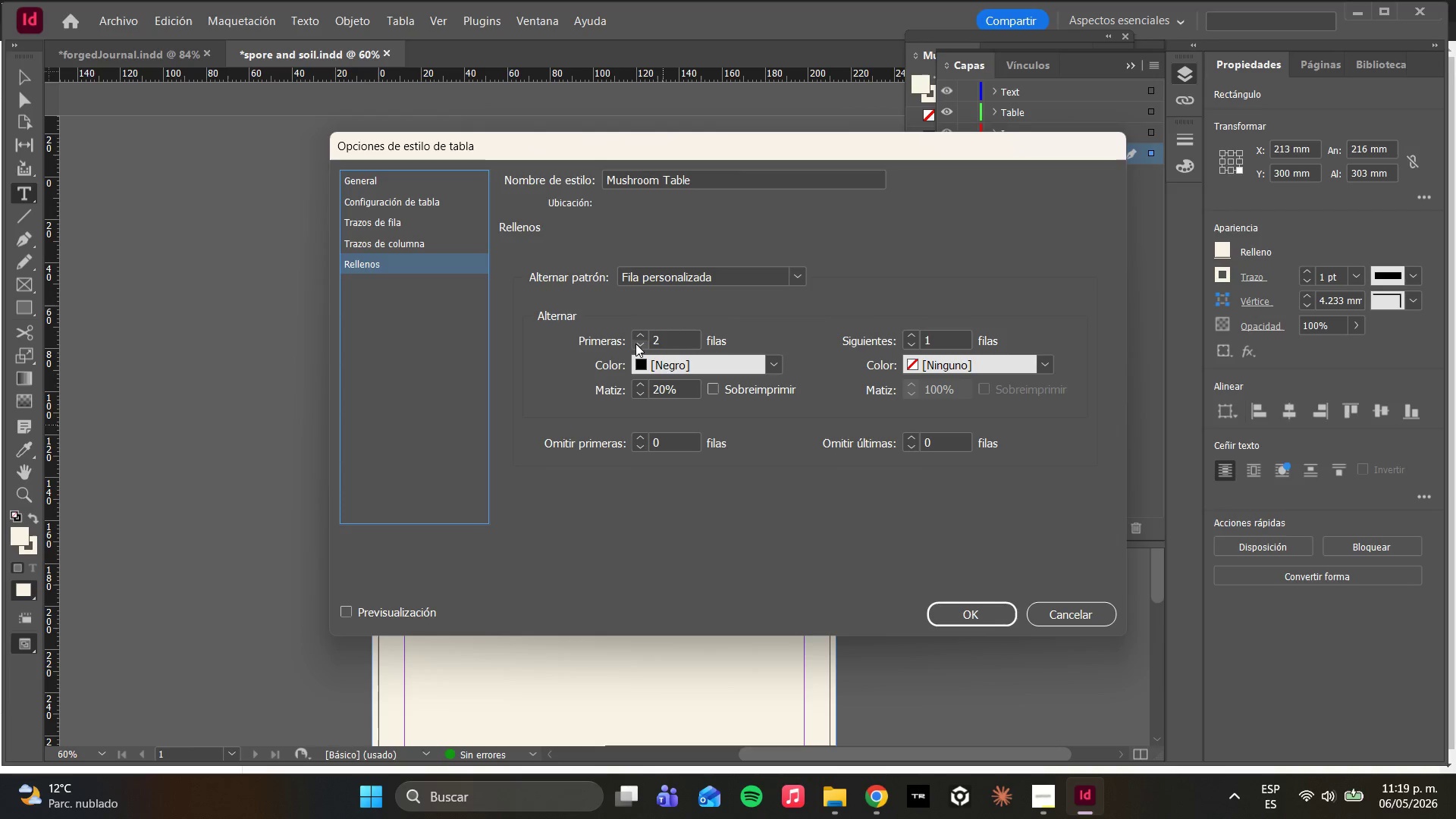 
left_click([635, 344])
 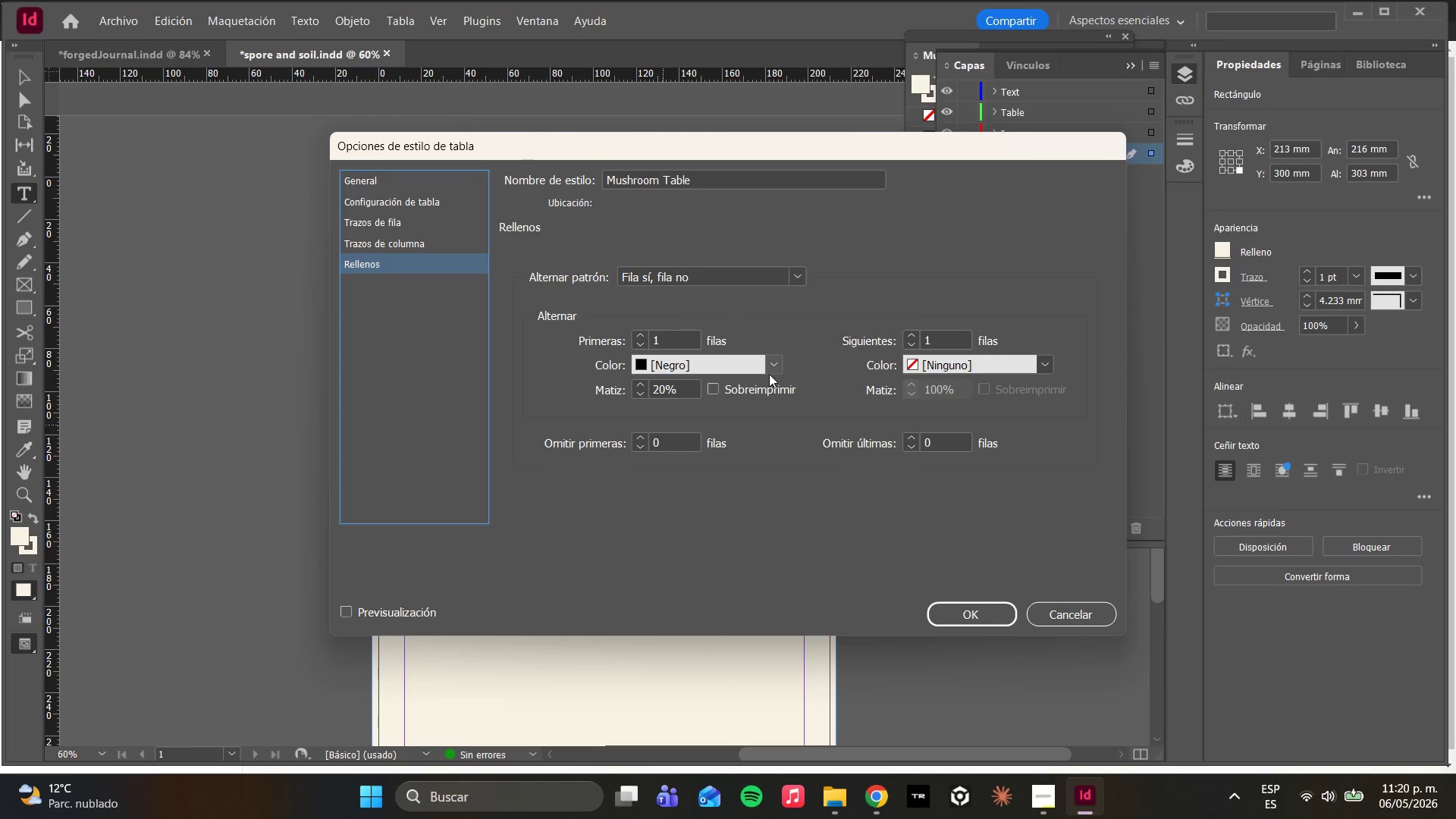 
wait(7.47)
 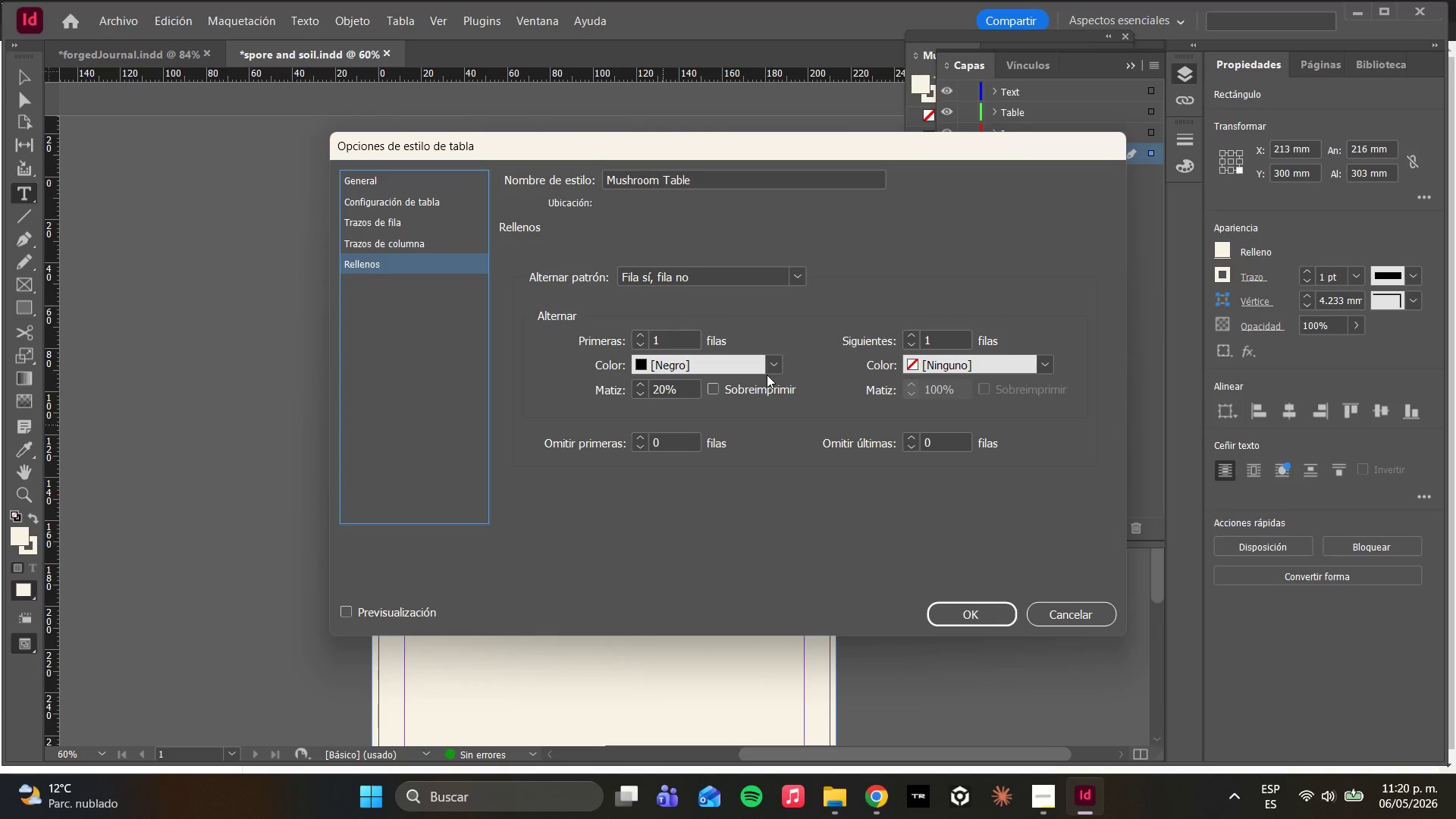 
left_click([636, 331])
 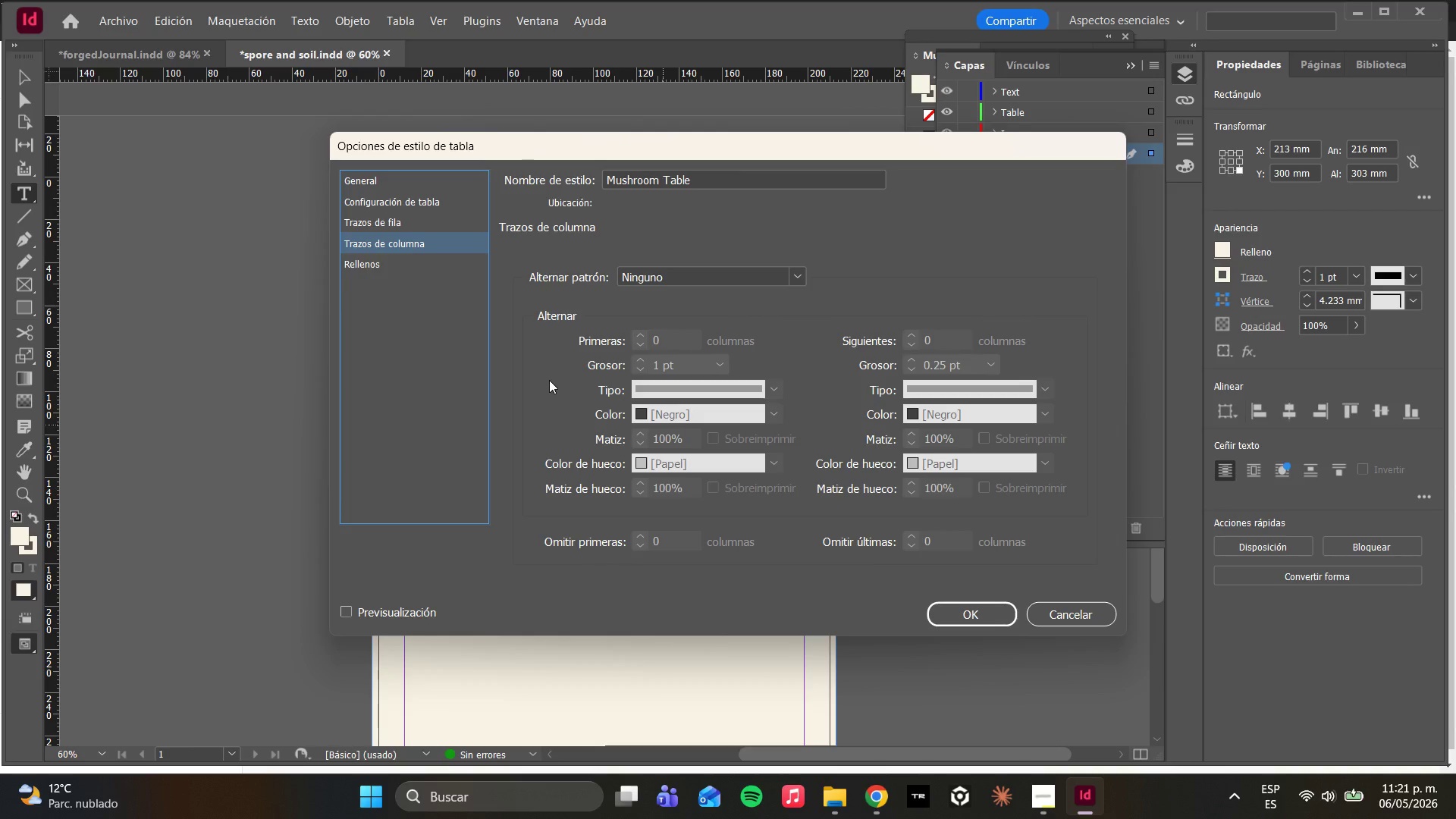 
wait(83.19)
 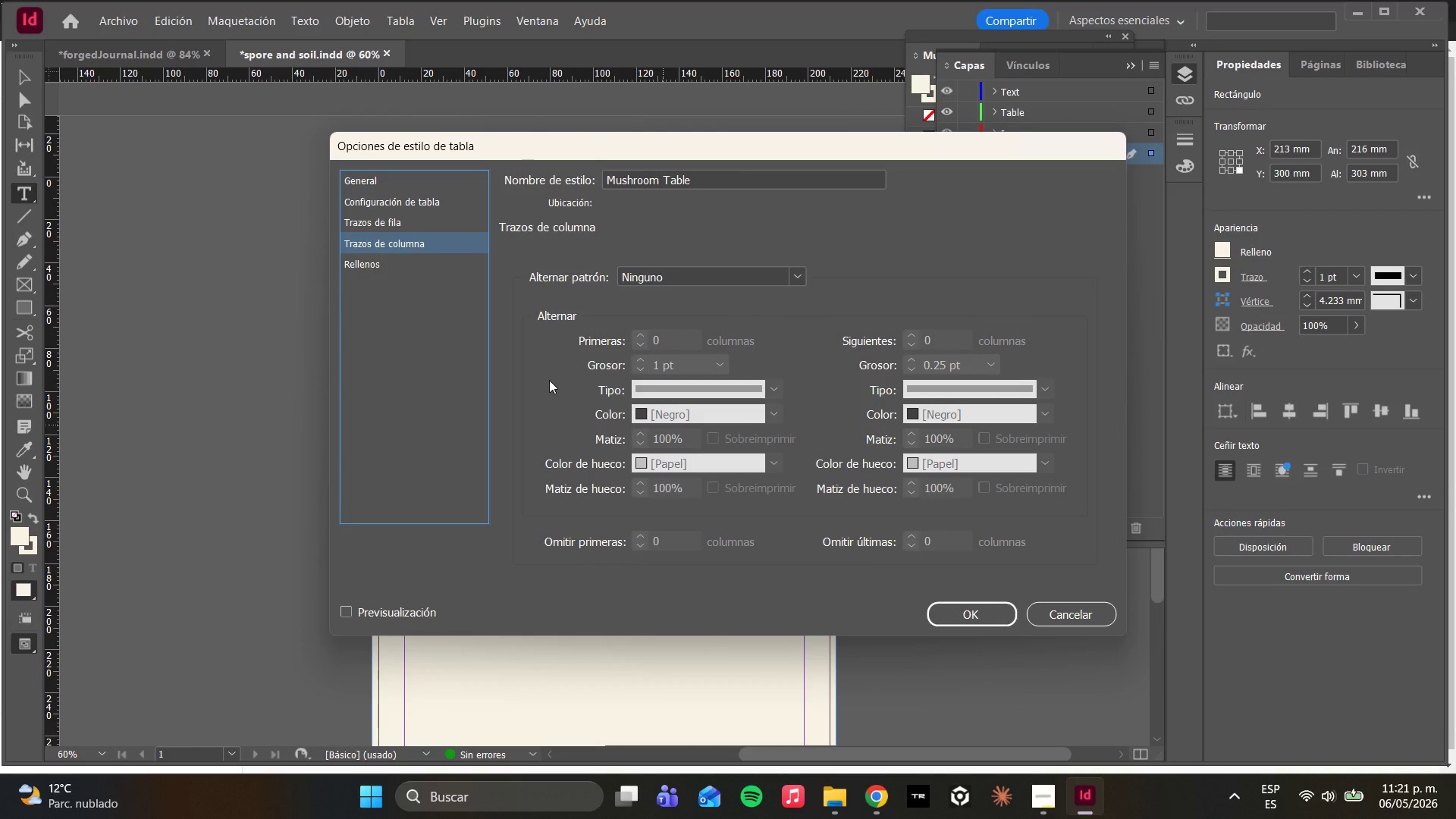 
left_click([395, 257])
 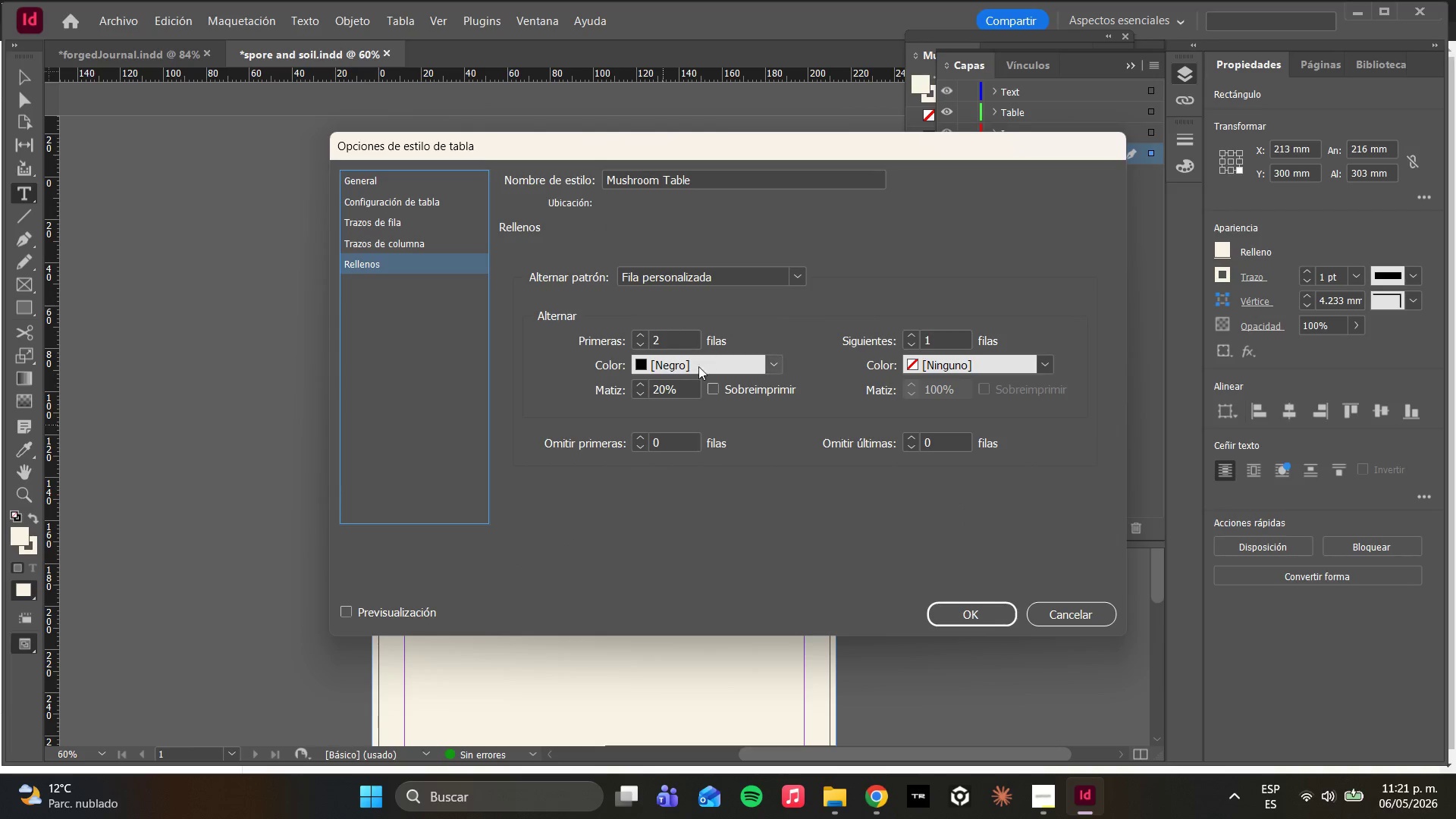 
left_click([639, 342])
 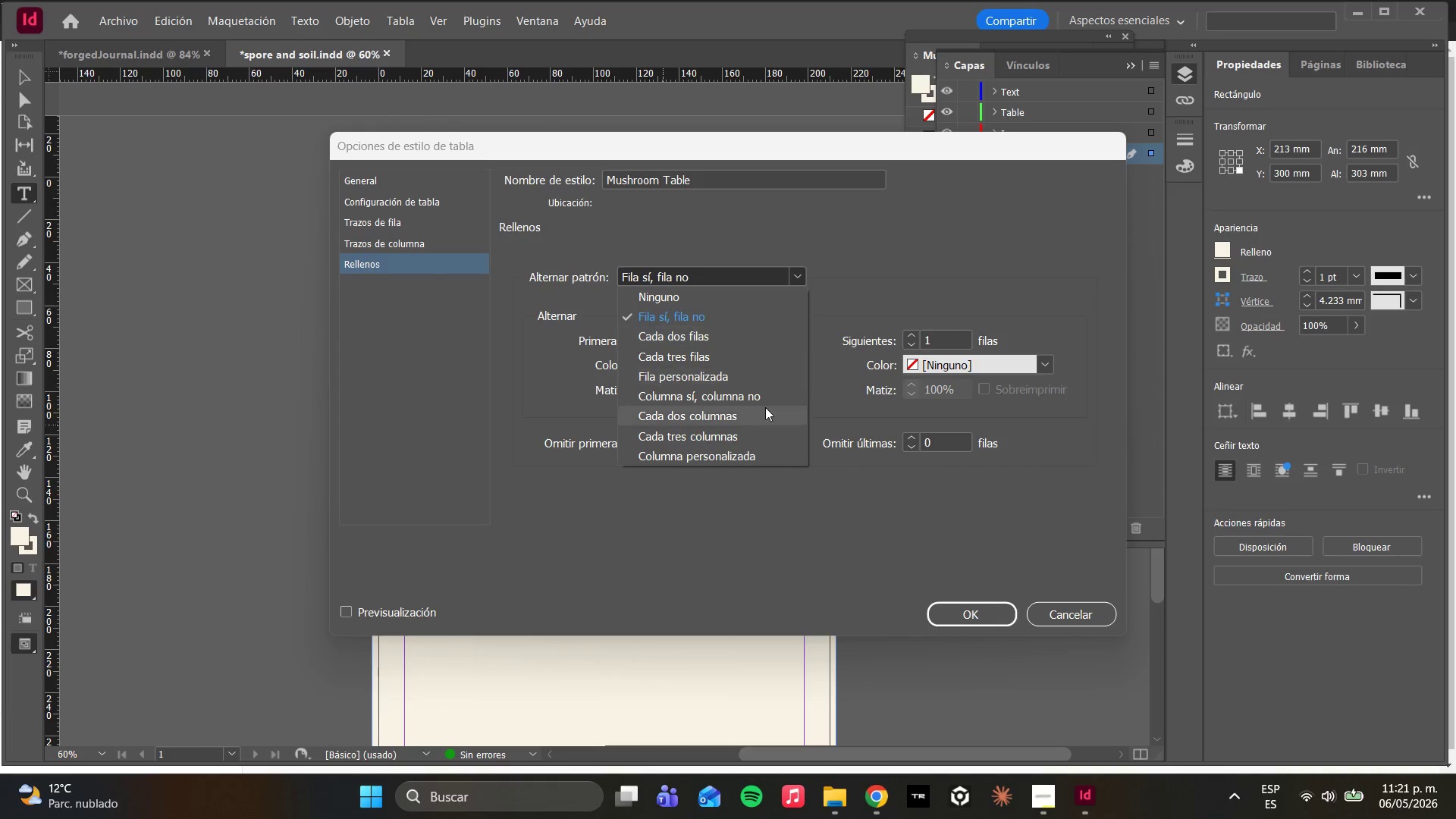 
left_click([710, 444])
 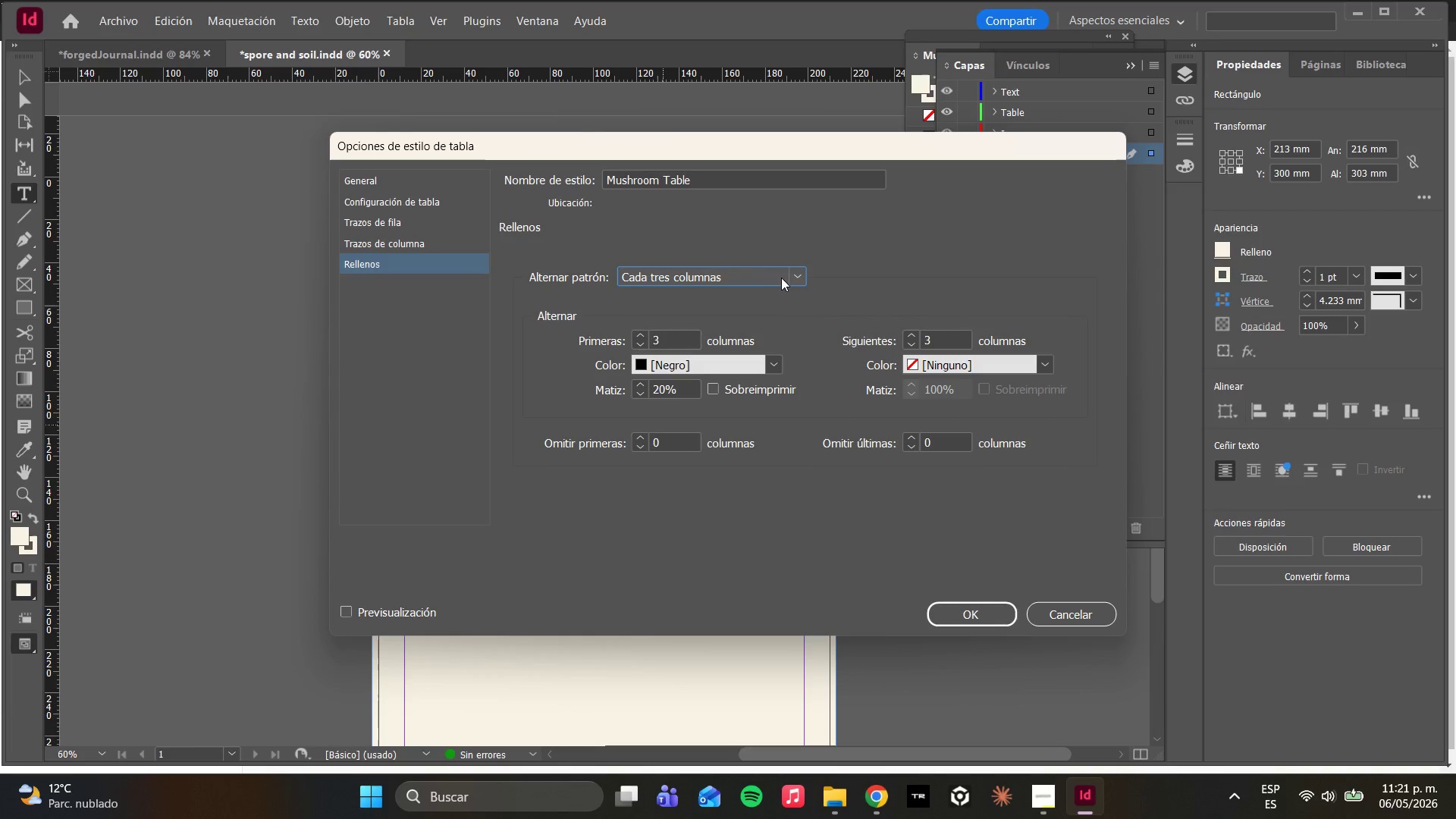 
left_click([793, 272])
 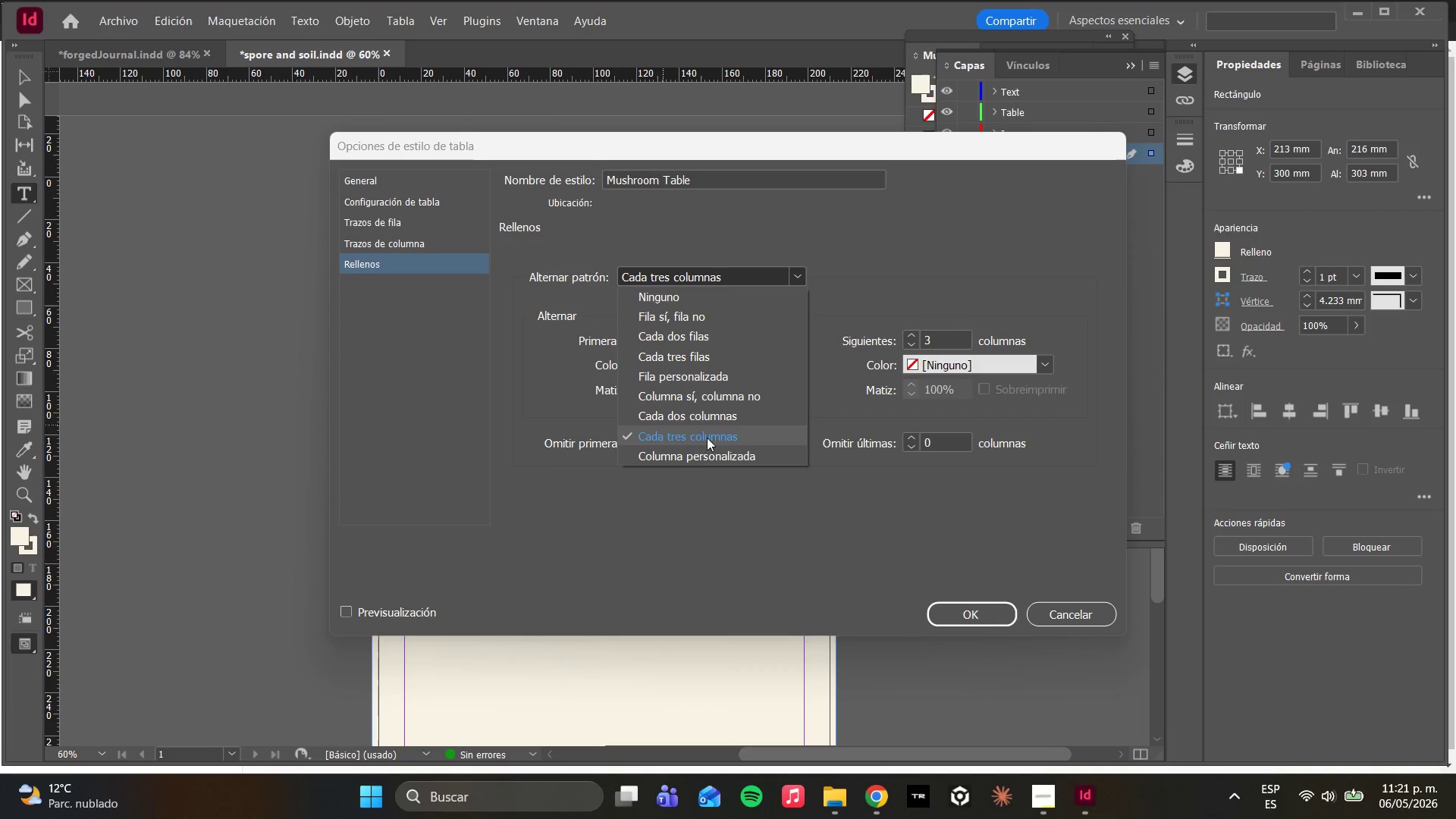 
left_click([696, 454])
 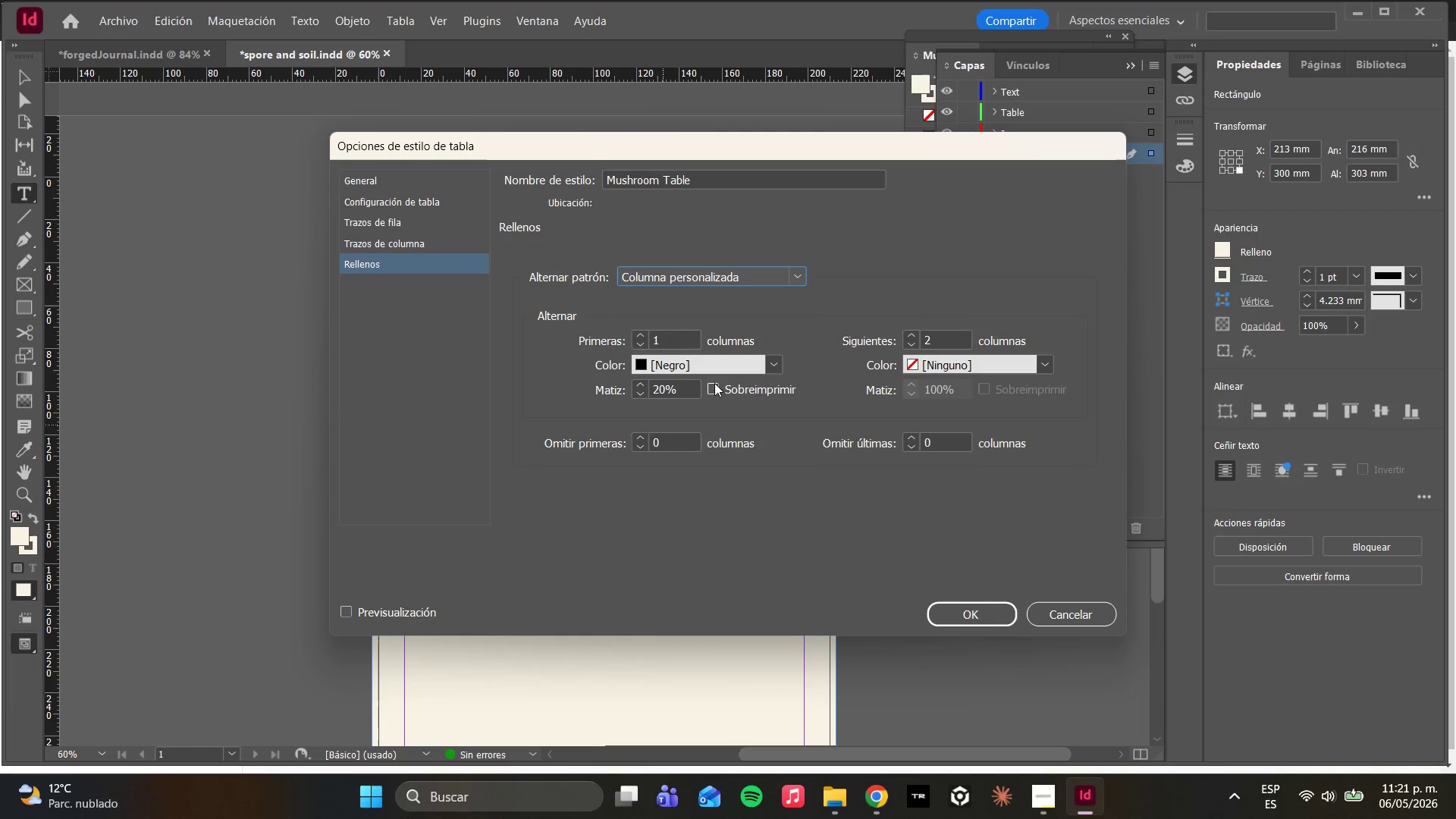 
double_click([716, 388])
 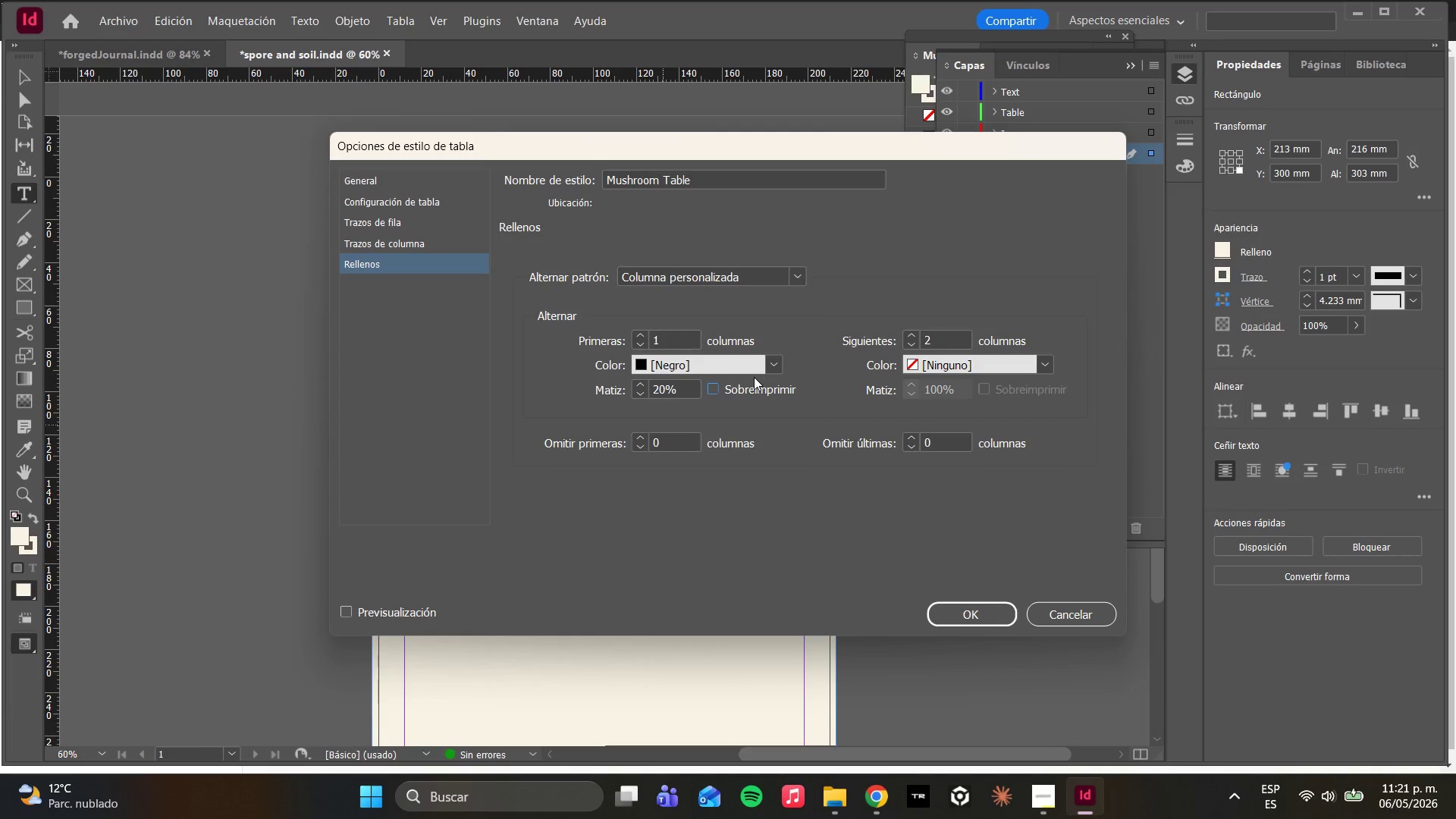 
left_click([765, 362])
 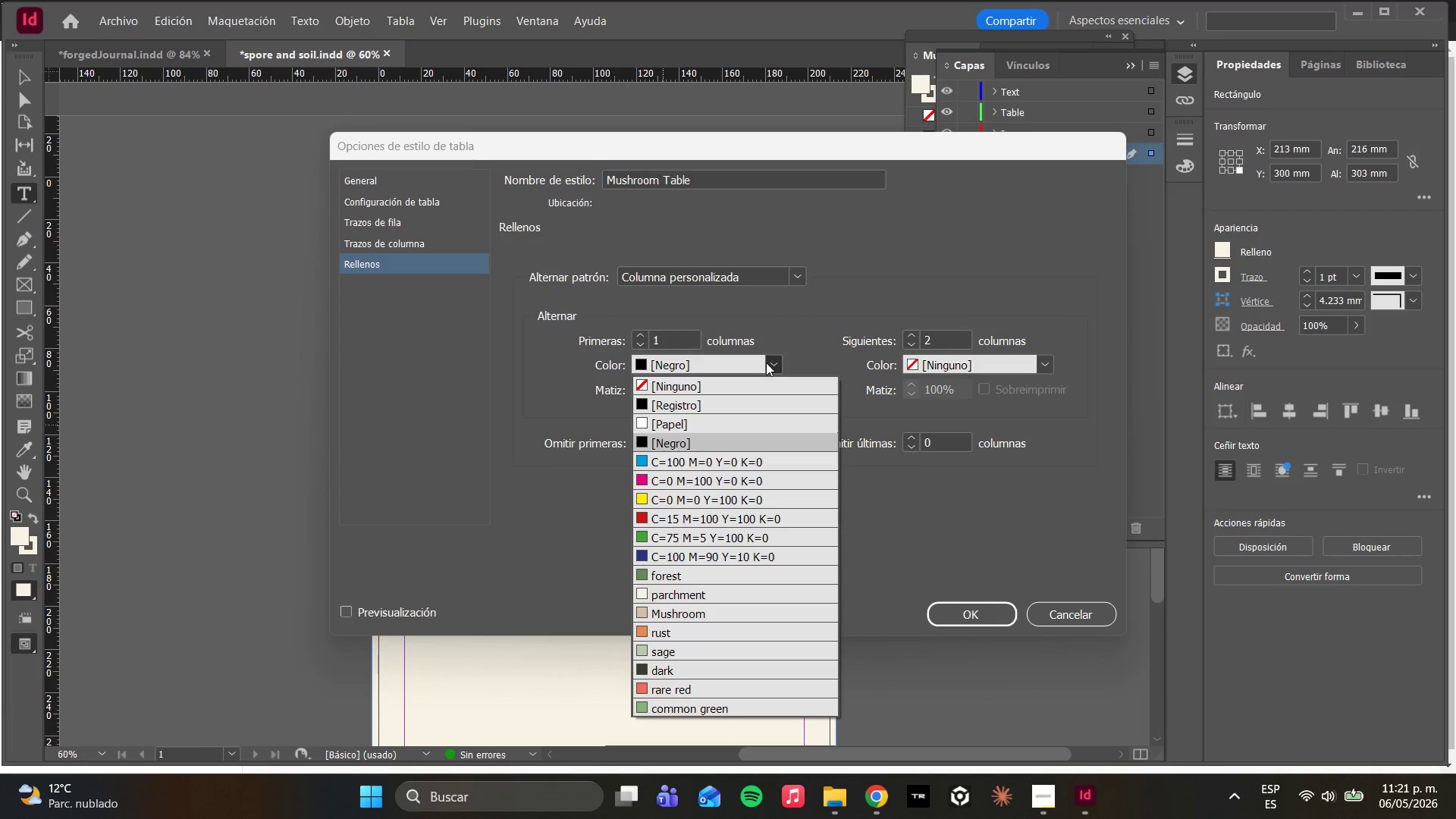 
scroll: coordinate [767, 550], scroll_direction: down, amount: 5.0
 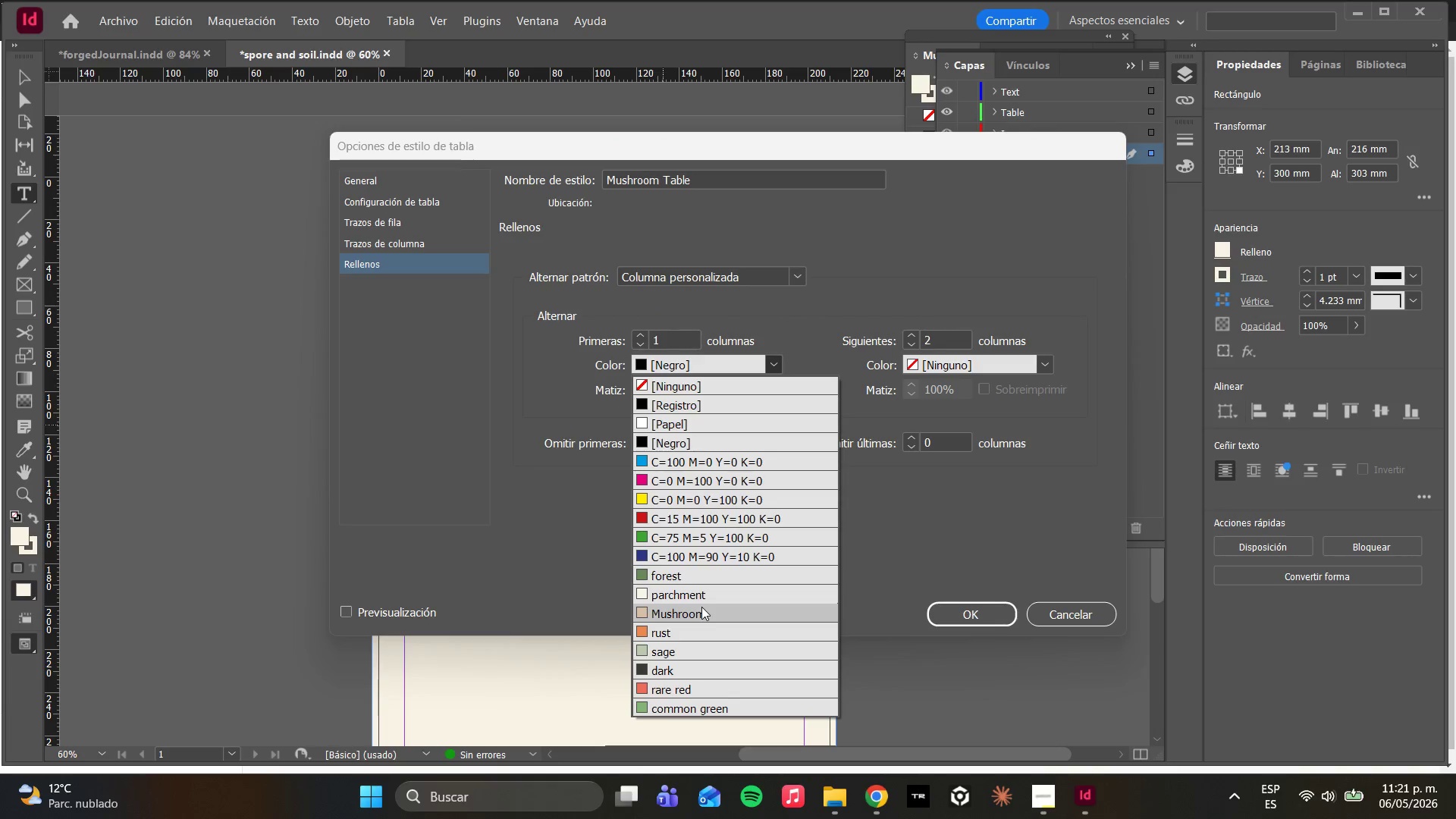 
left_click([613, 513])
 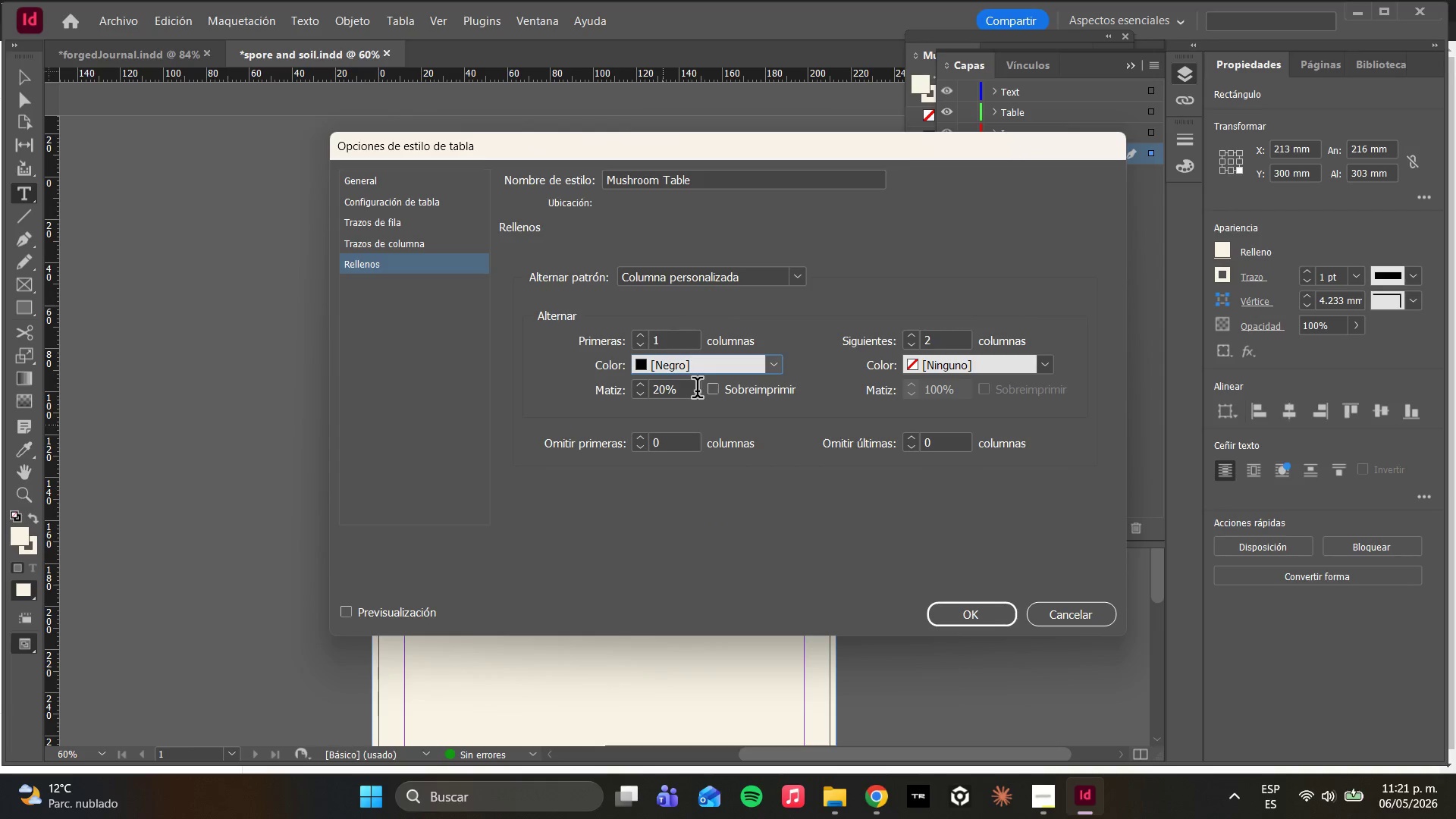 
left_click_drag(start_coordinate=[956, 329], to_coordinate=[929, 332])
 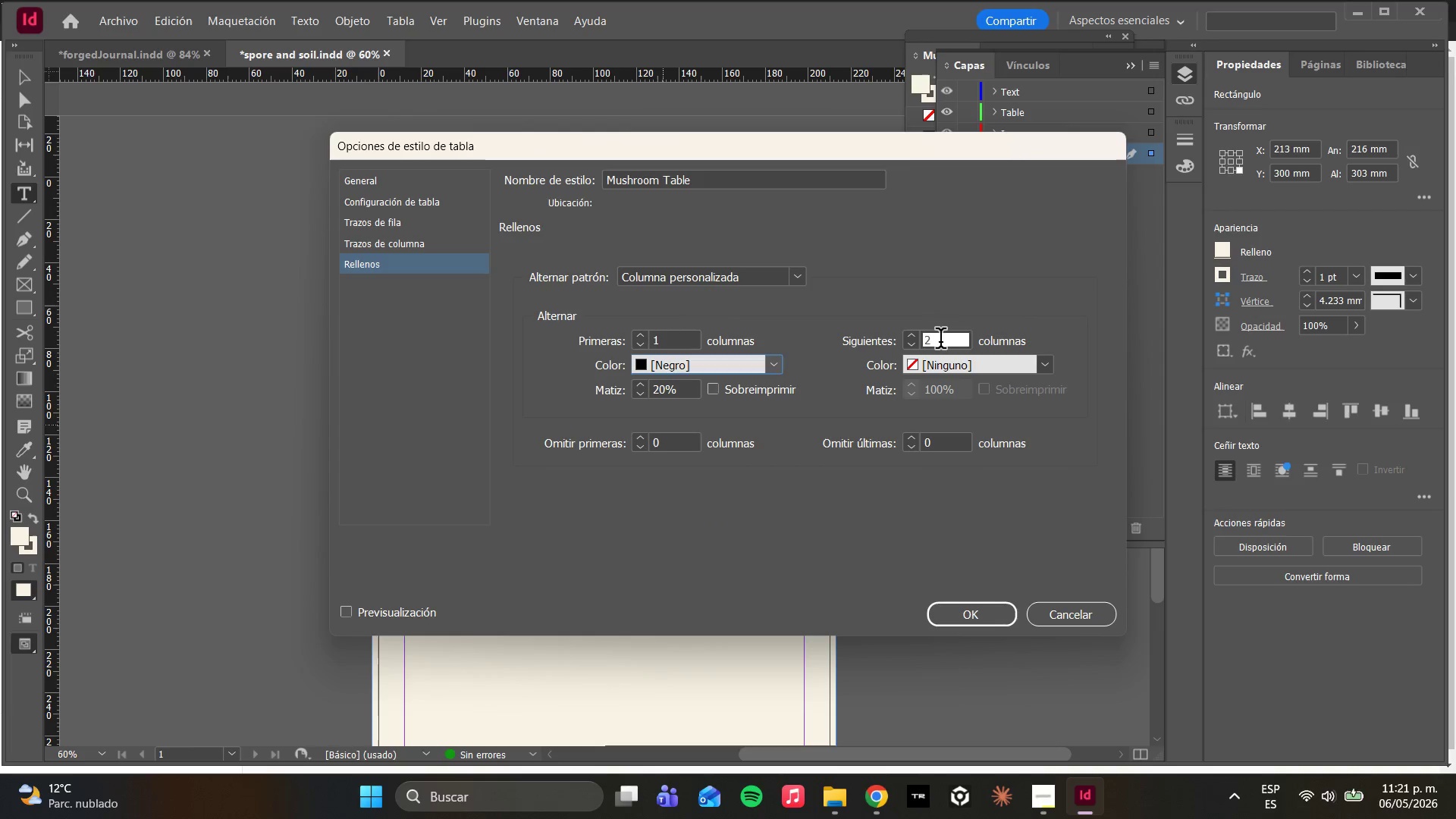 
left_click_drag(start_coordinate=[940, 341], to_coordinate=[912, 343])
 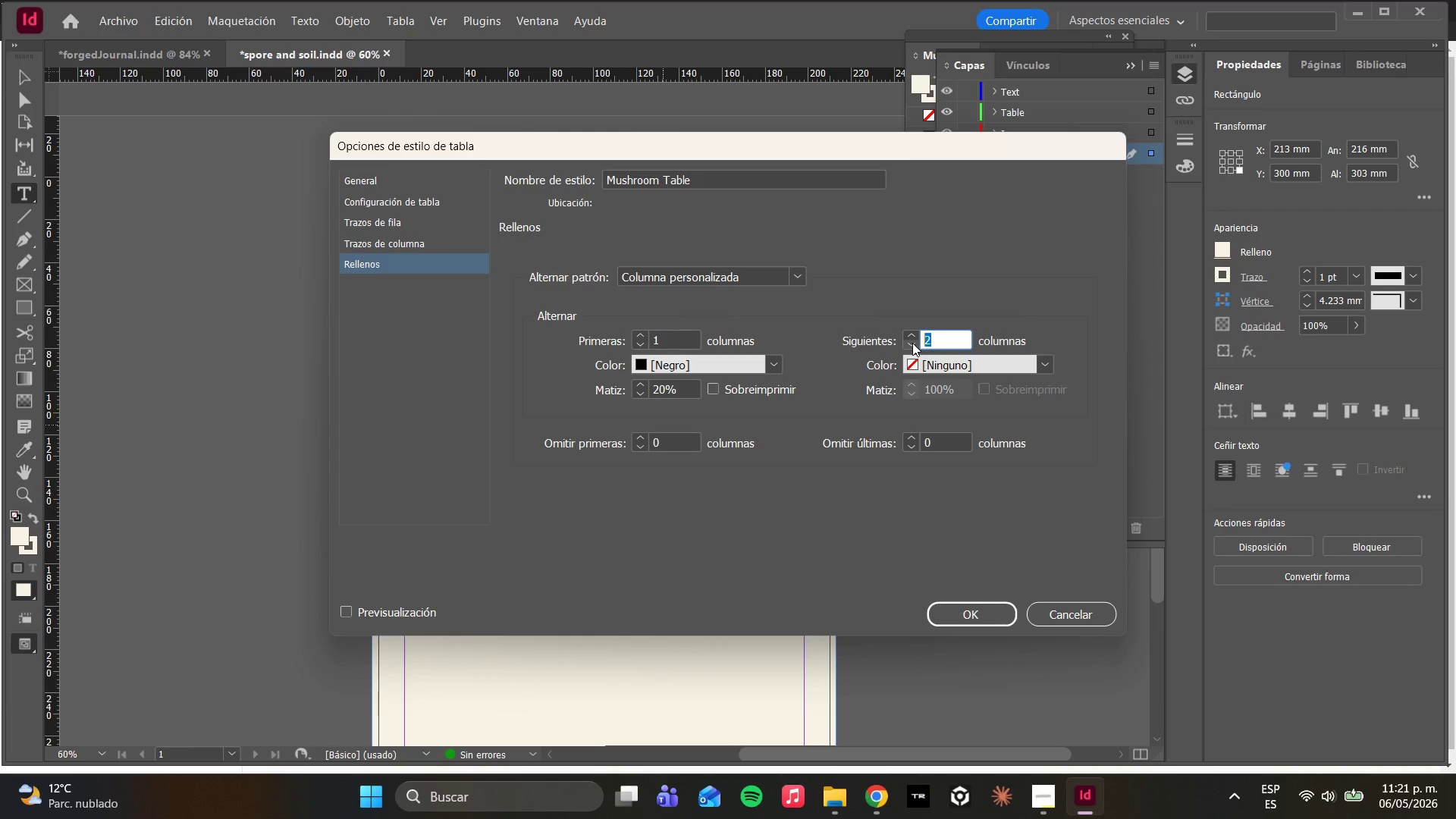 
key(1)
 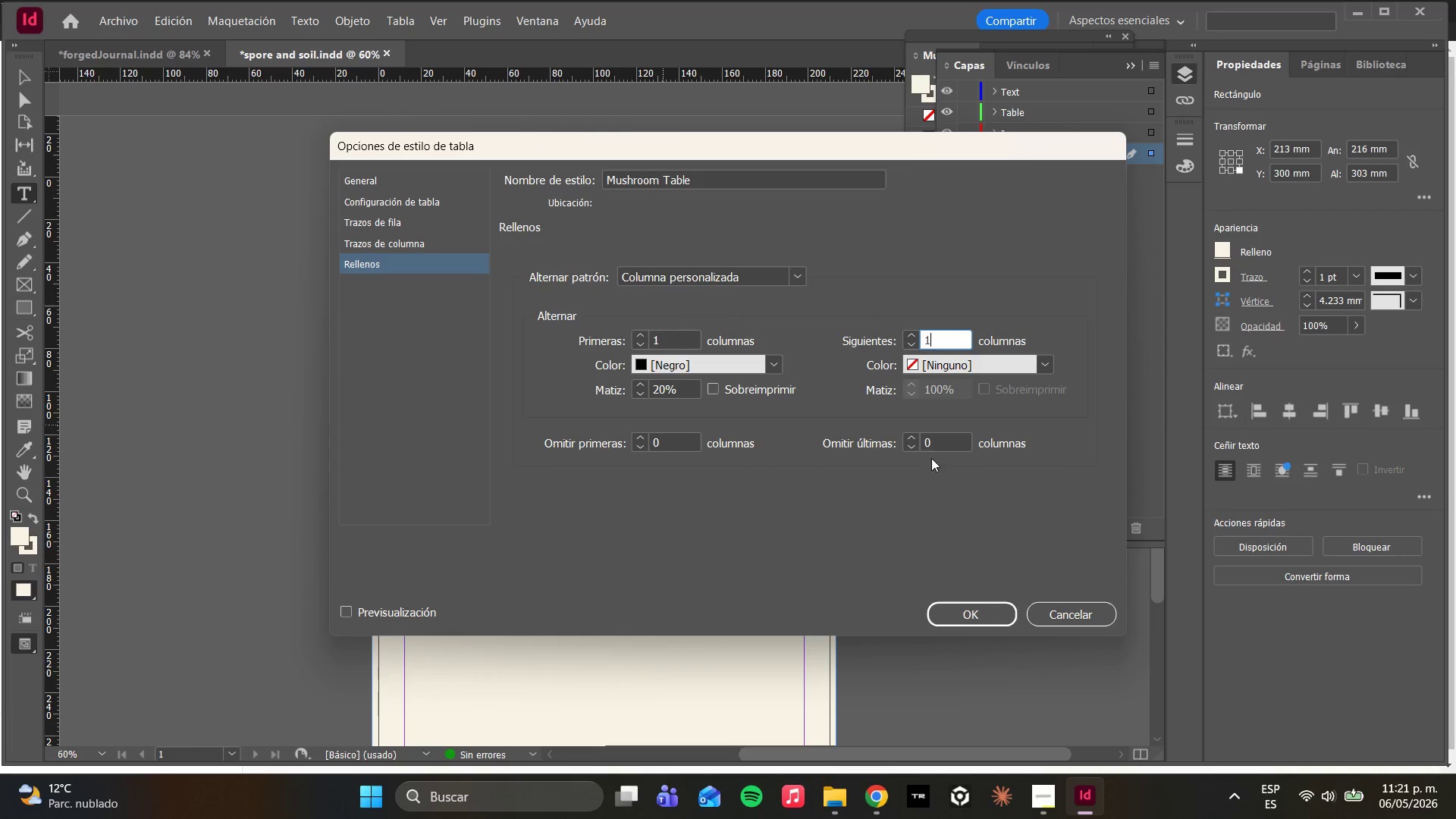 
left_click([839, 529])
 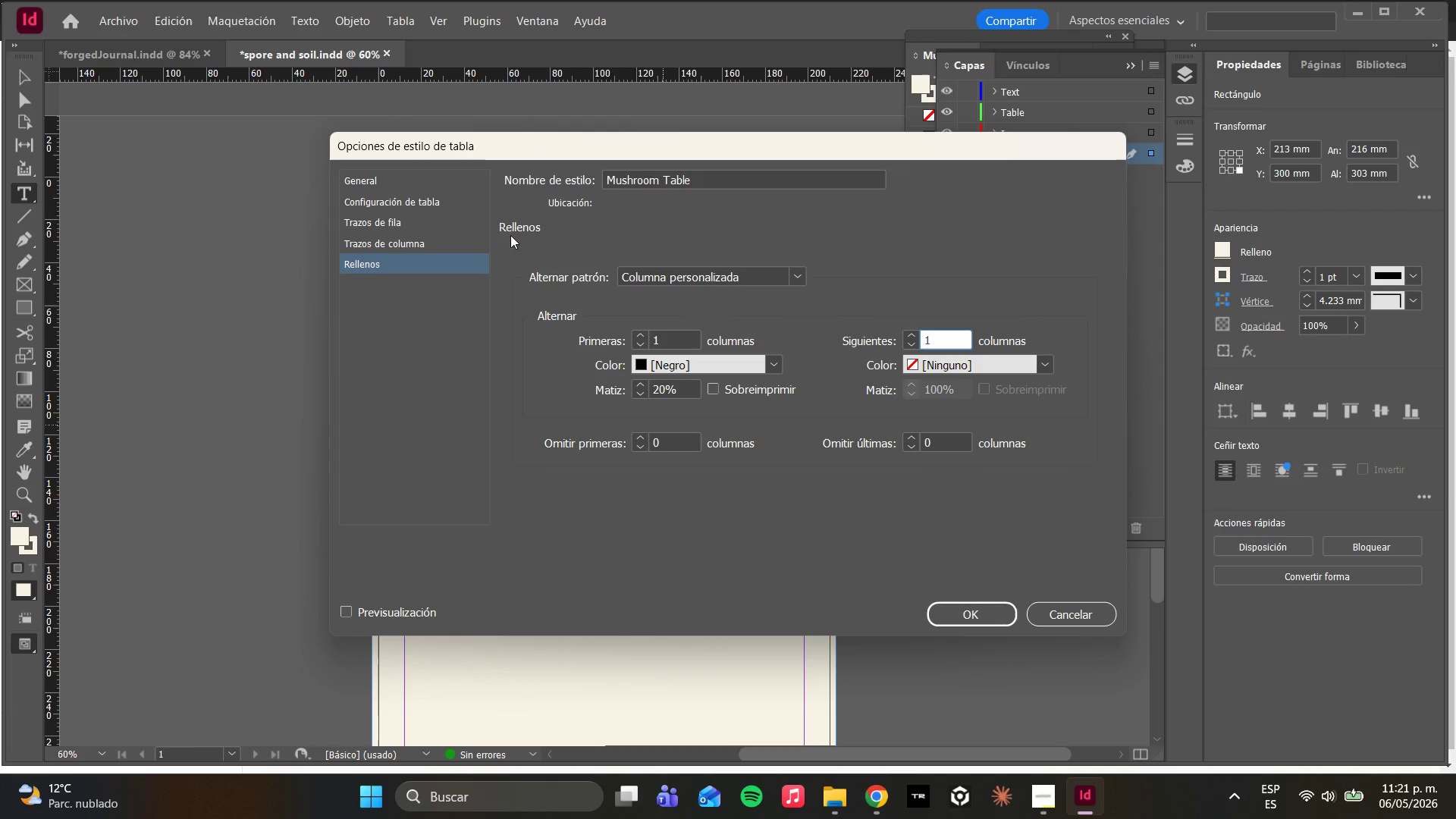 
left_click([426, 243])
 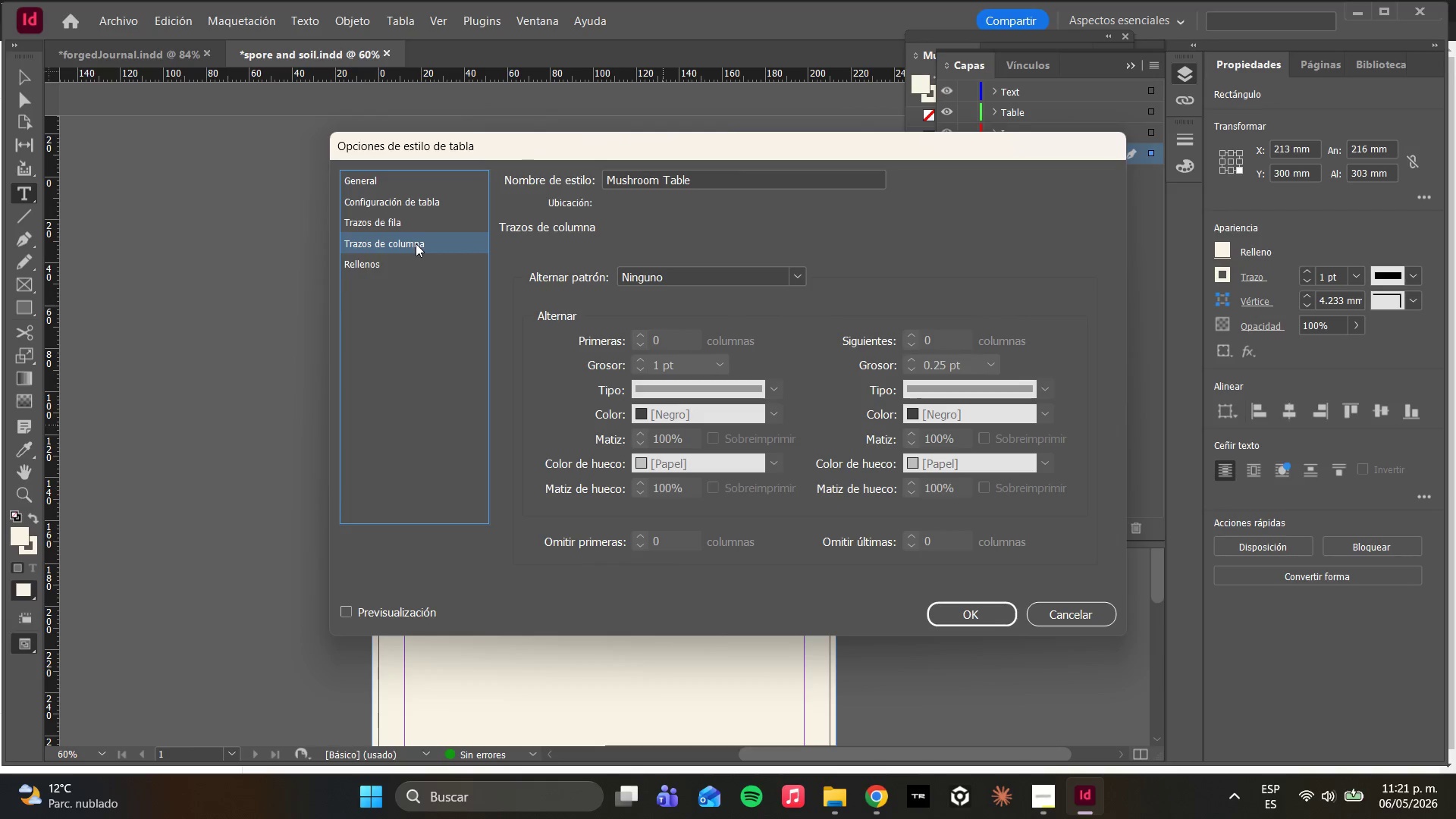 
left_click([366, 214])
 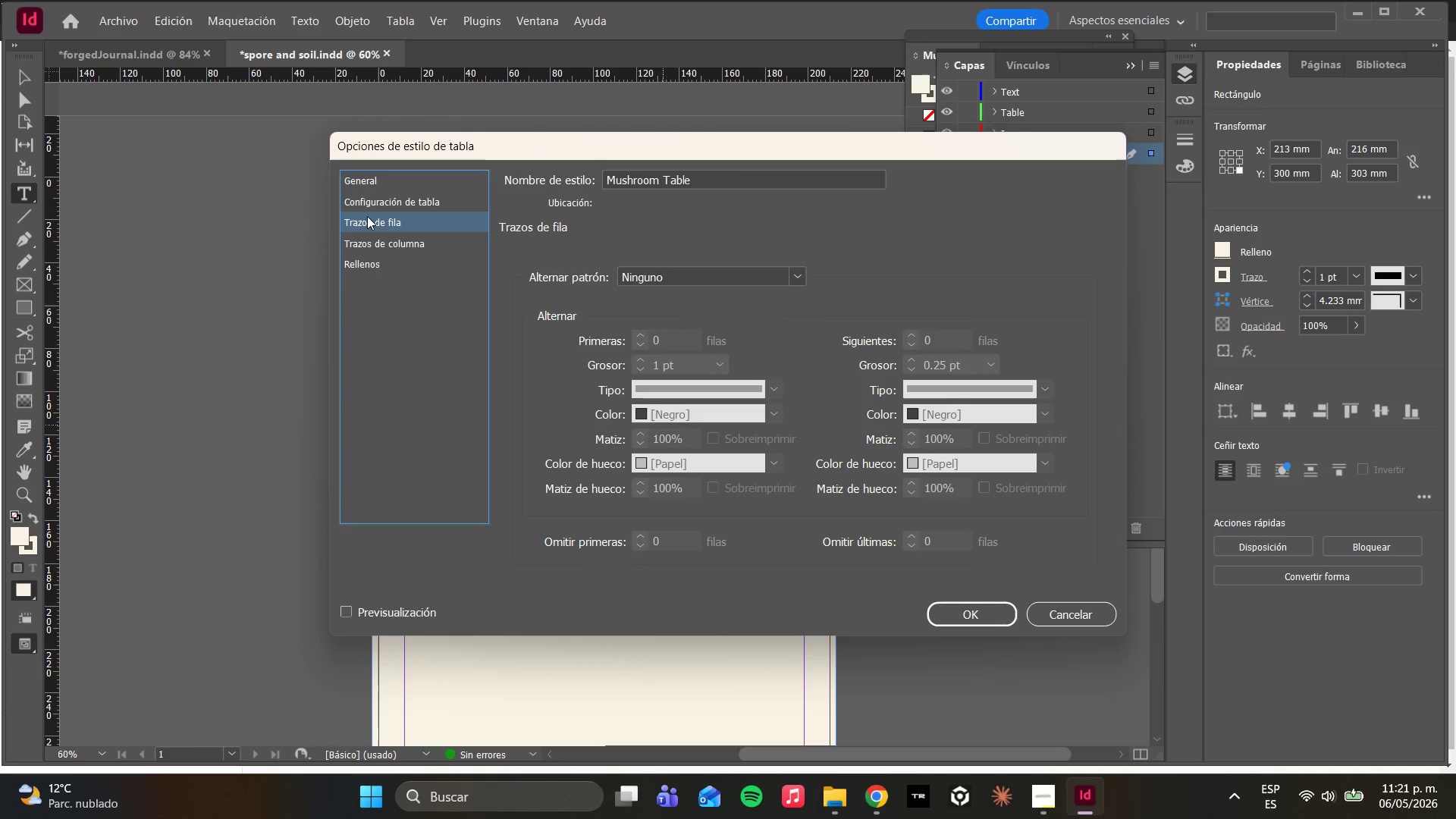 
left_click([367, 197])
 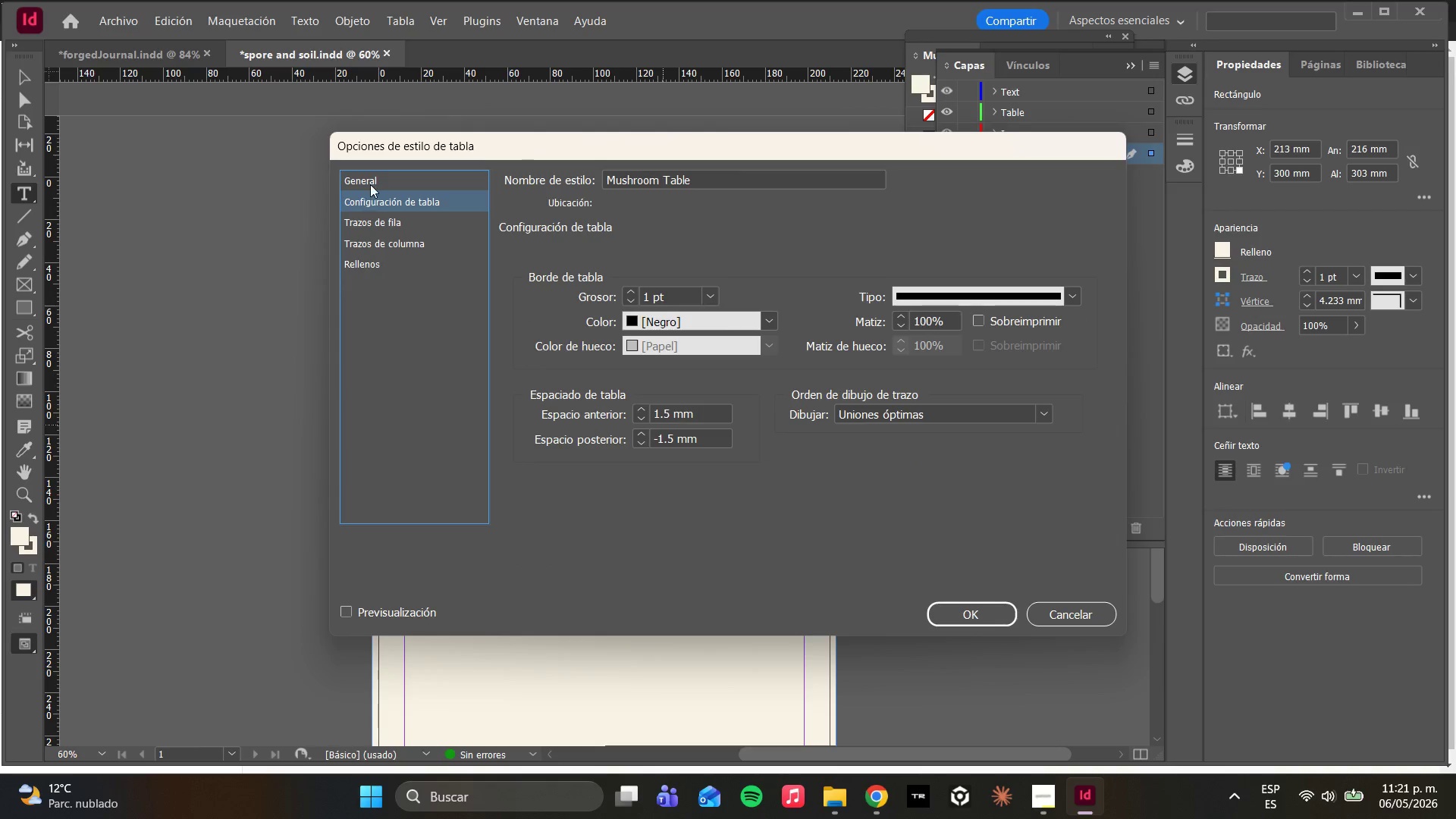 
left_click([373, 174])
 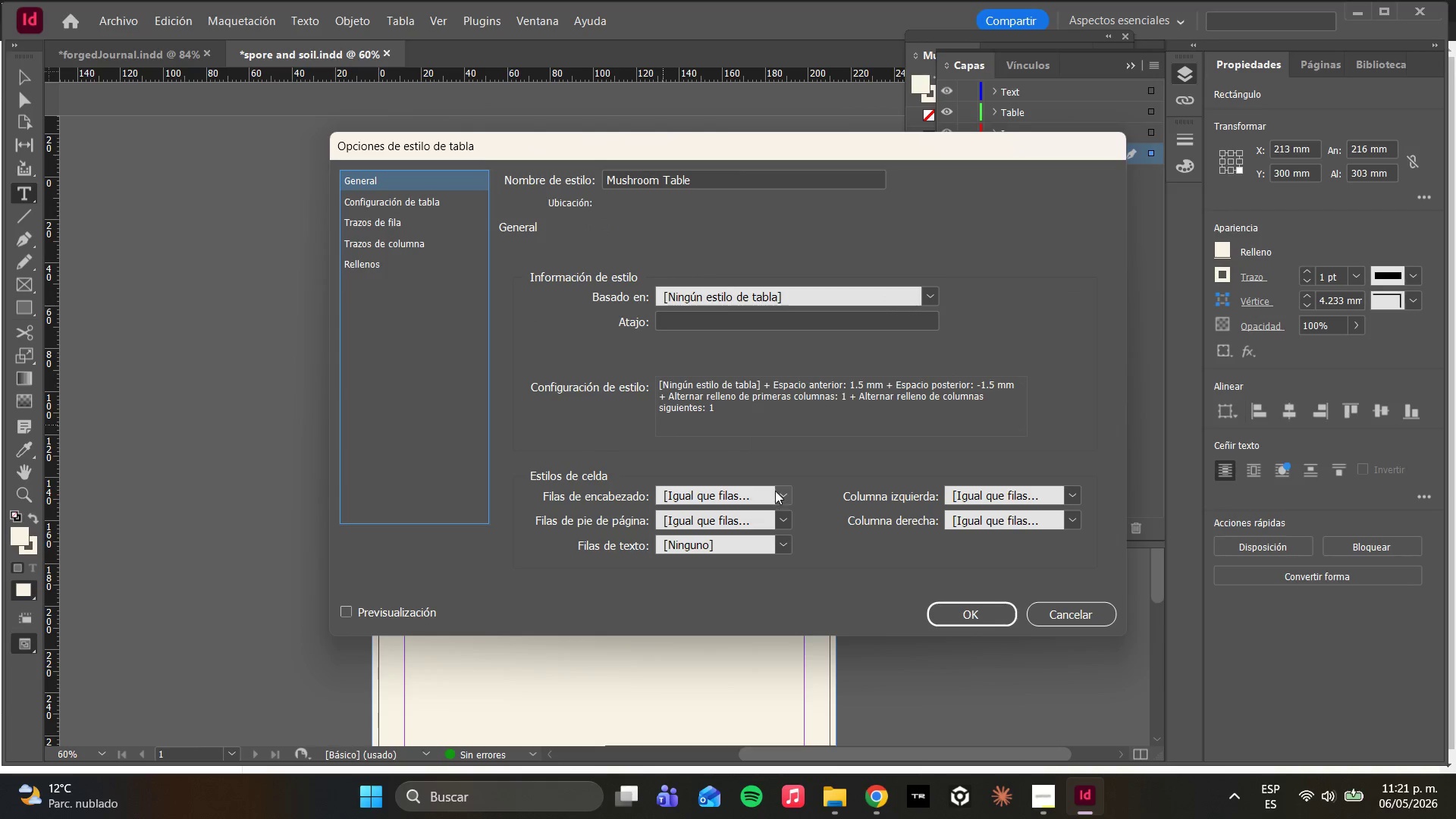 
left_click([787, 494])
 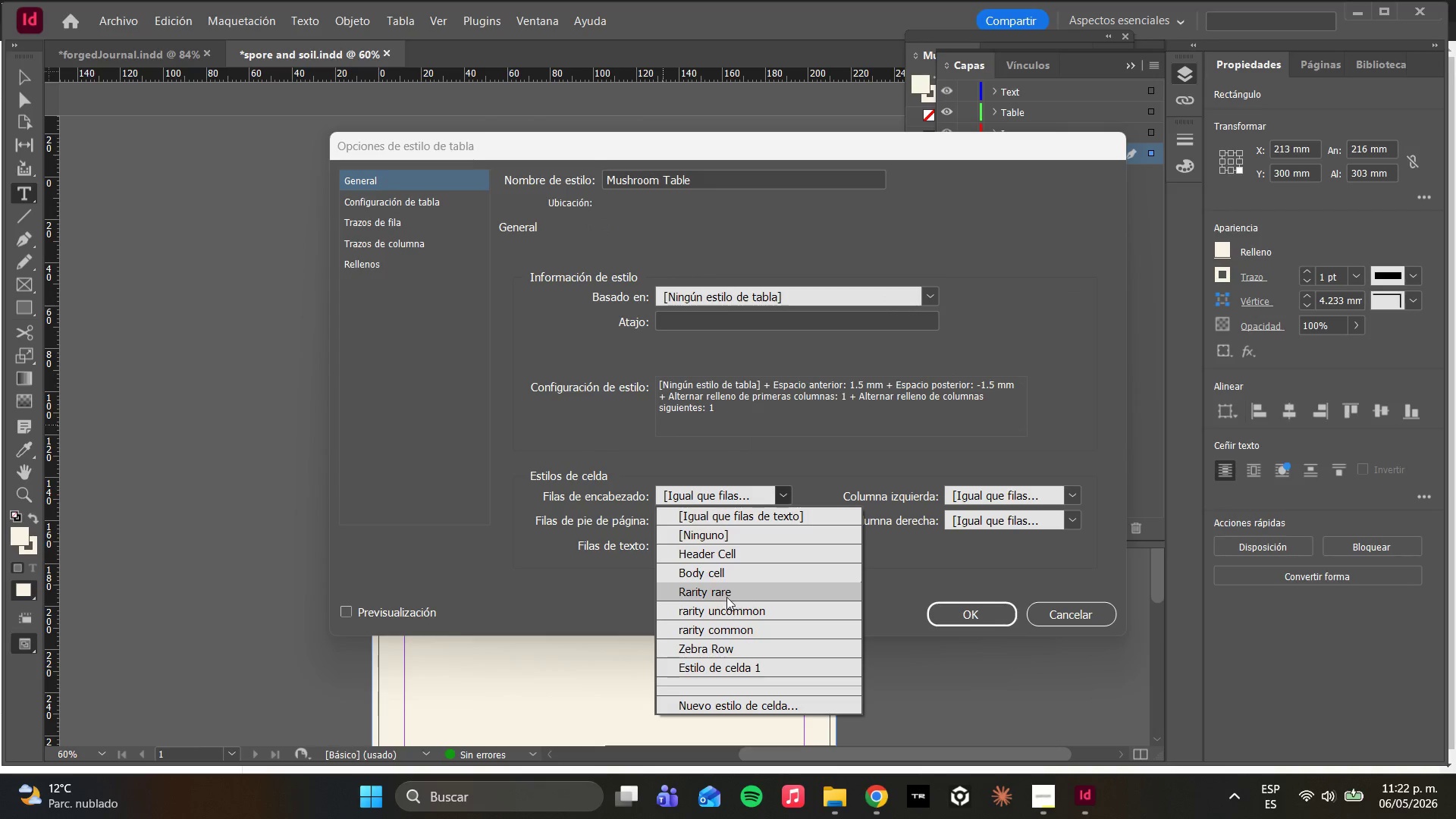 
left_click([726, 577])
 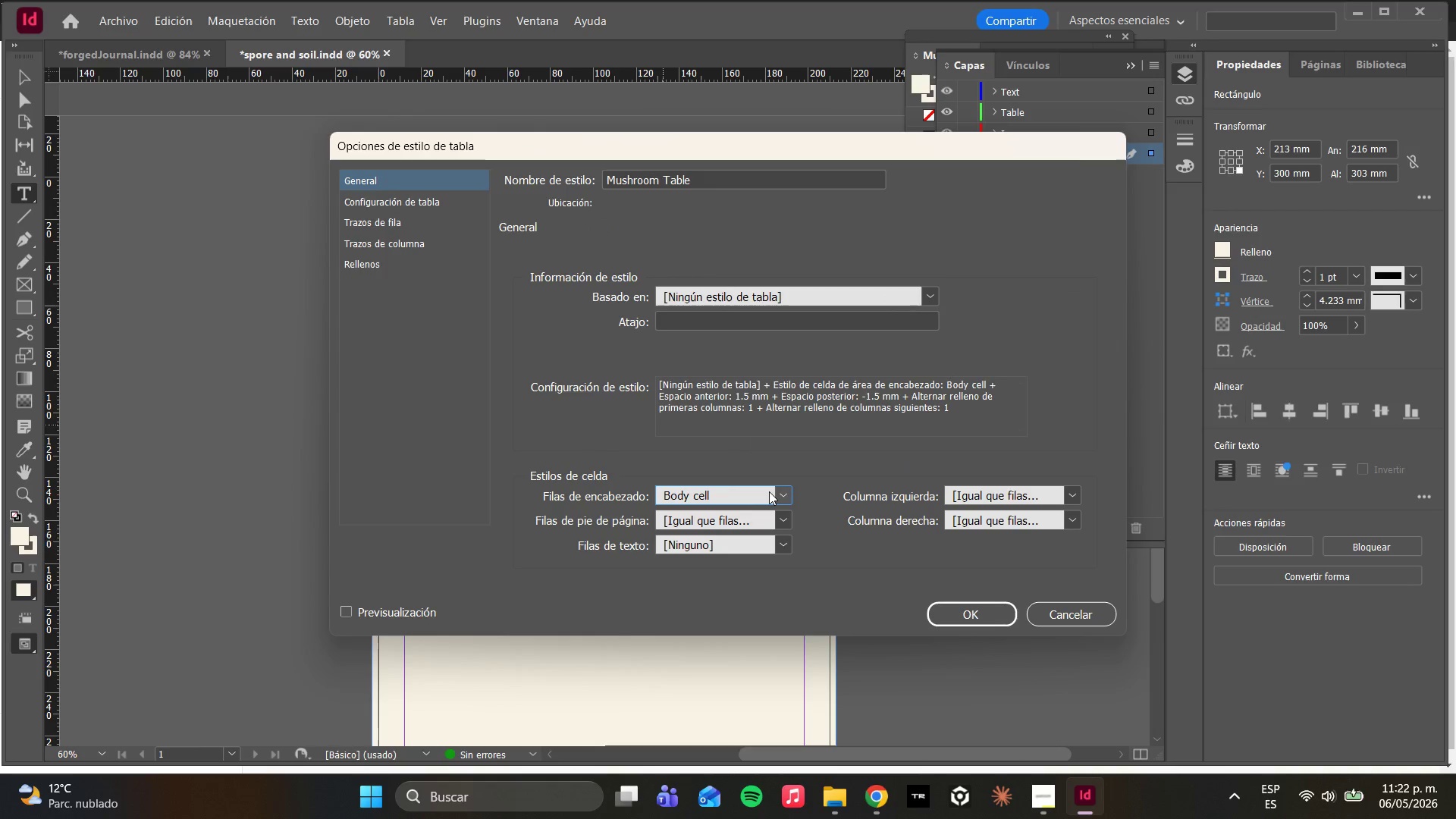 
wait(5.45)
 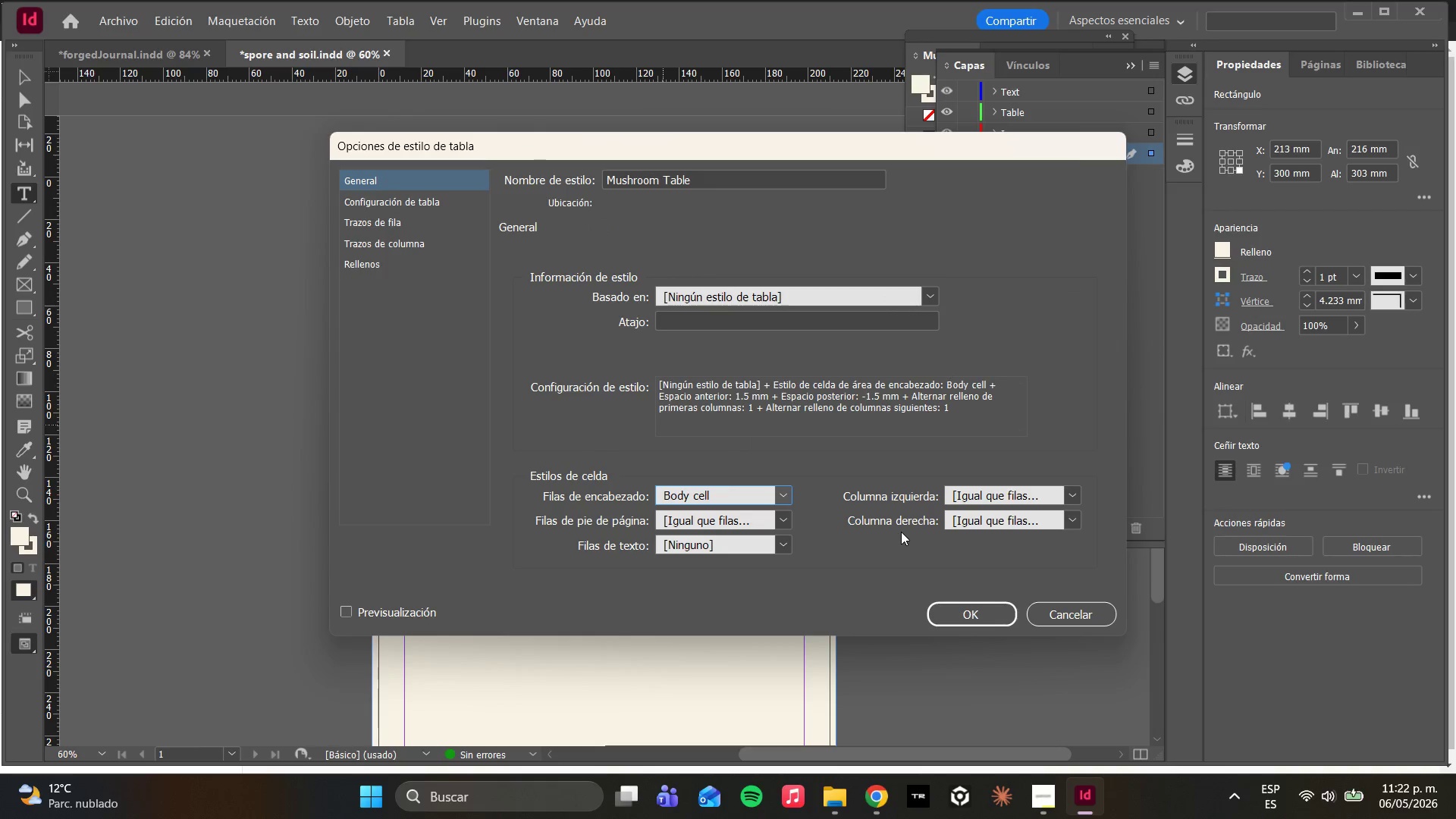 
left_click([778, 493])
 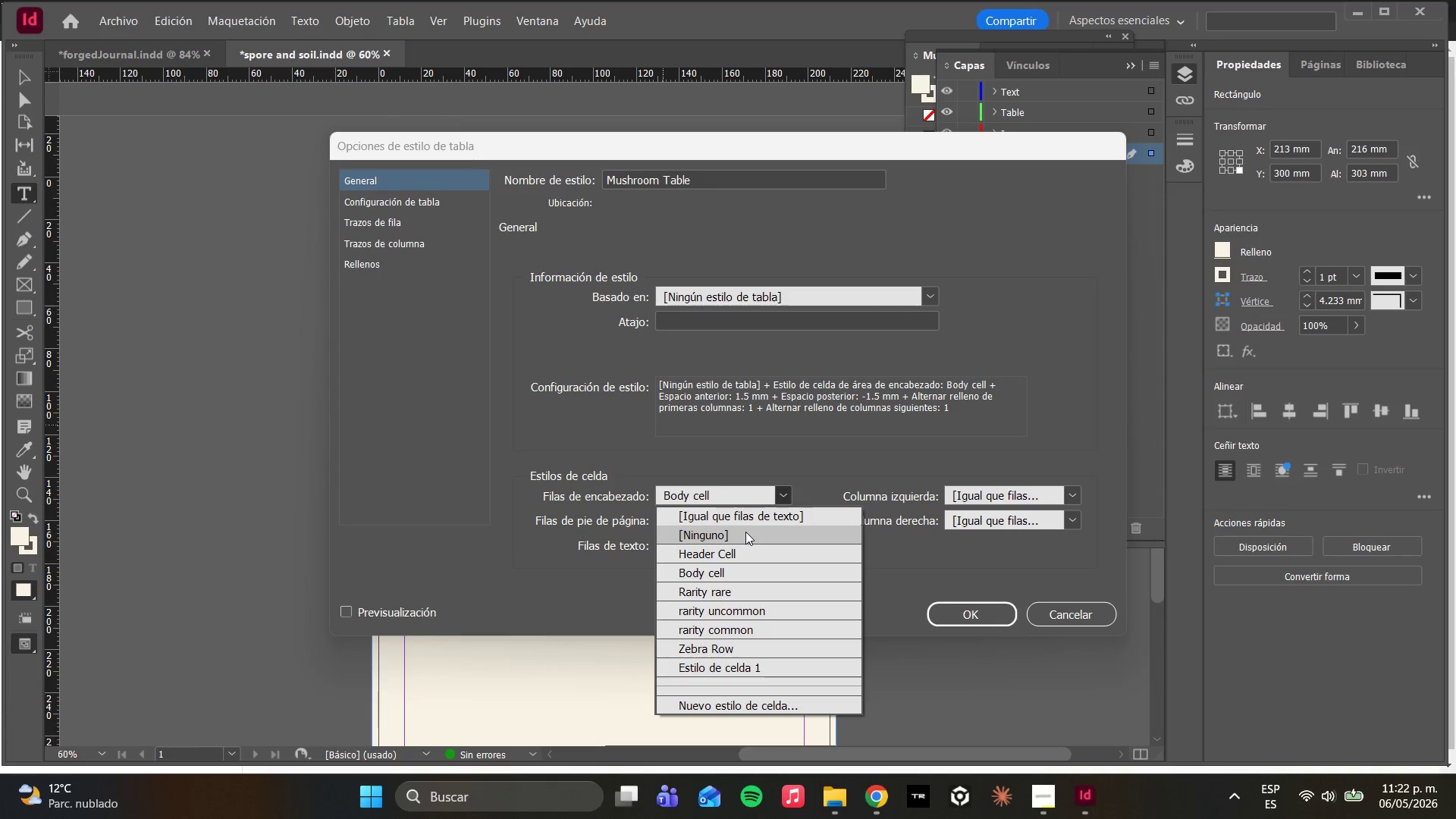 
left_click([744, 532])
 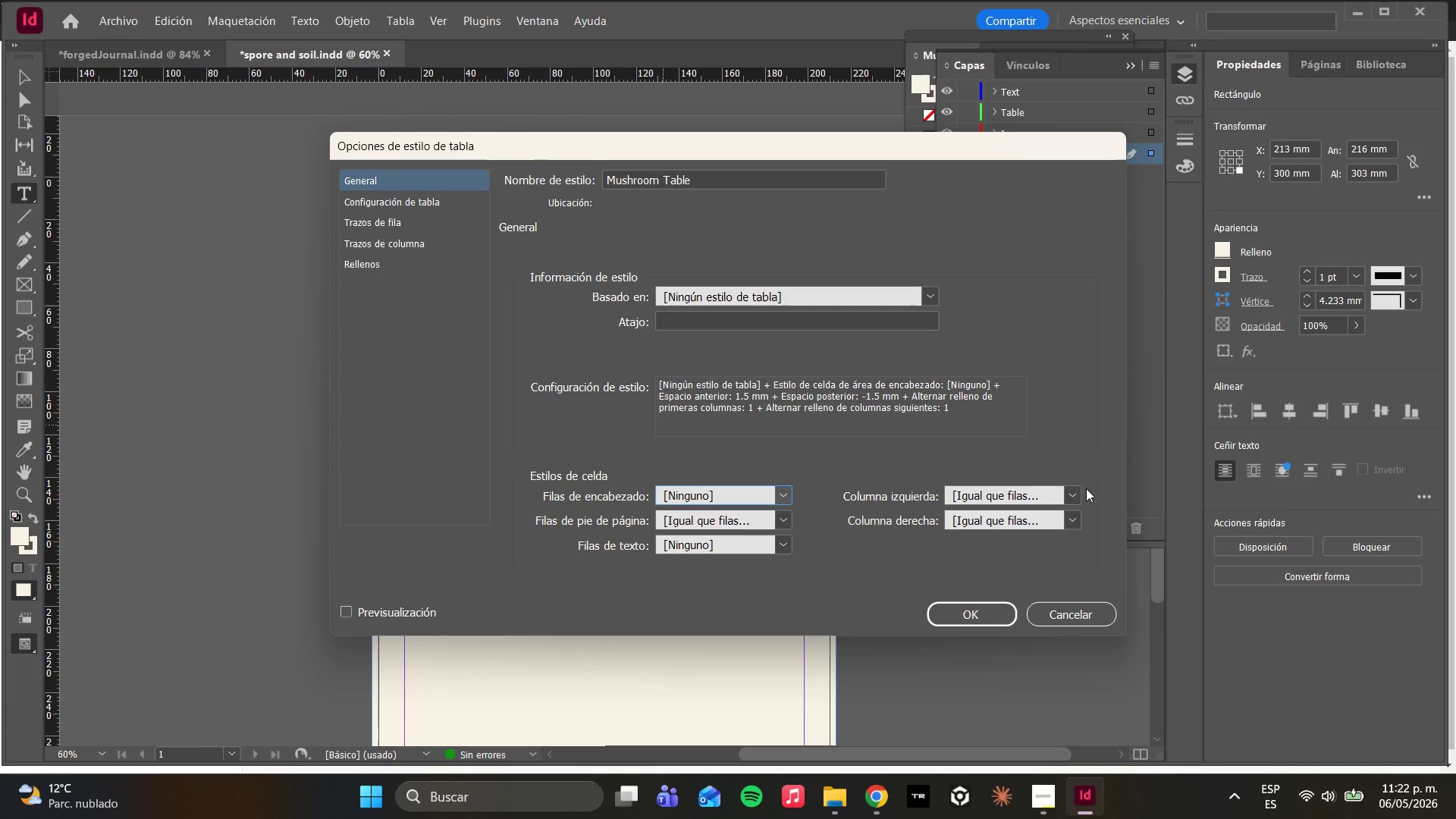 
scroll: coordinate [743, 525], scroll_direction: up, amount: 5.0
 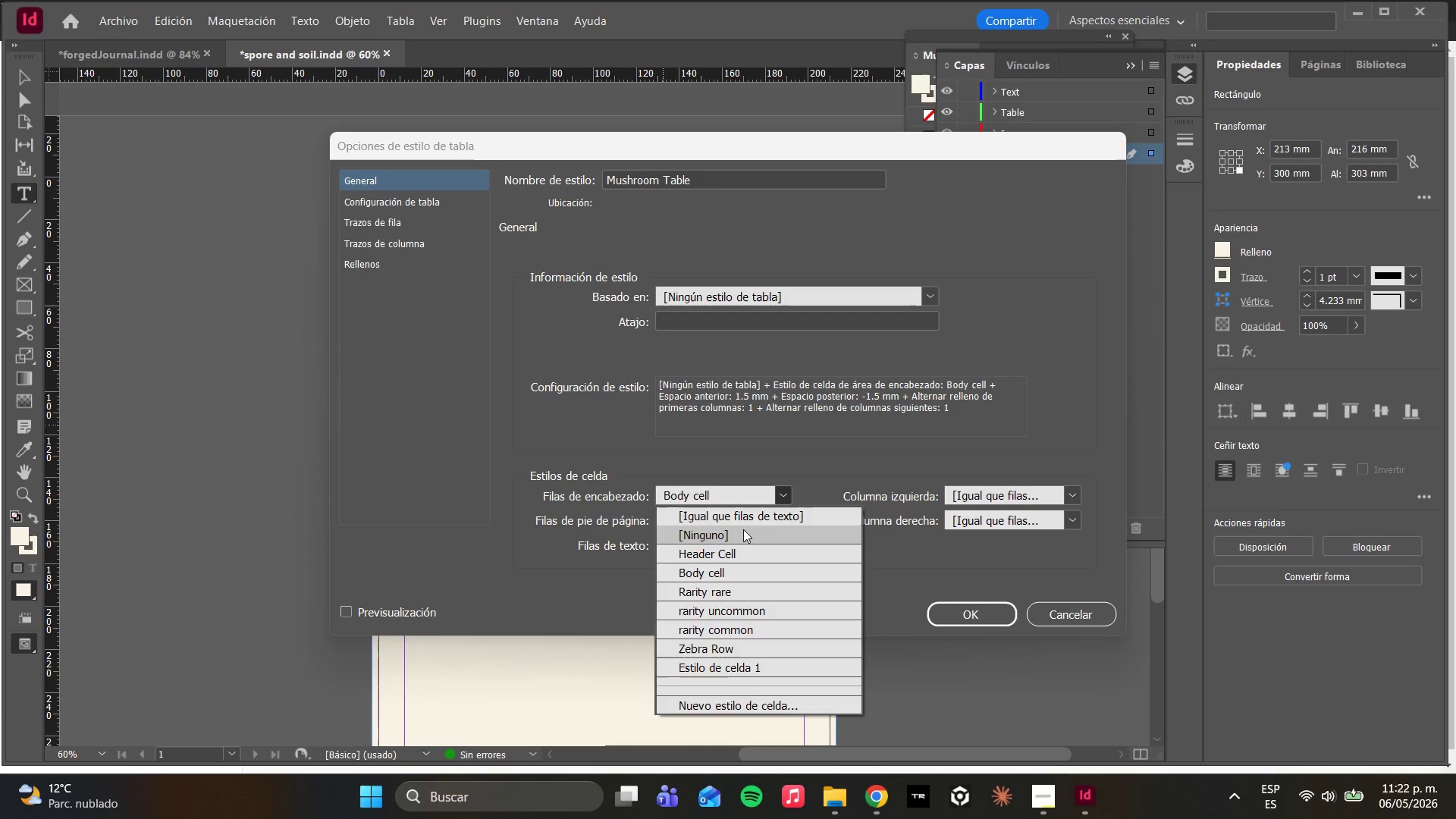 
left_click([1073, 489])
 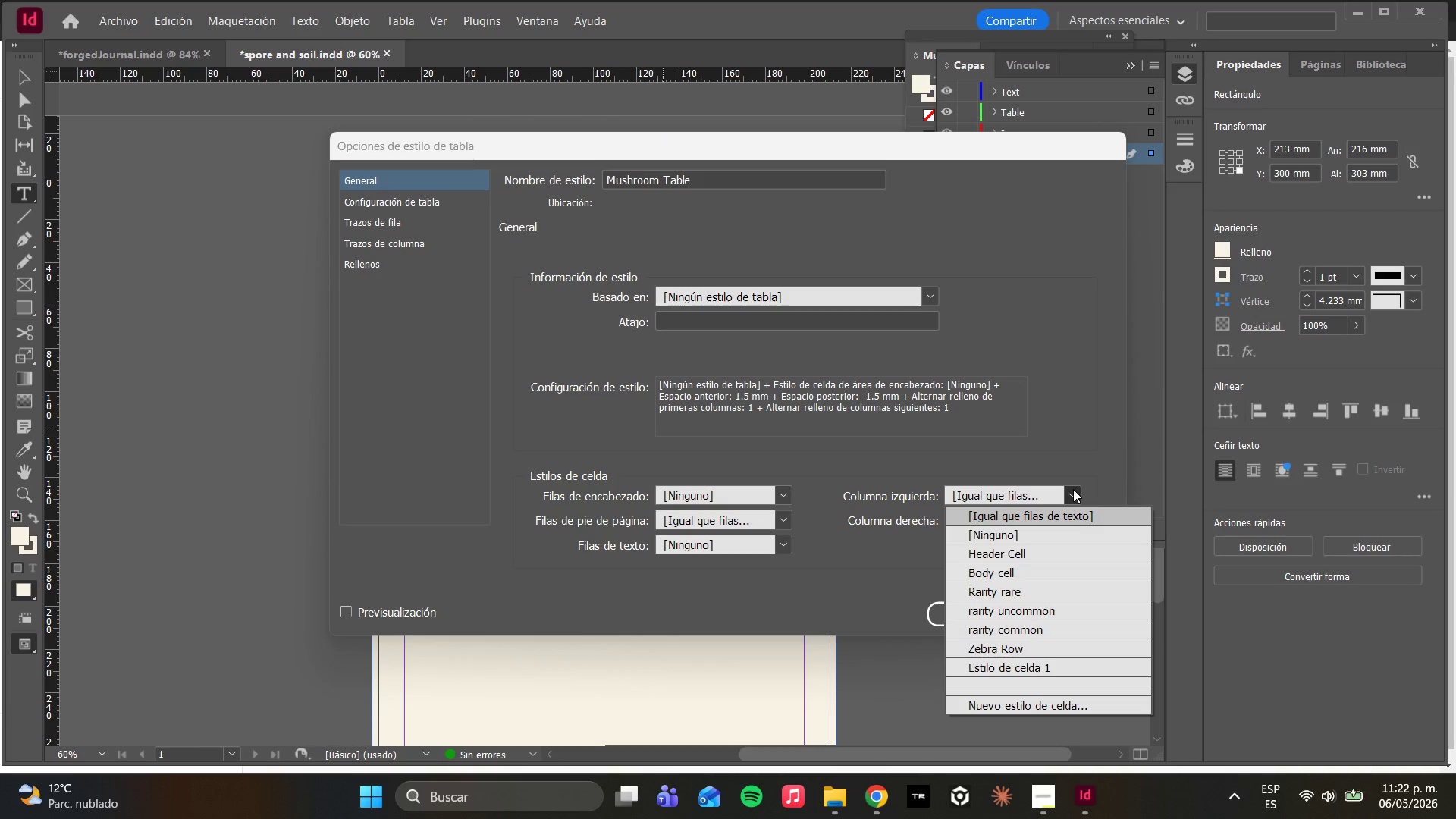 
wait(9.88)
 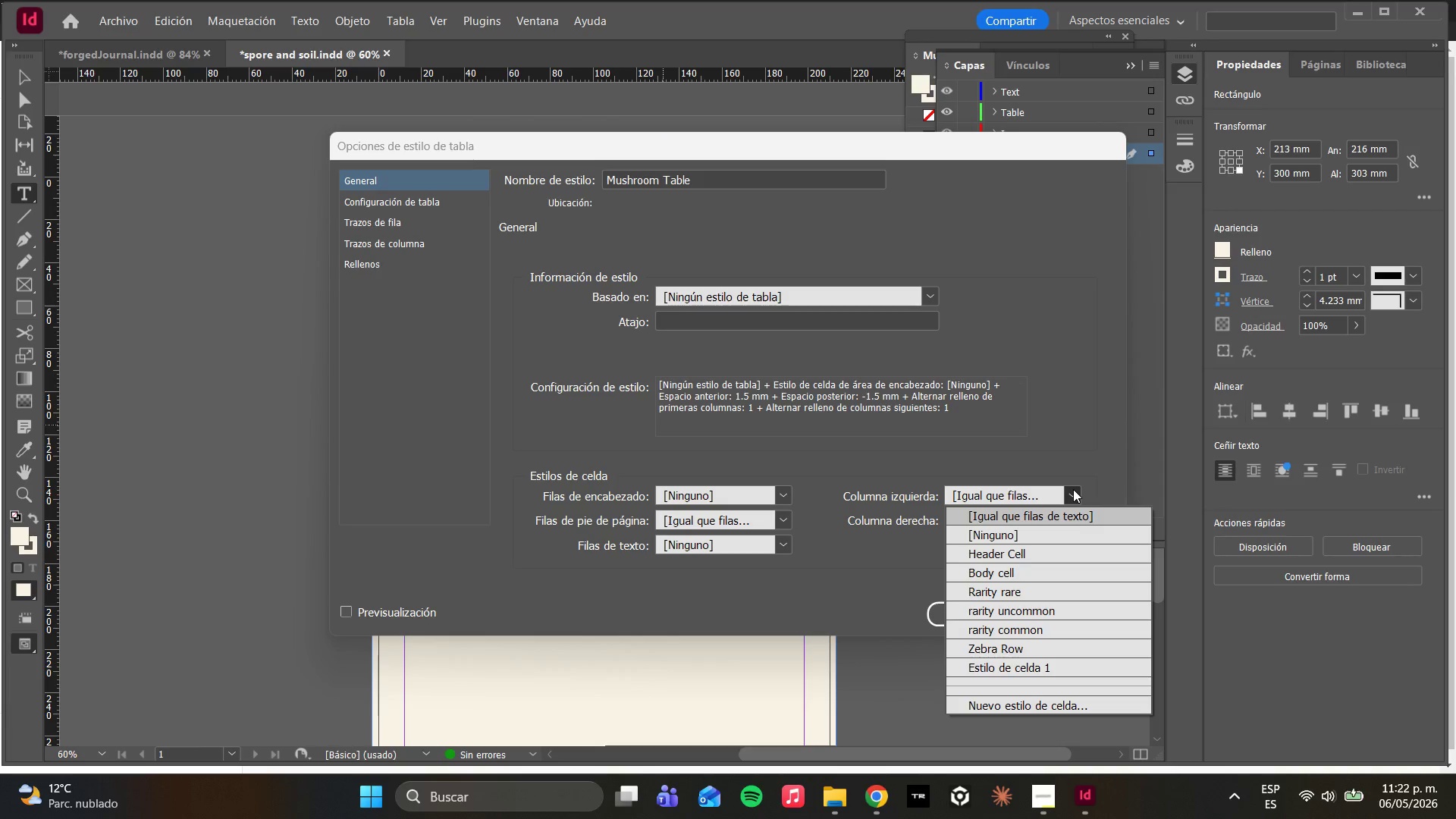 
left_click([1013, 573])
 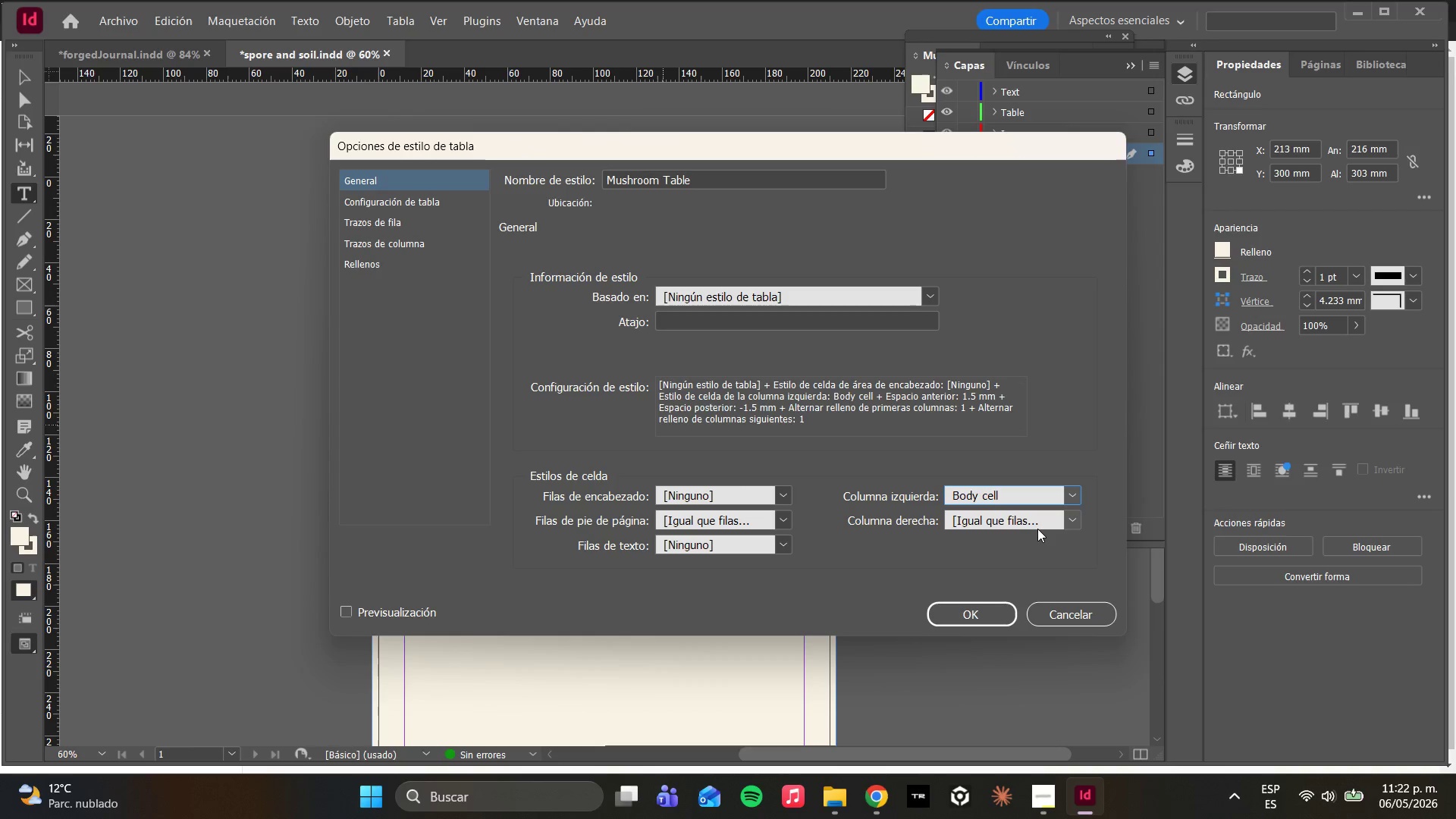 
left_click([1070, 522])
 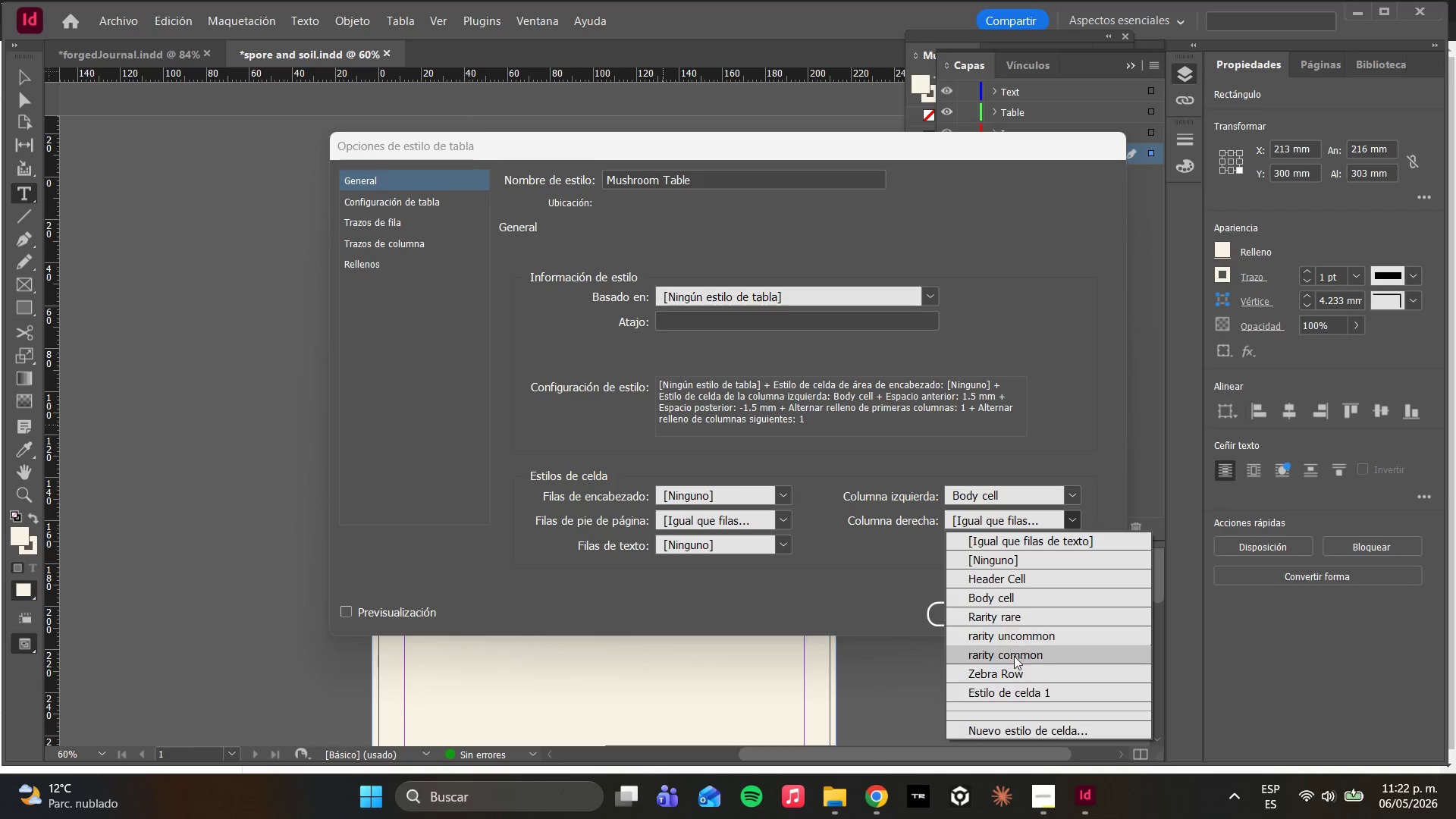 
left_click([1014, 664])
 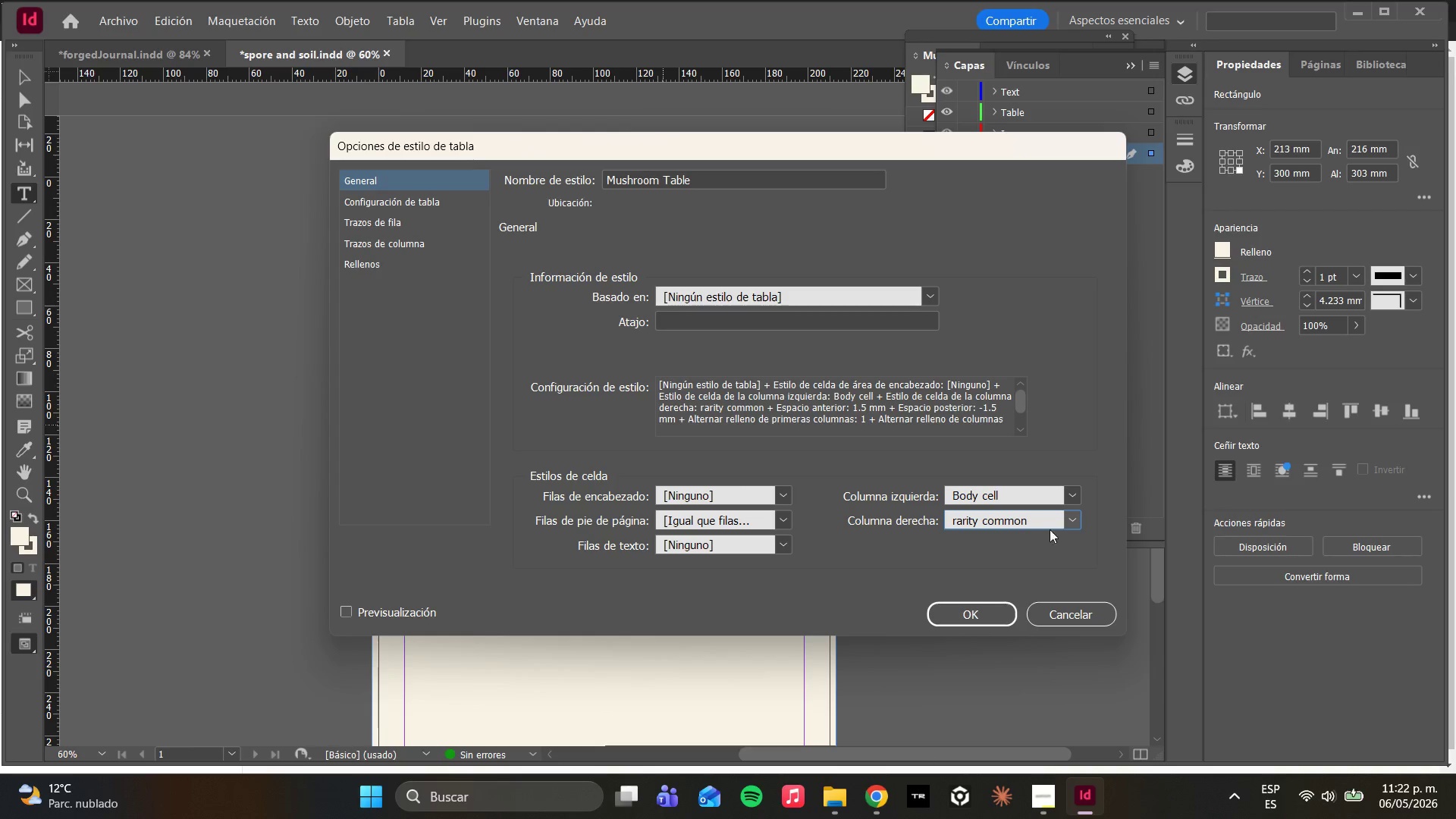 
left_click([1068, 513])
 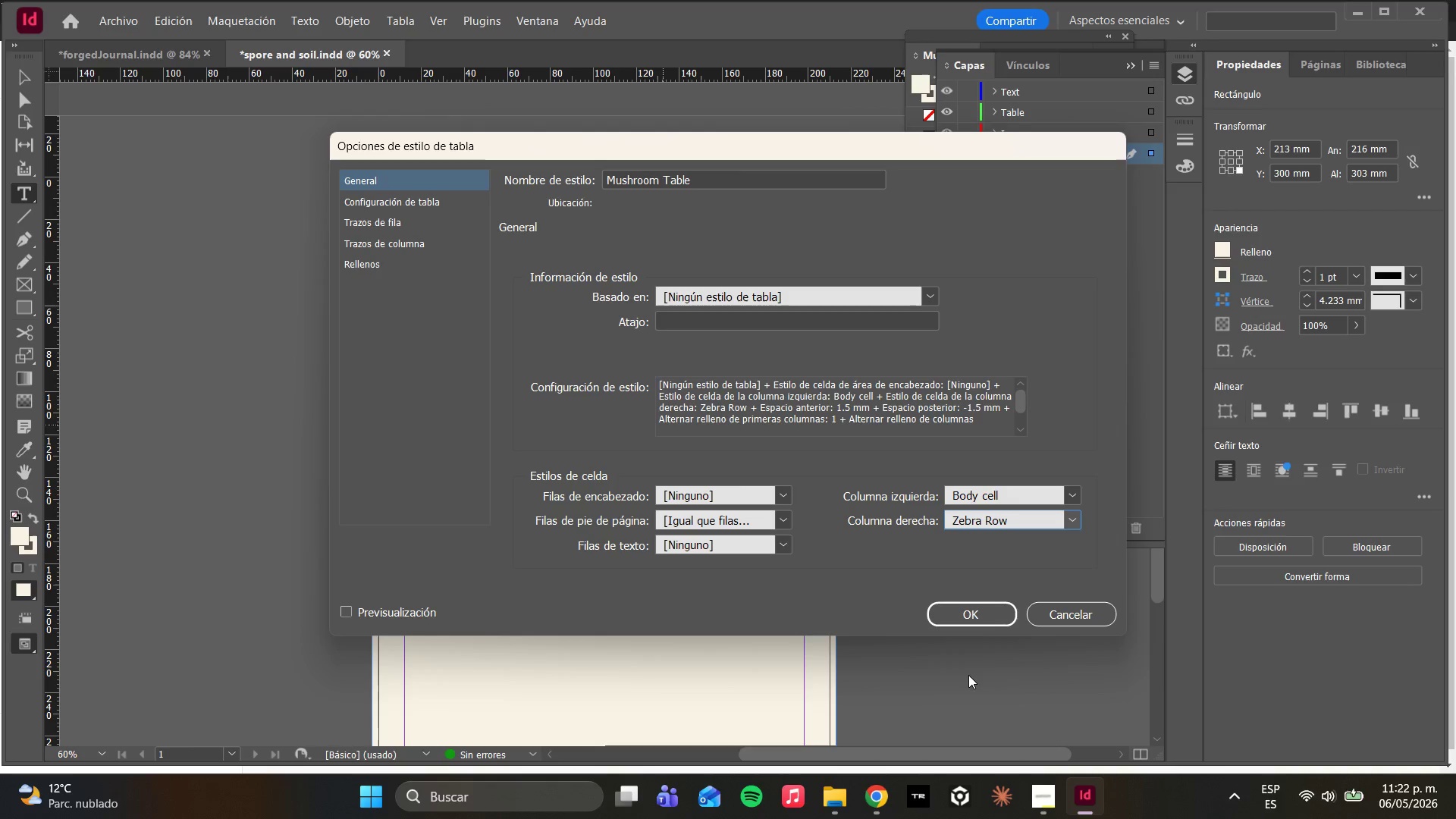 
wait(7.81)
 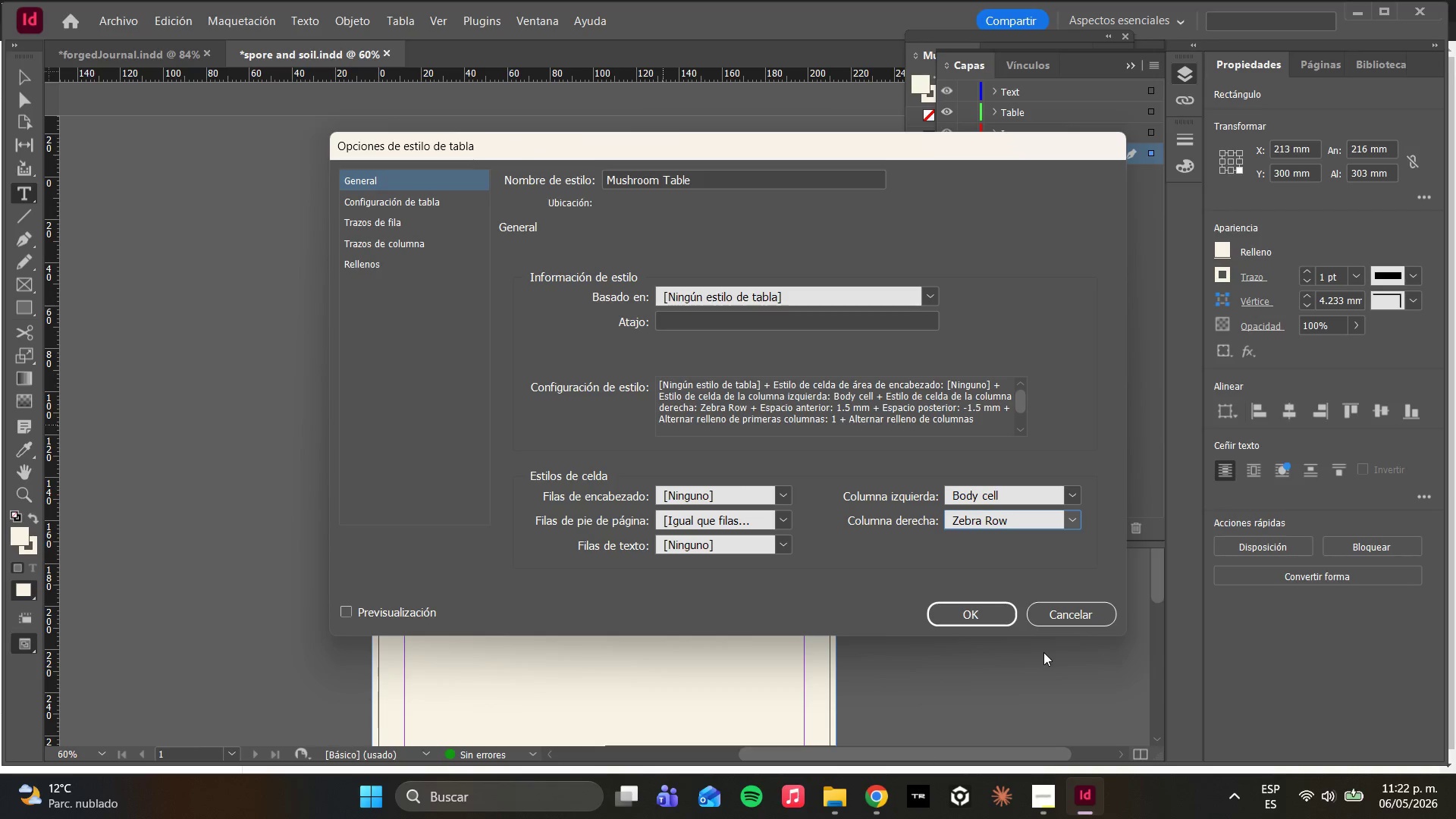 
left_click([355, 266])
 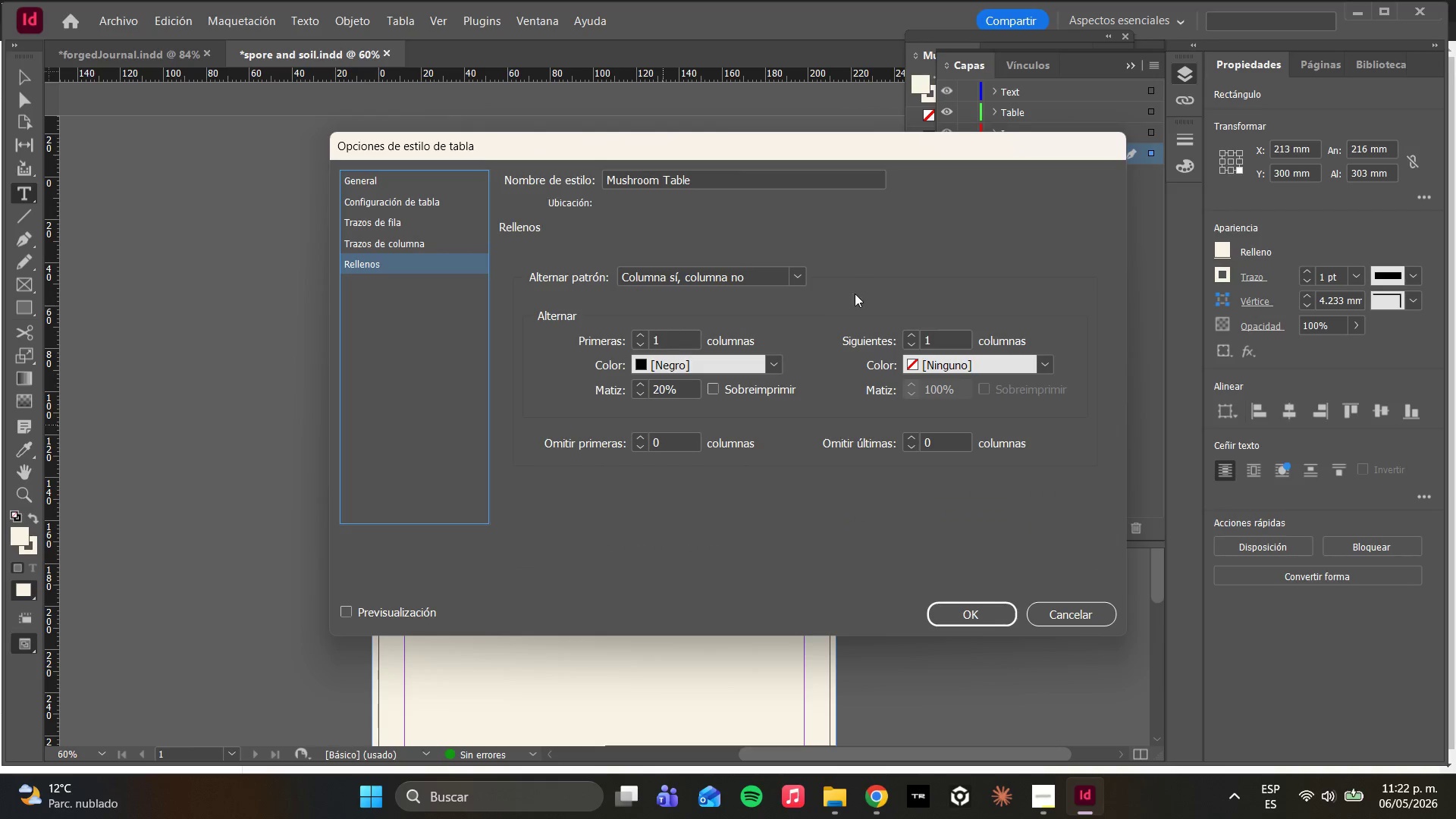 
left_click([686, 337])
 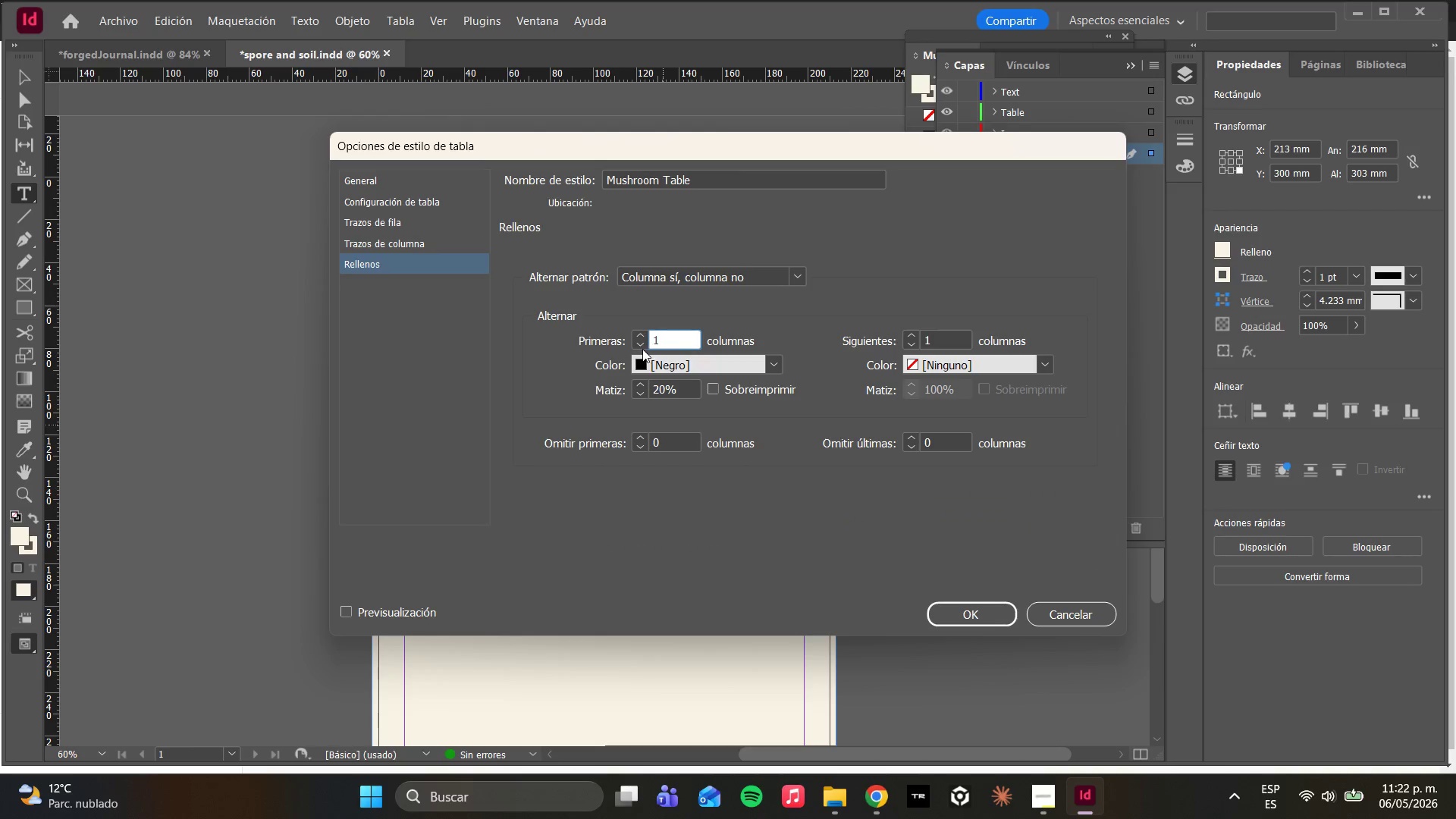 
double_click([640, 347])
 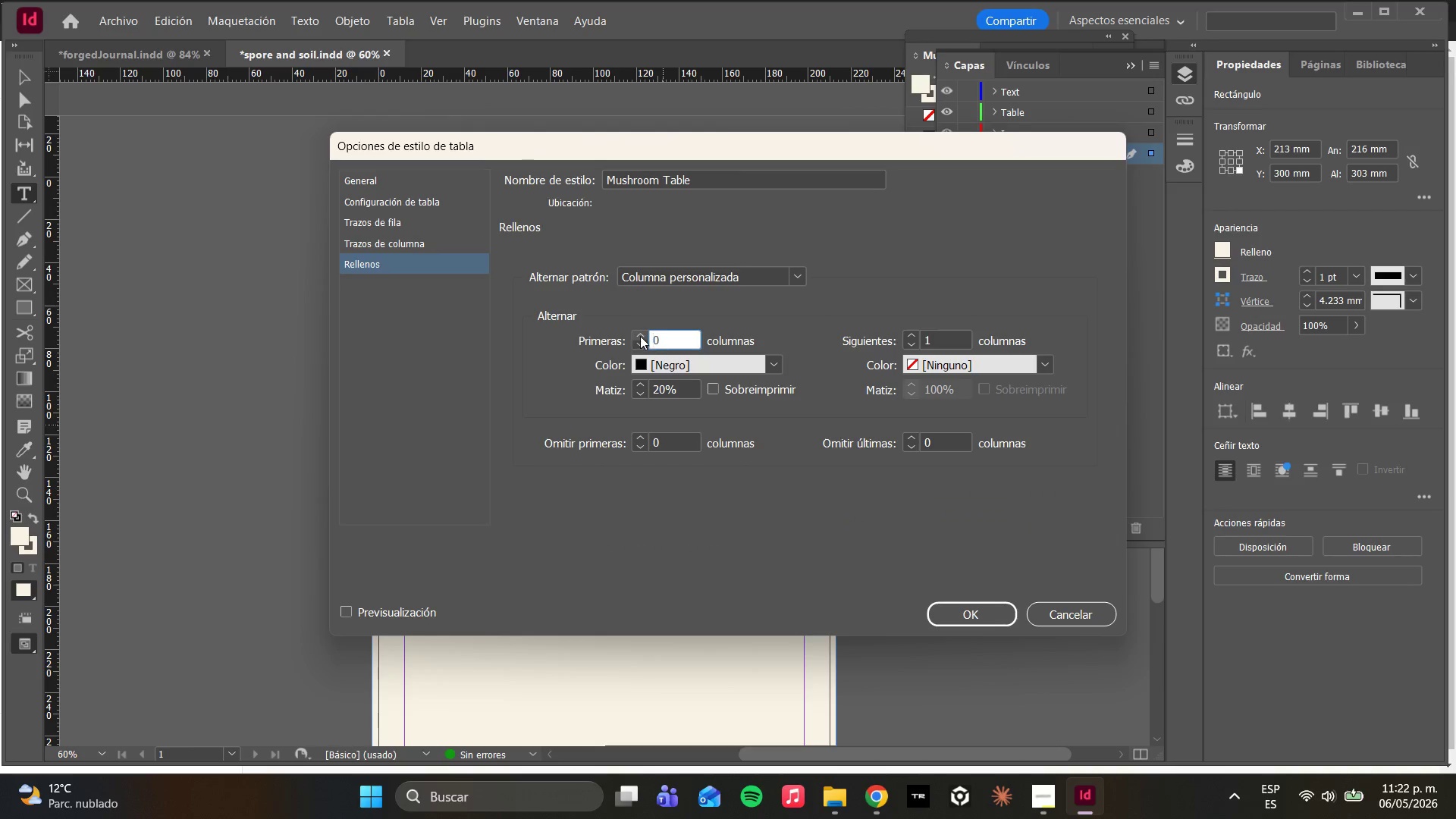 
double_click([640, 336])
 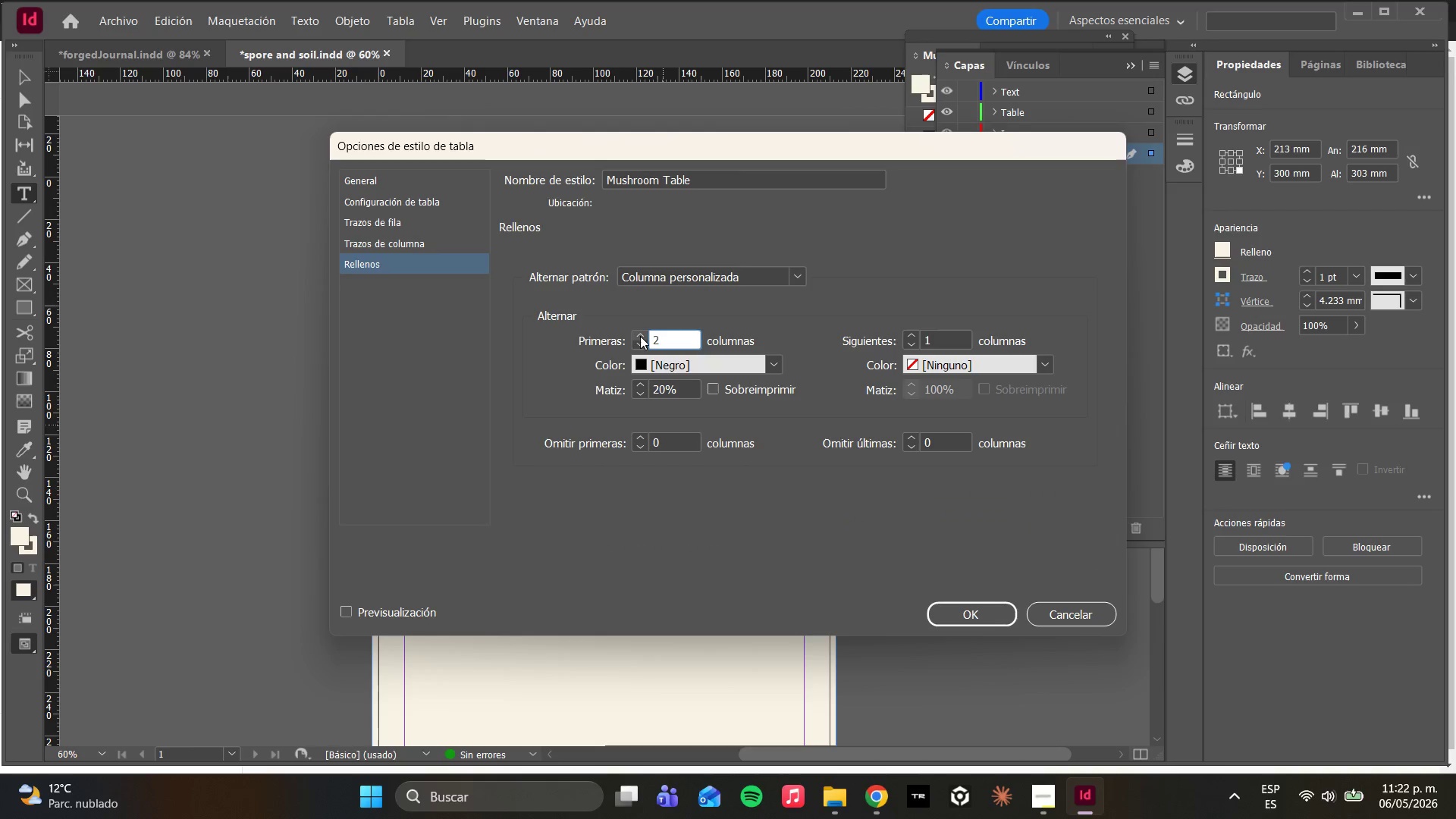 
triple_click([640, 336])
 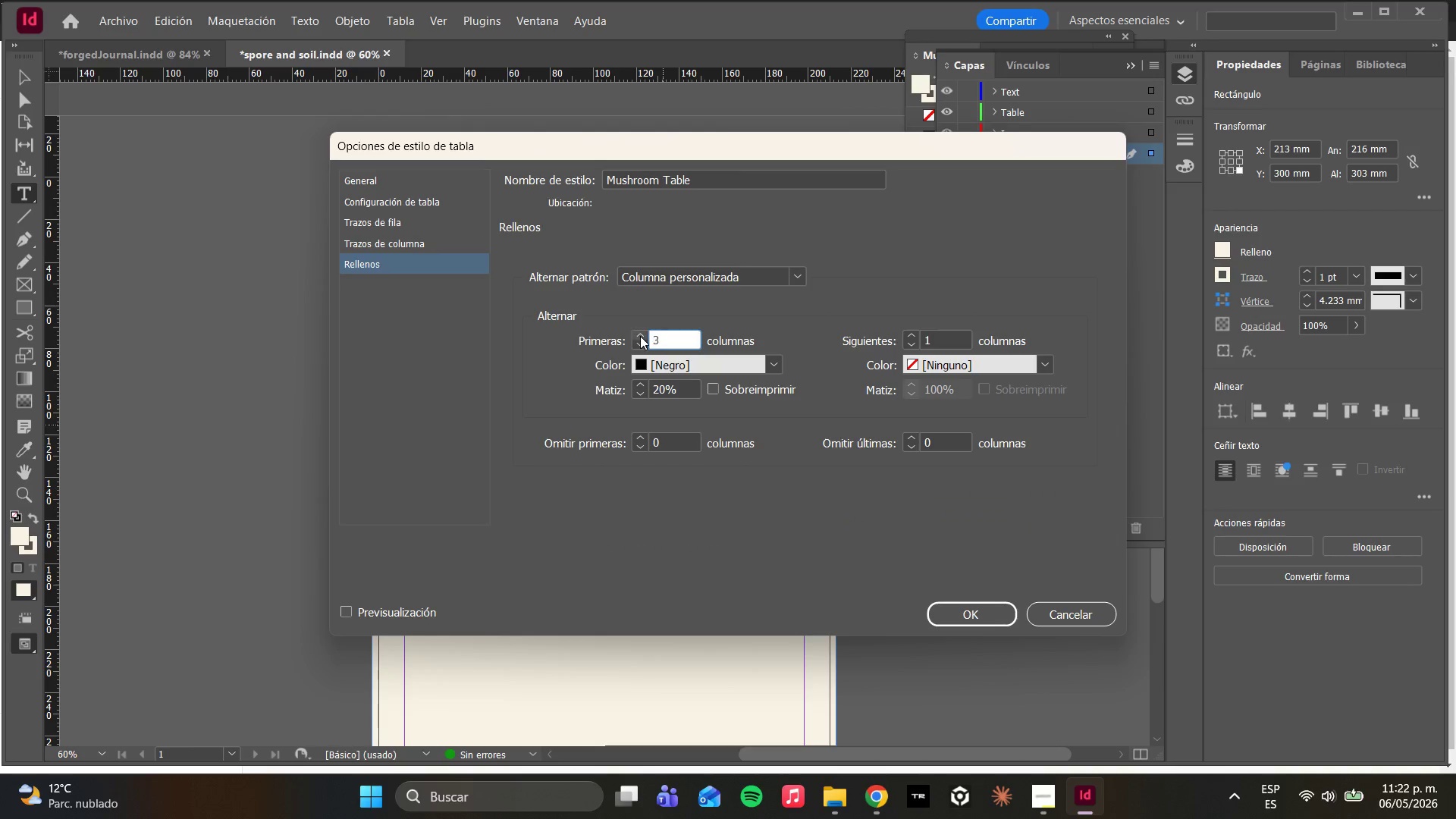 
triple_click([640, 336])
 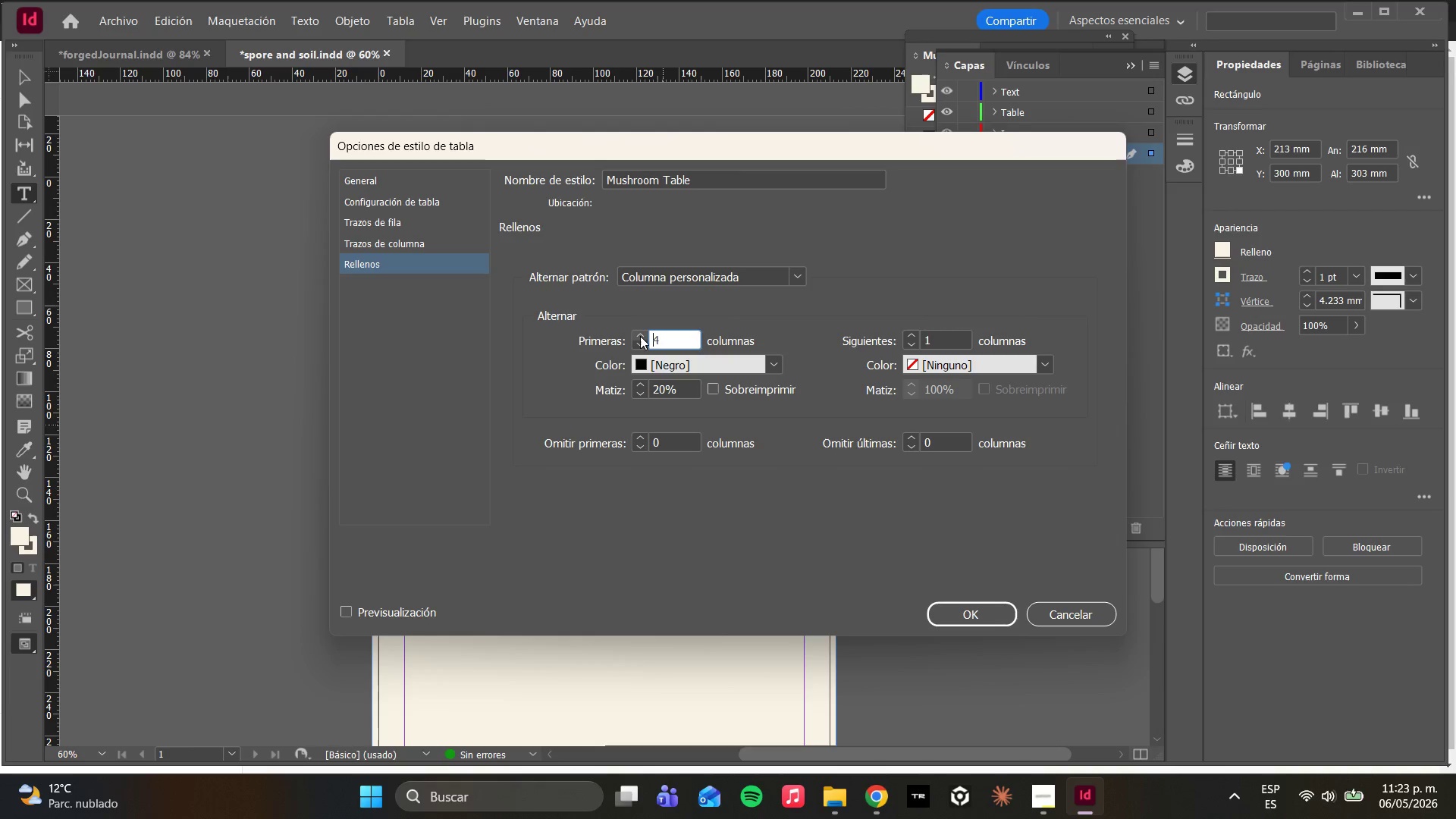 
wait(62.94)
 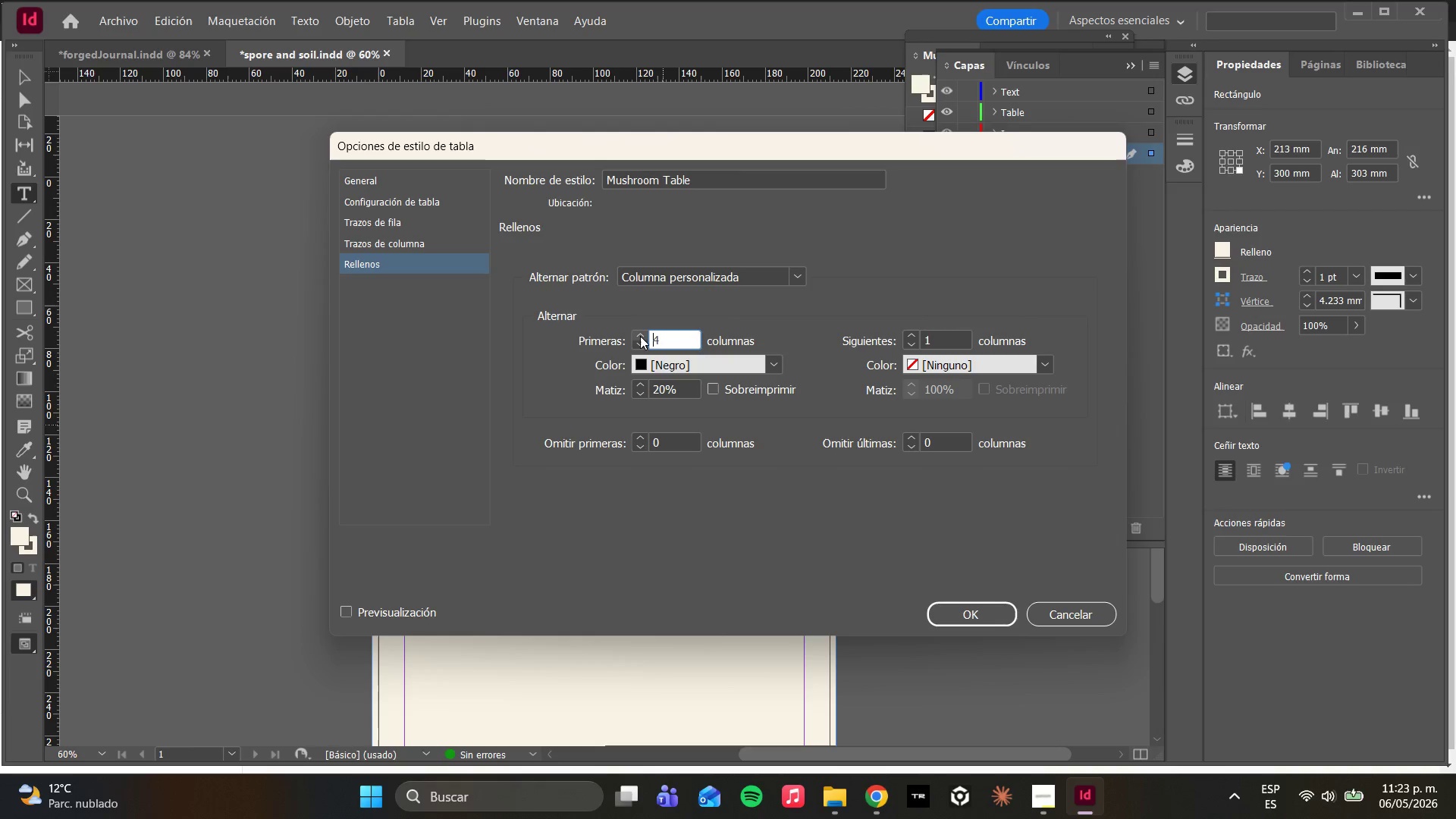 
left_click([645, 347])
 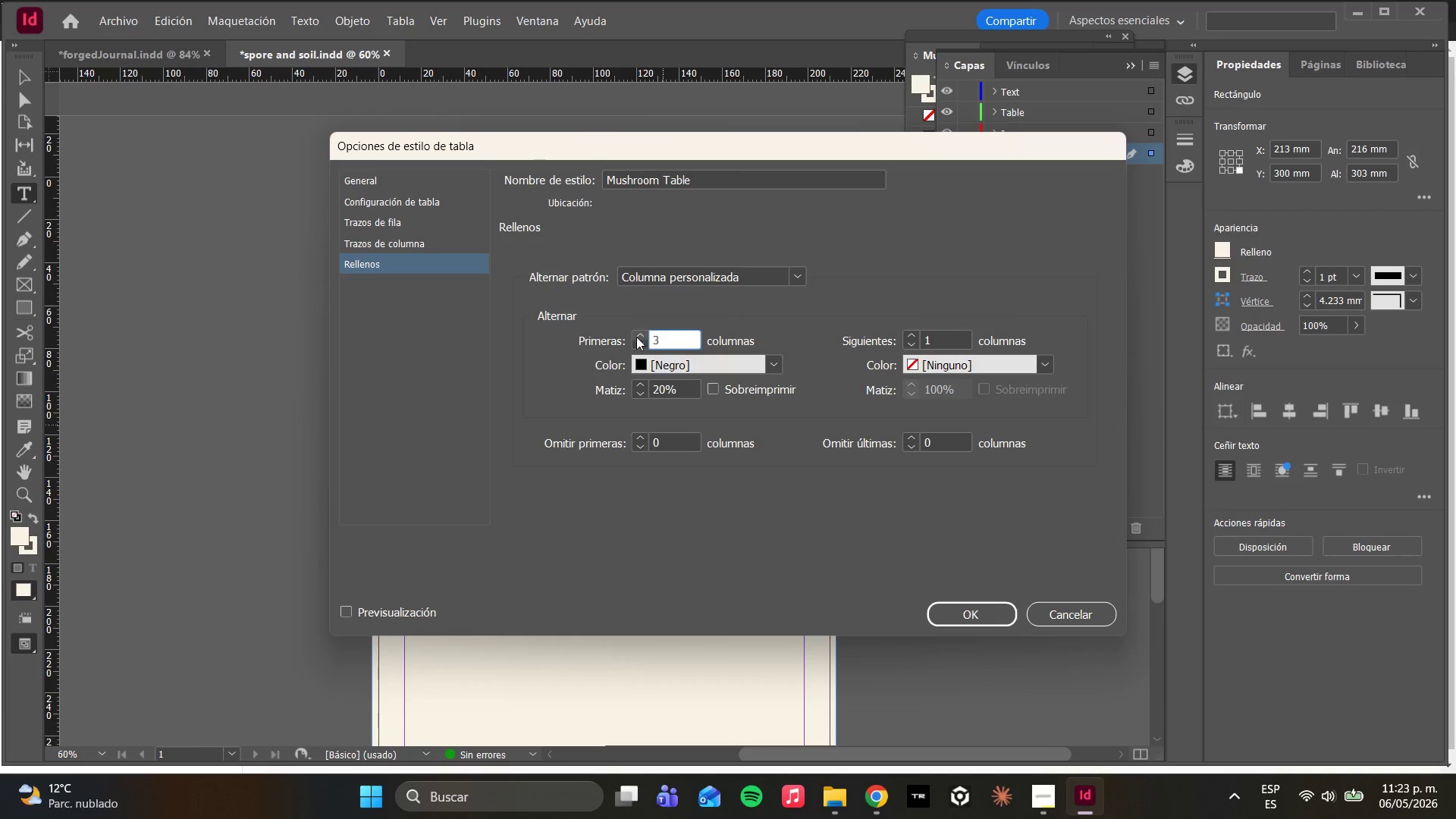 
double_click([636, 337])
 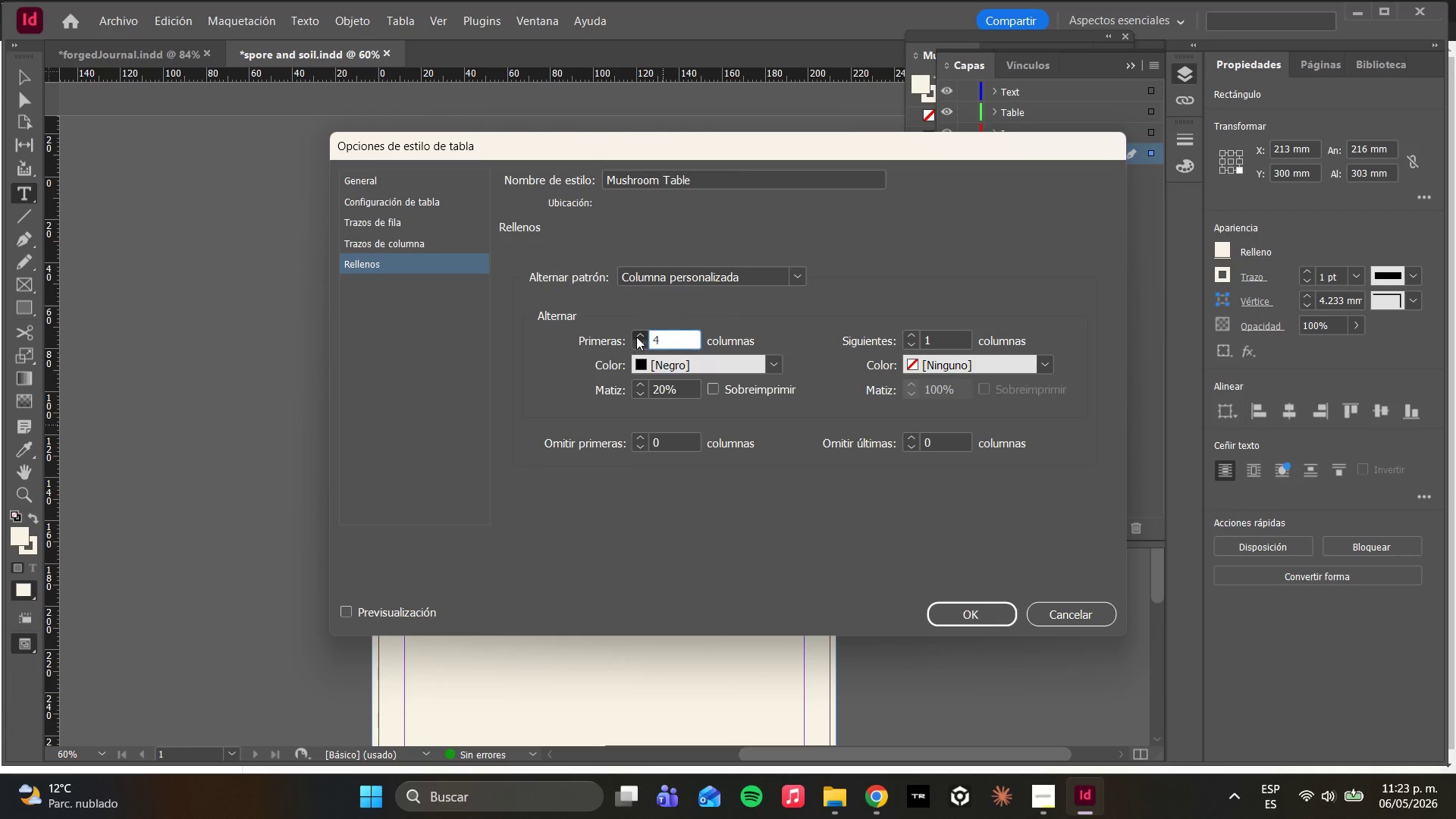 
triple_click([636, 337])
 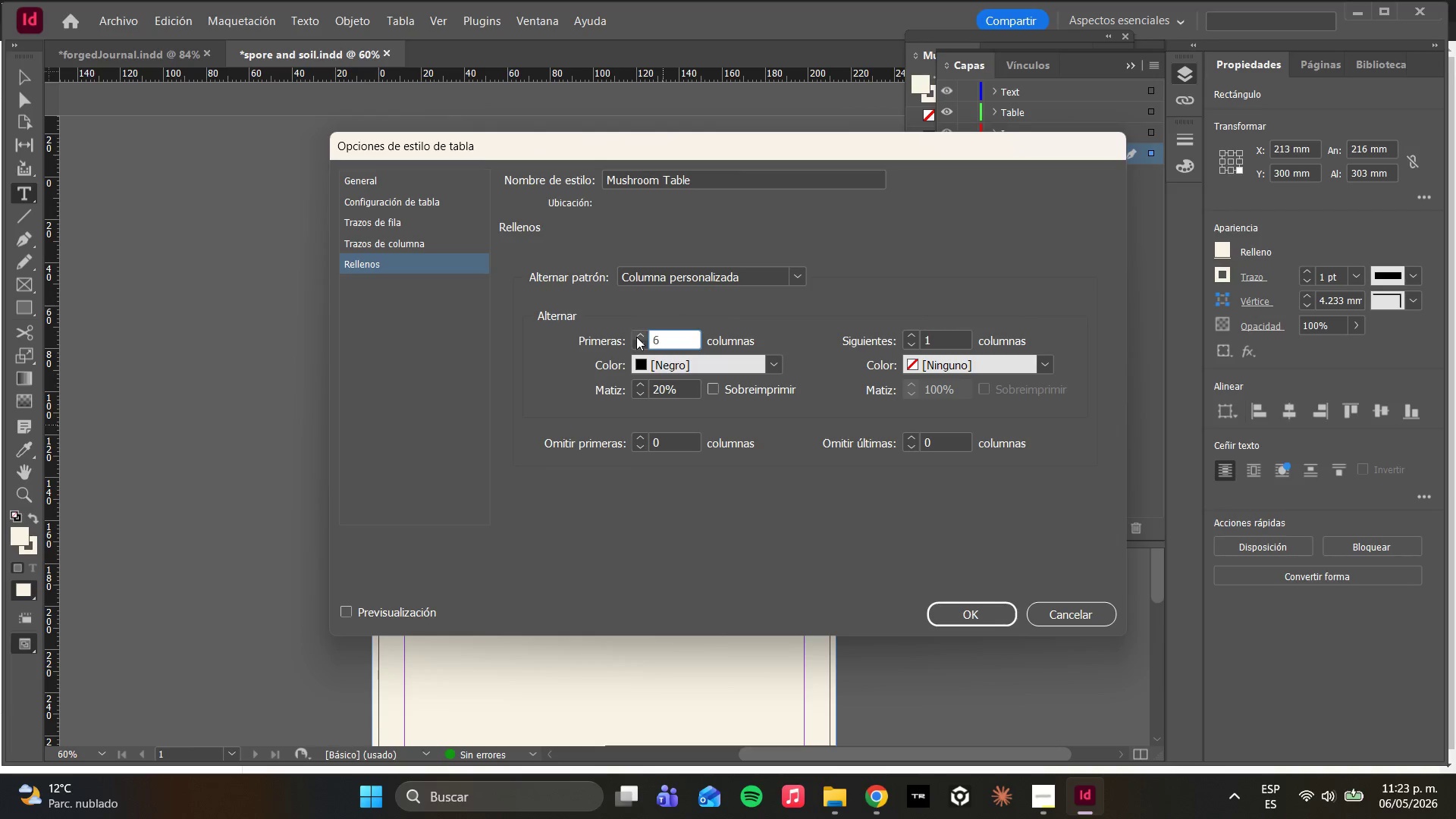 
triple_click([636, 337])
 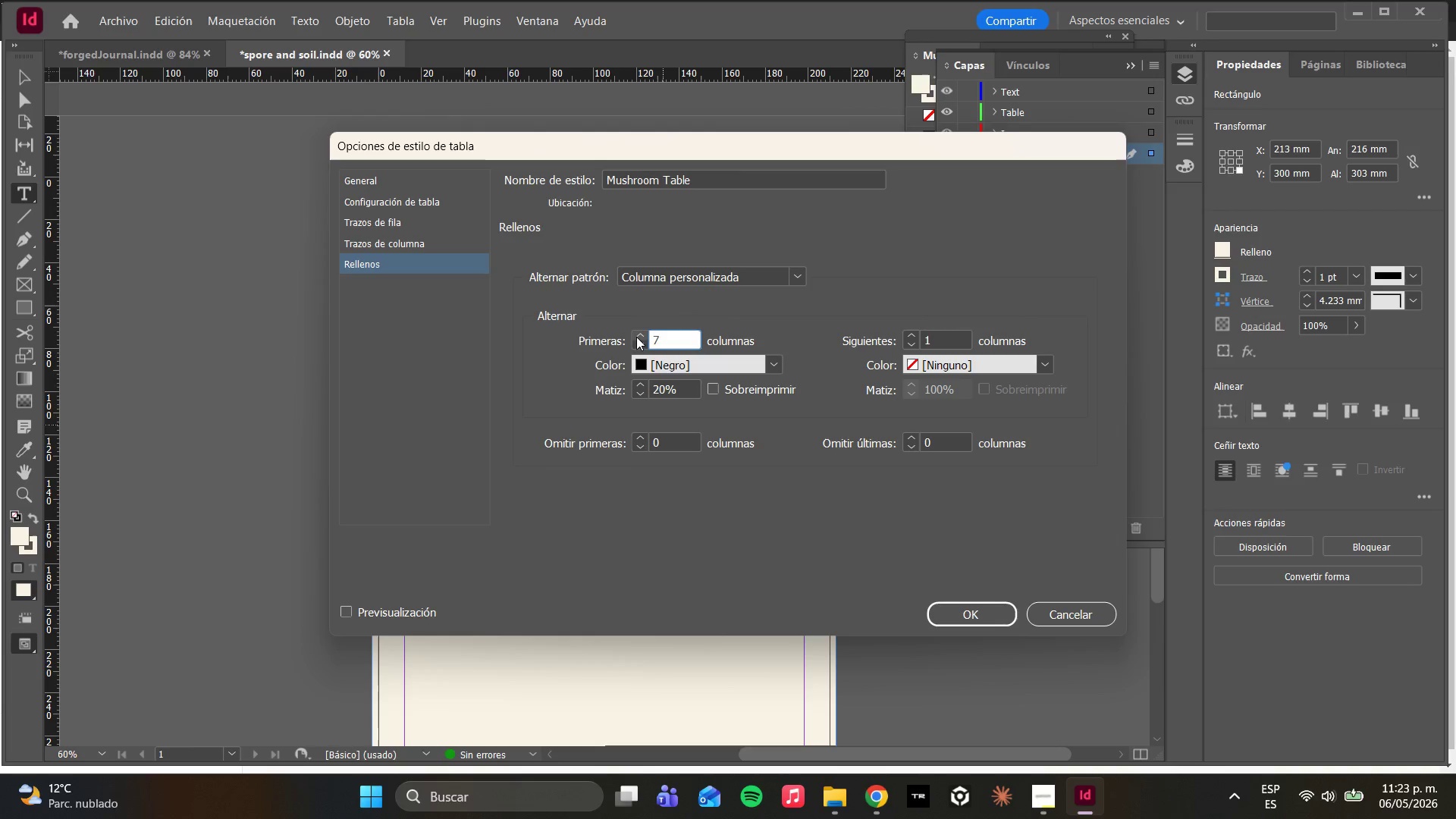 
triple_click([636, 337])
 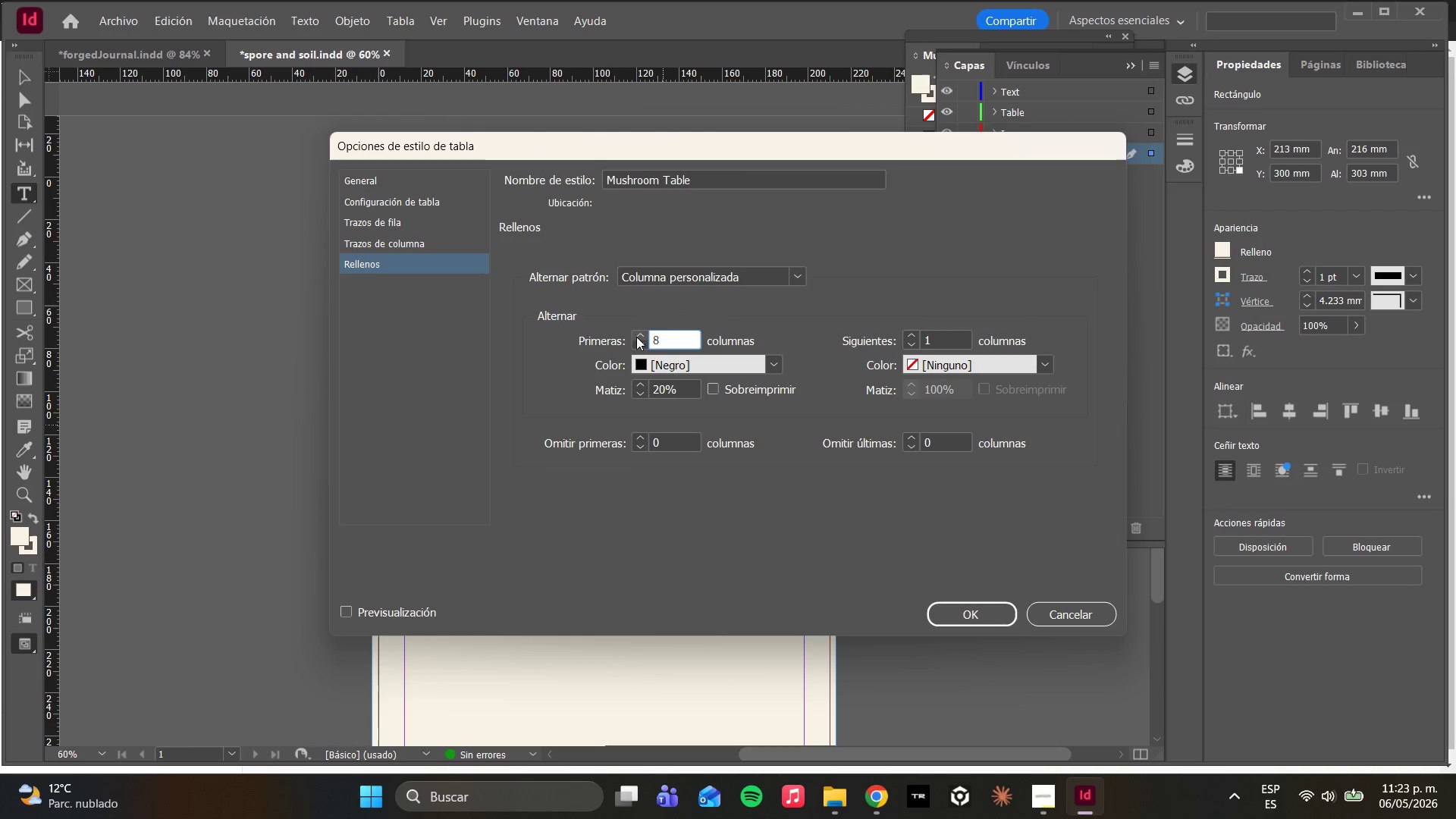 
triple_click([636, 337])
 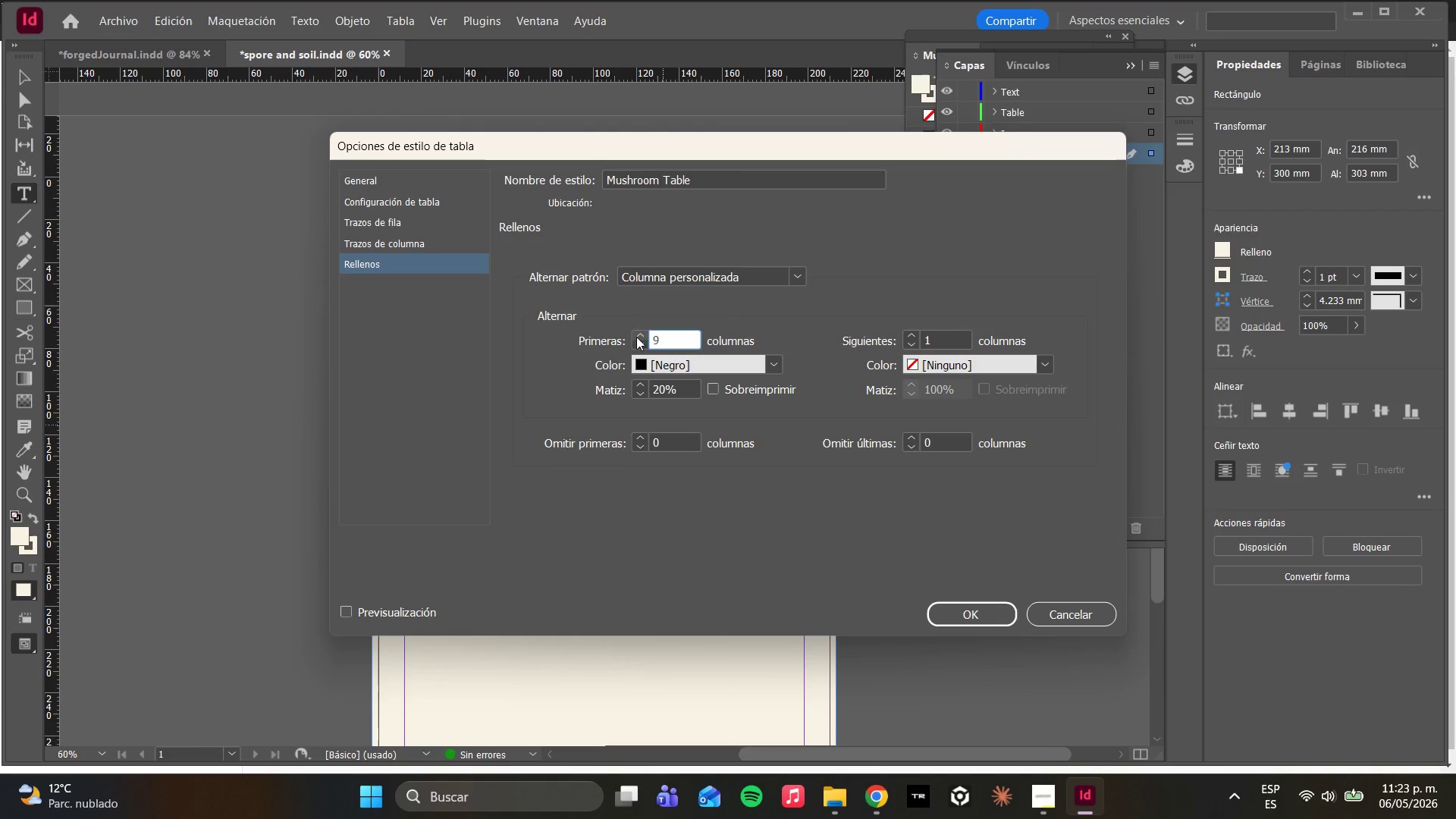 
triple_click([636, 337])
 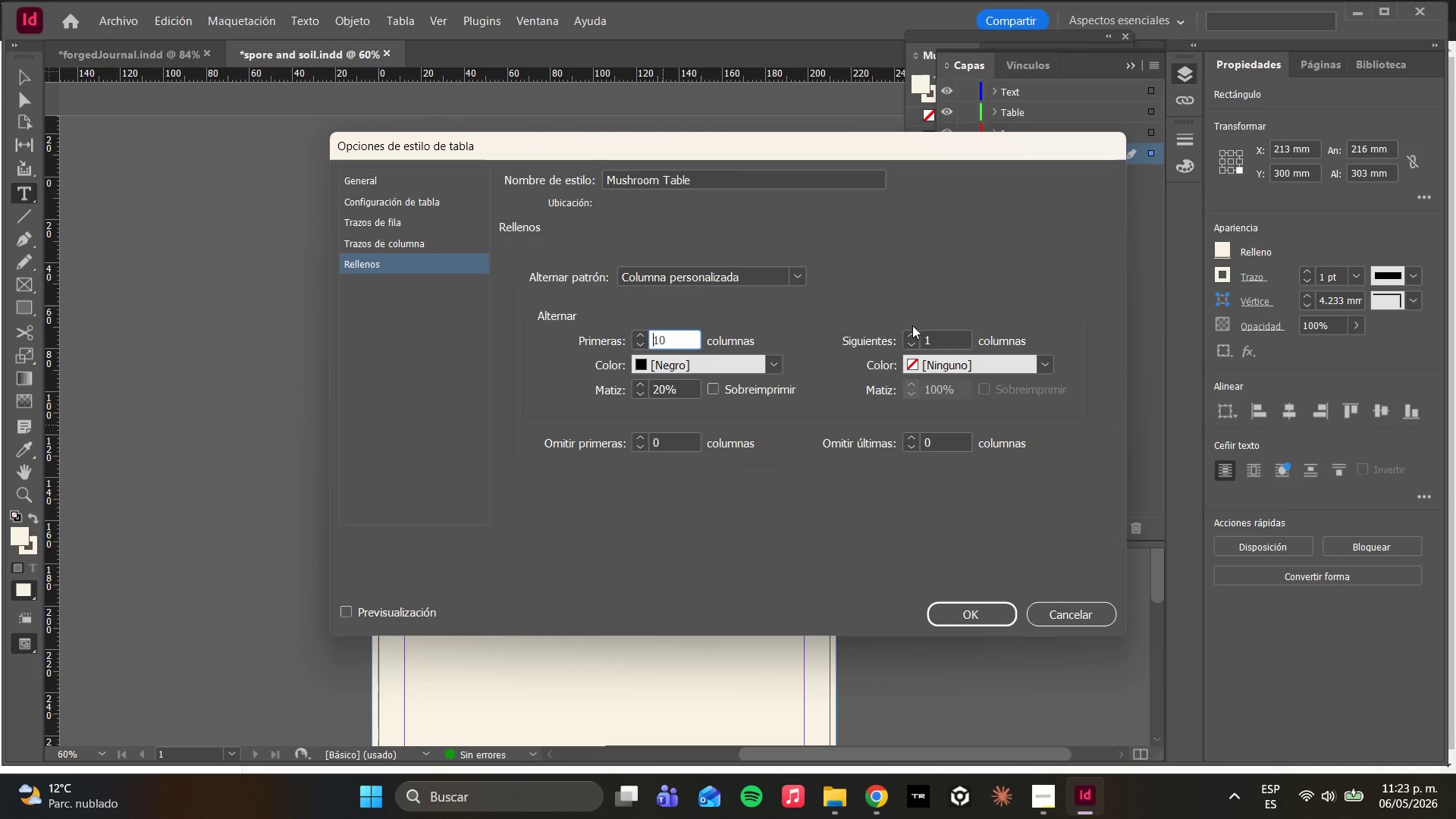 
double_click([908, 333])
 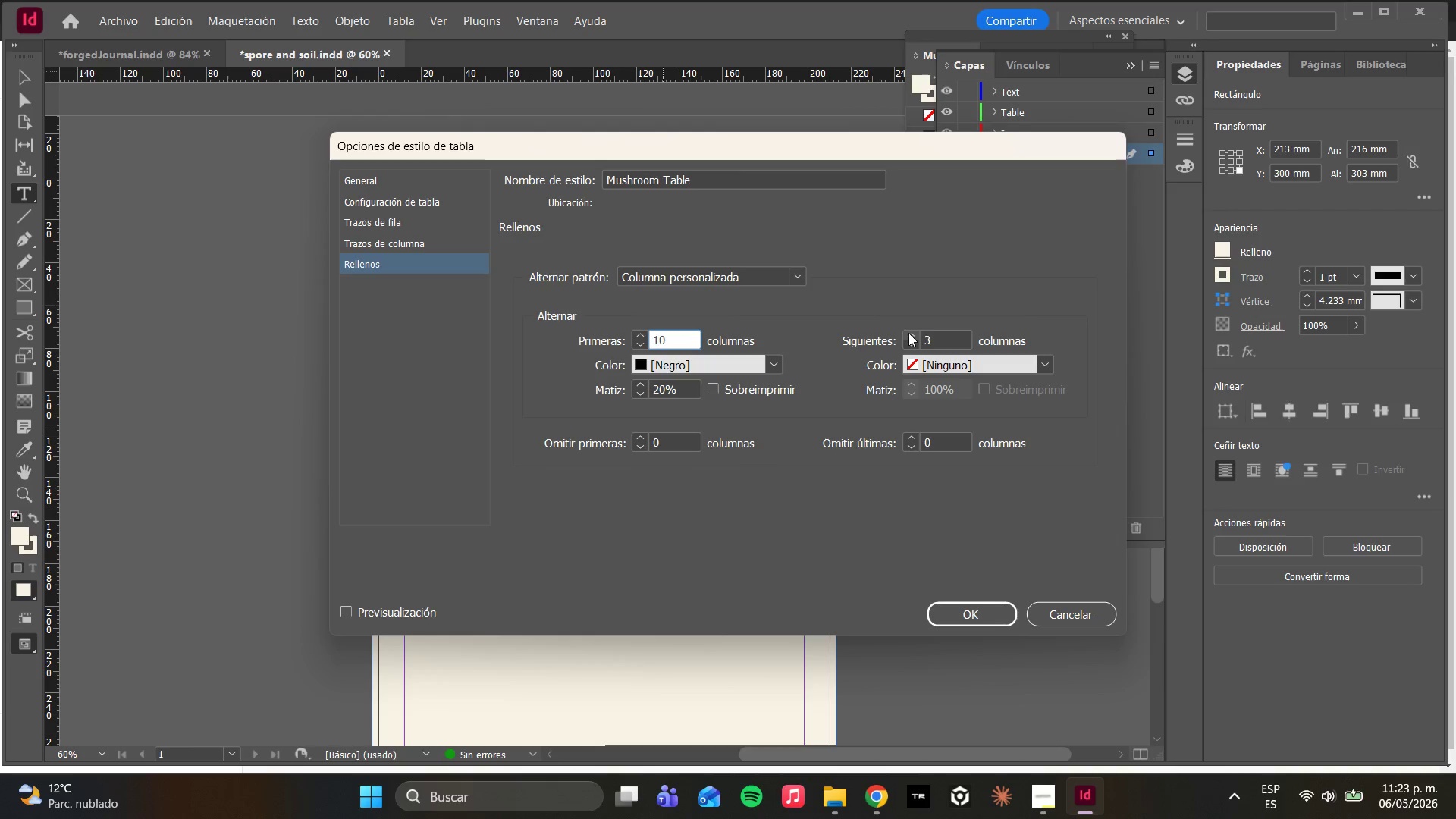 
triple_click([908, 333])
 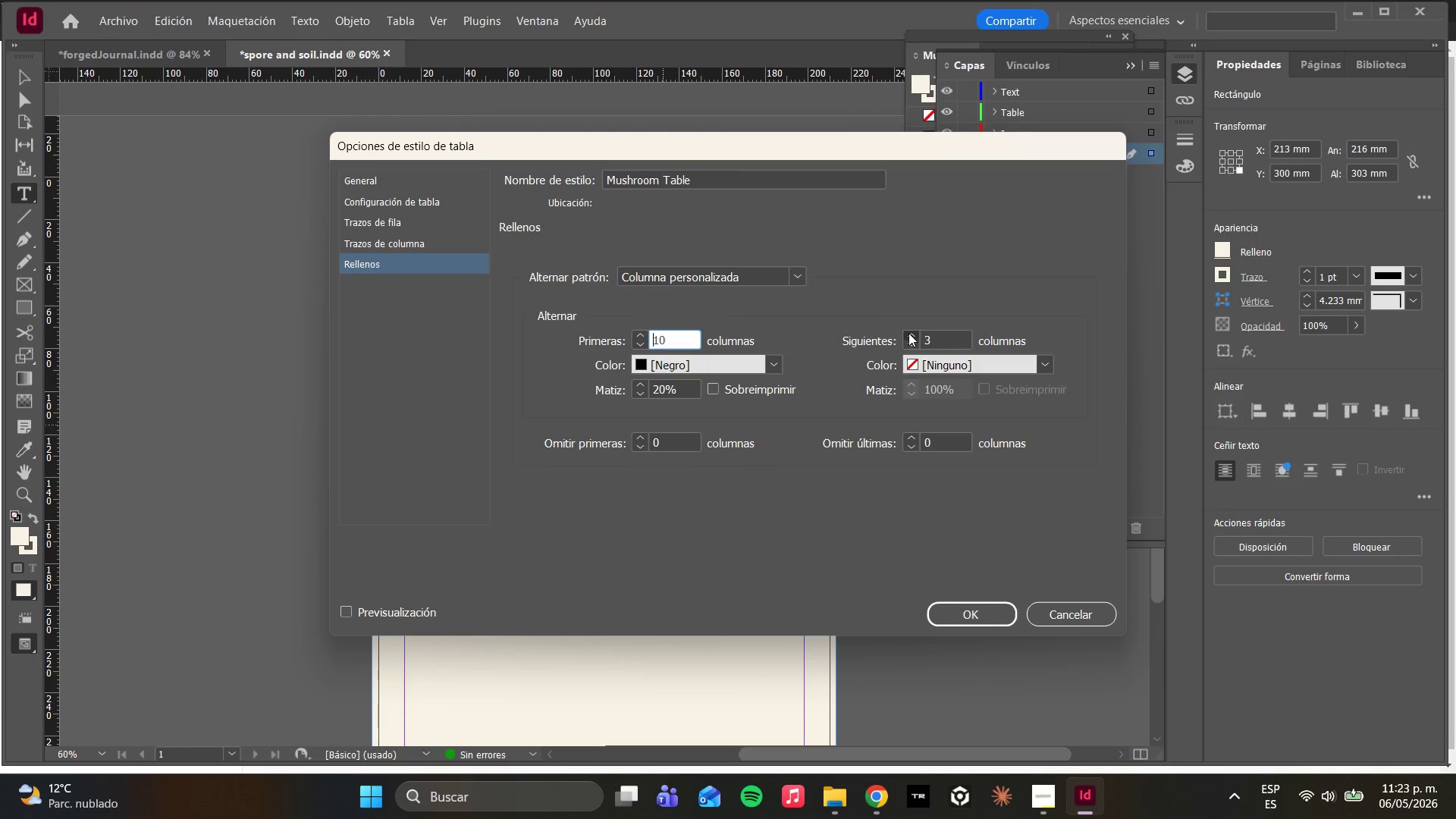 
triple_click([908, 333])
 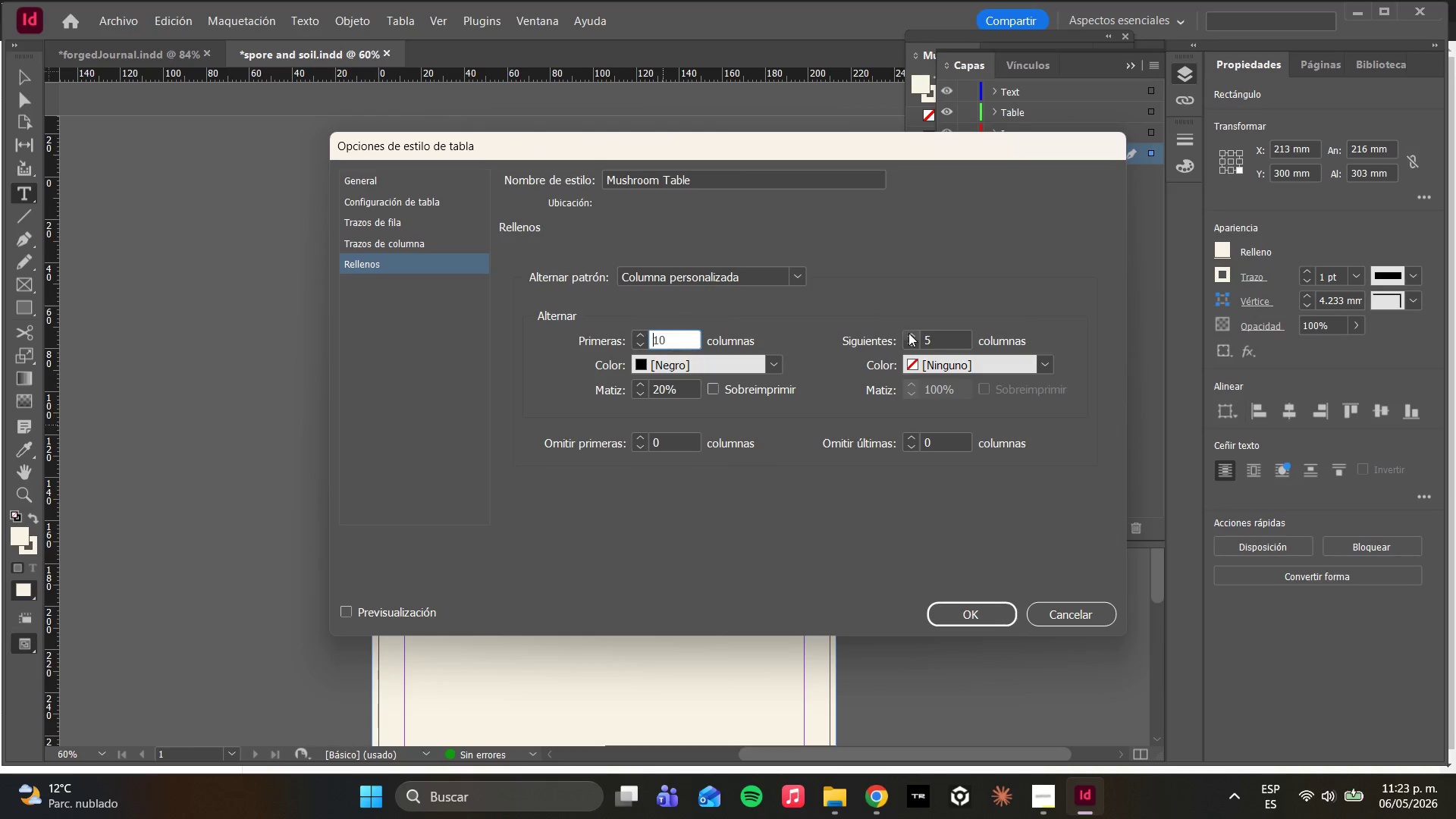 
triple_click([908, 333])
 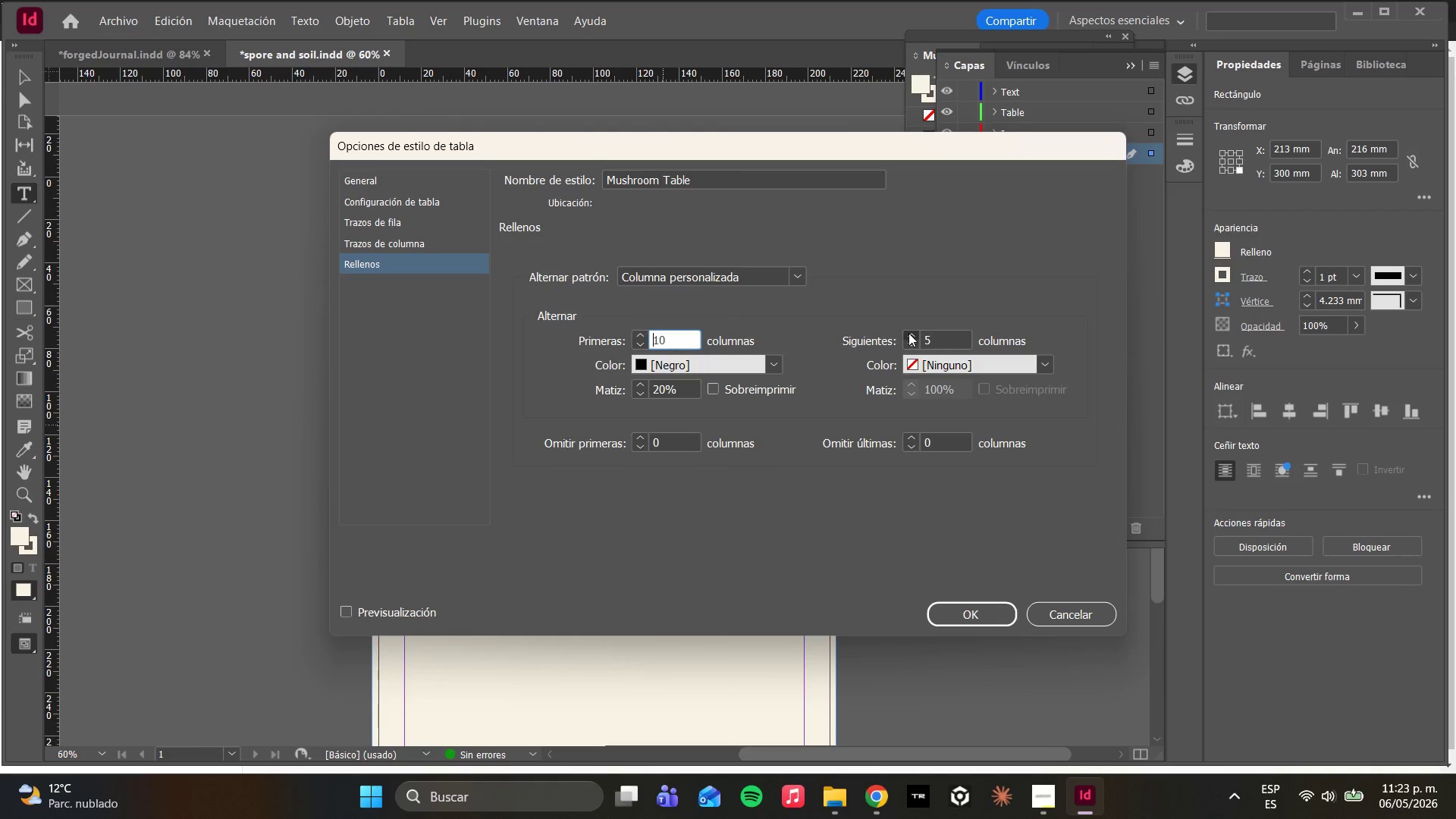 
triple_click([908, 333])
 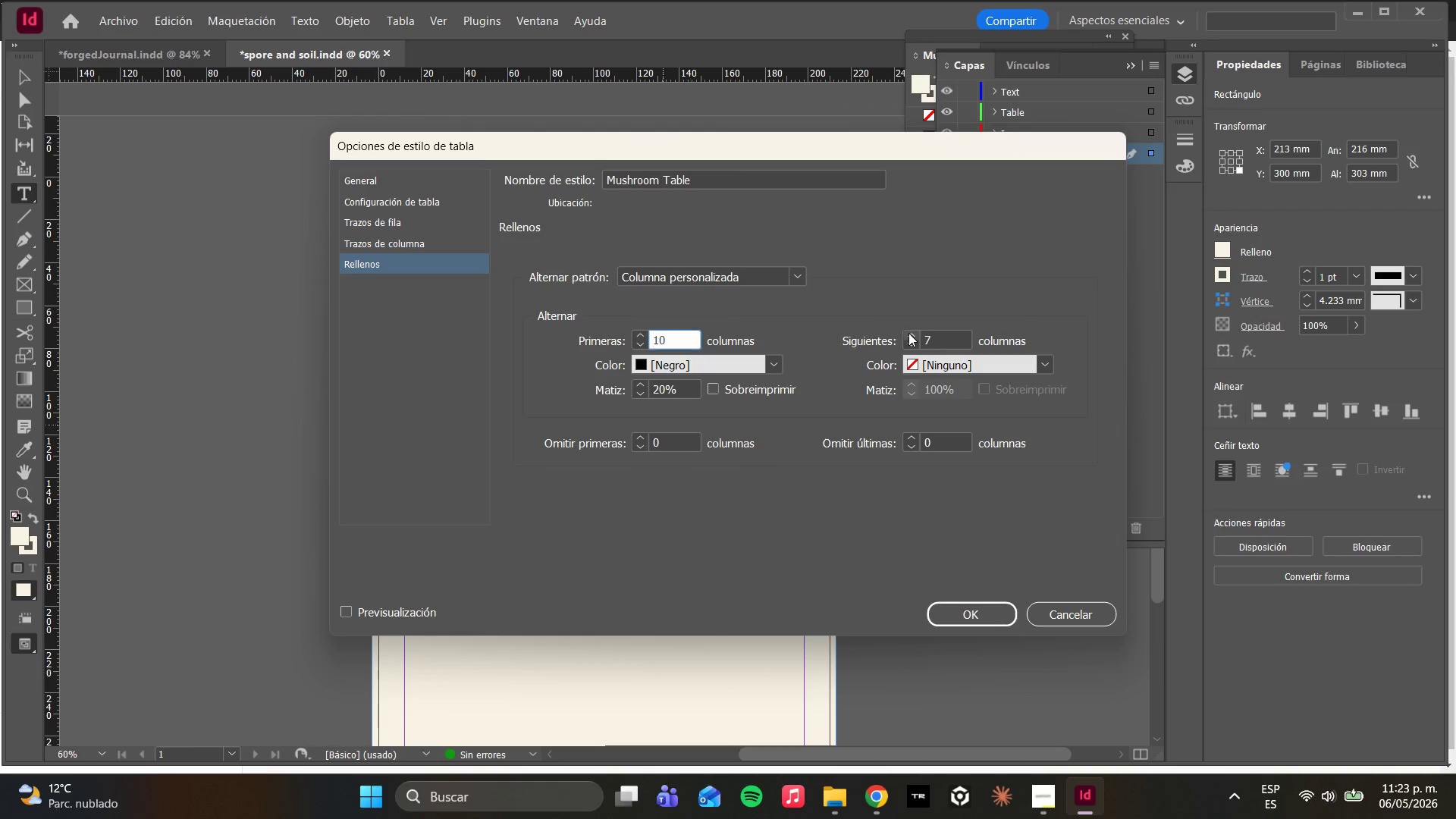 
triple_click([908, 333])
 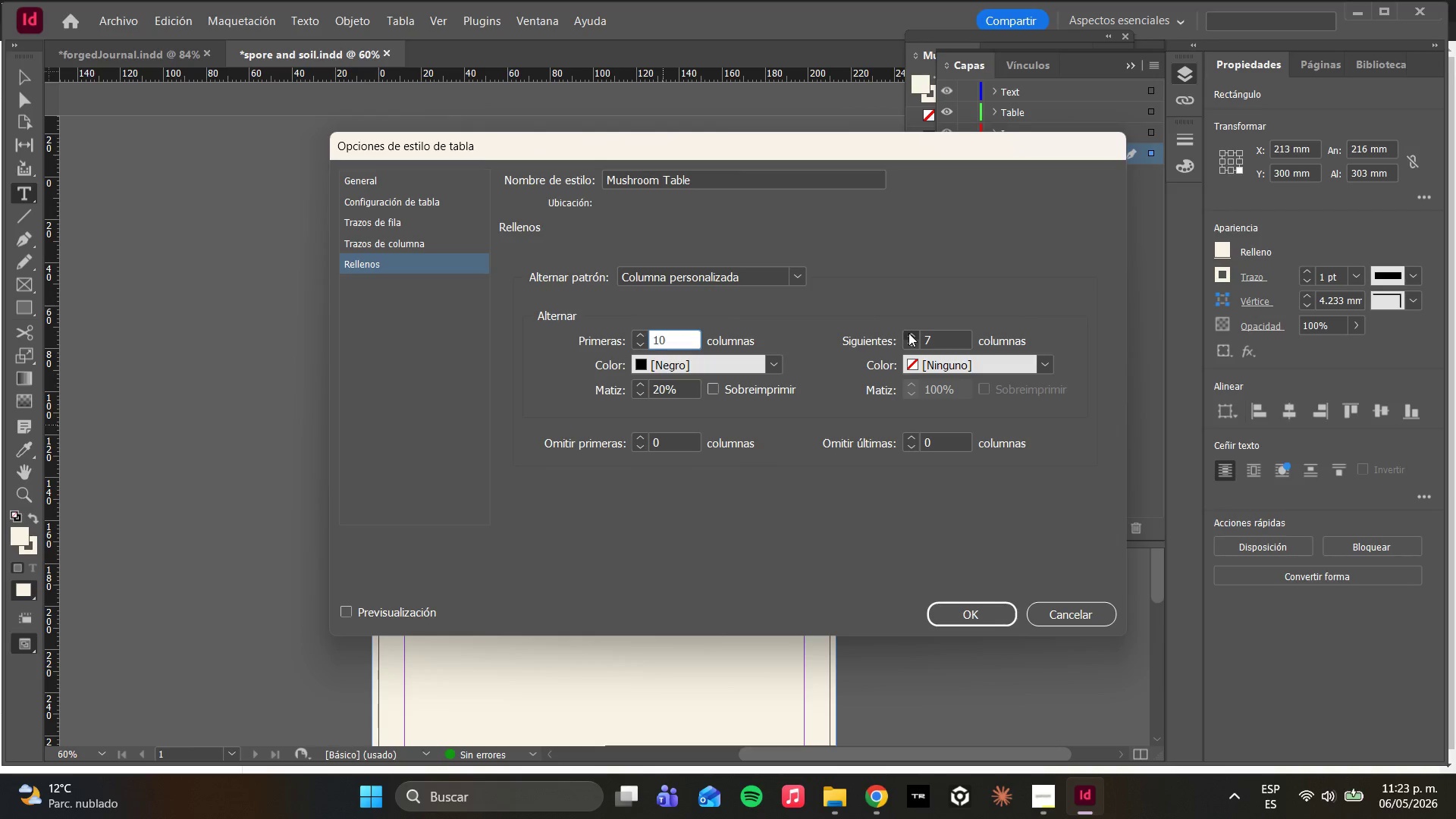 
triple_click([908, 333])
 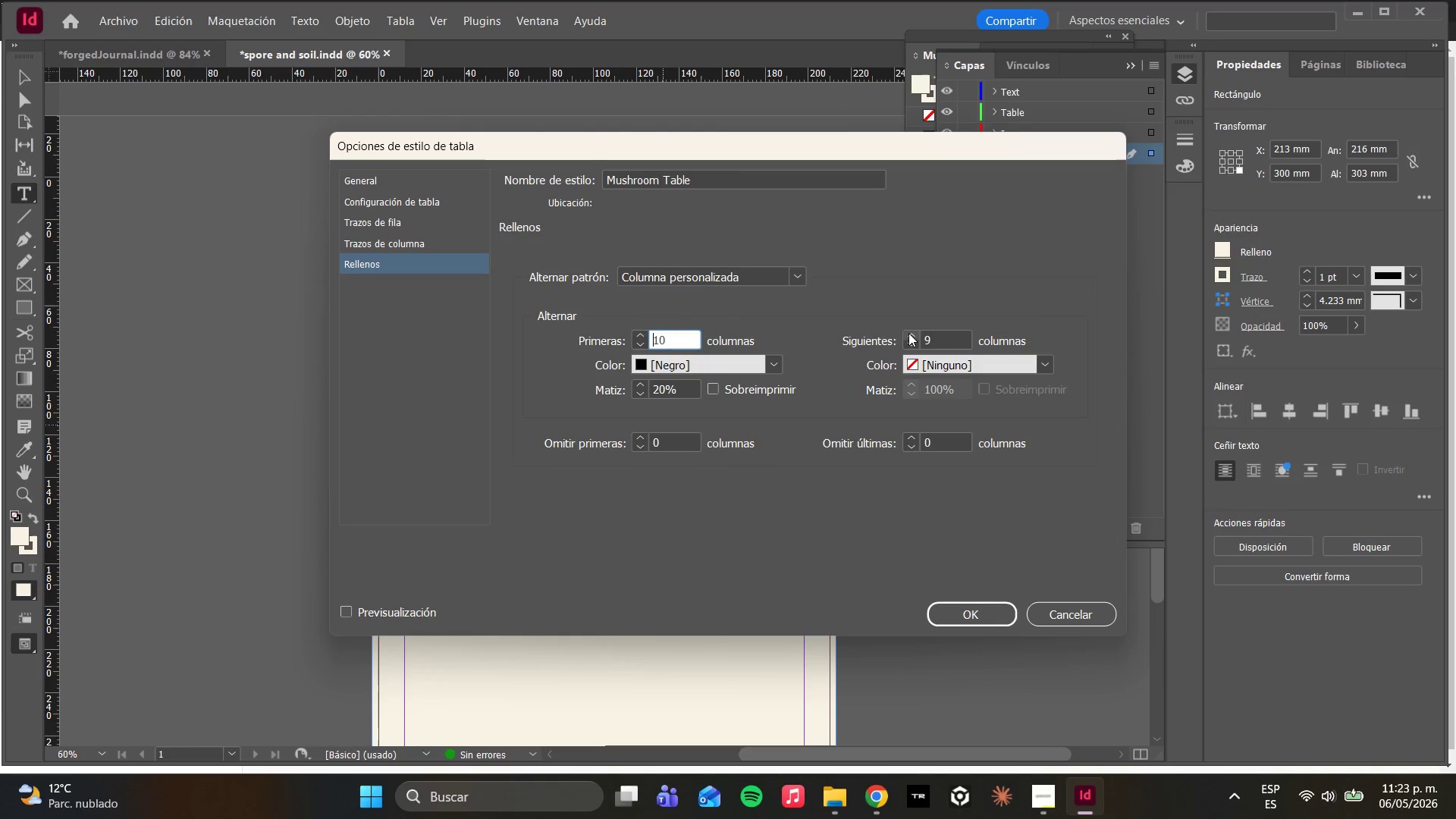 
triple_click([908, 333])
 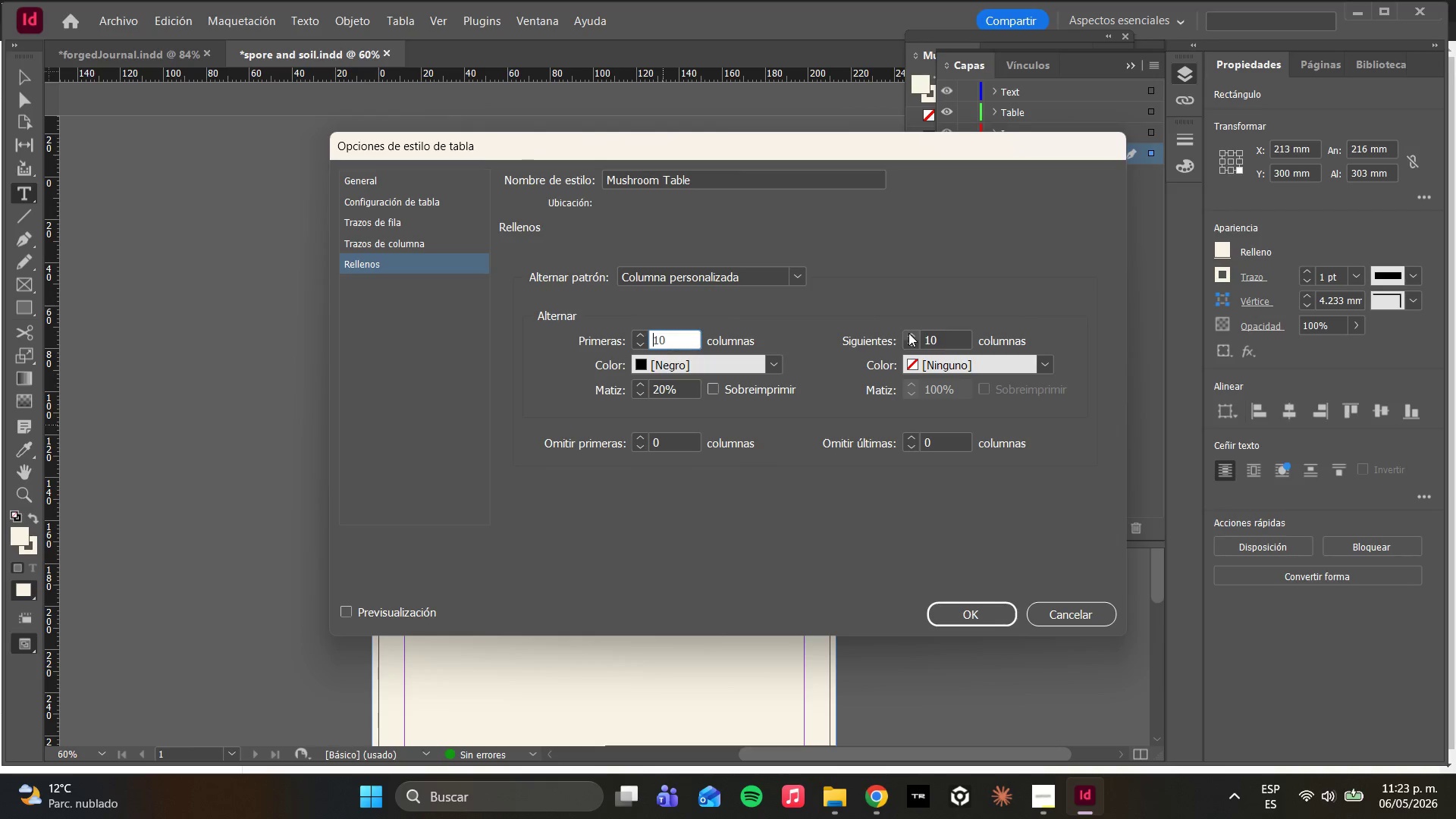 
triple_click([908, 333])
 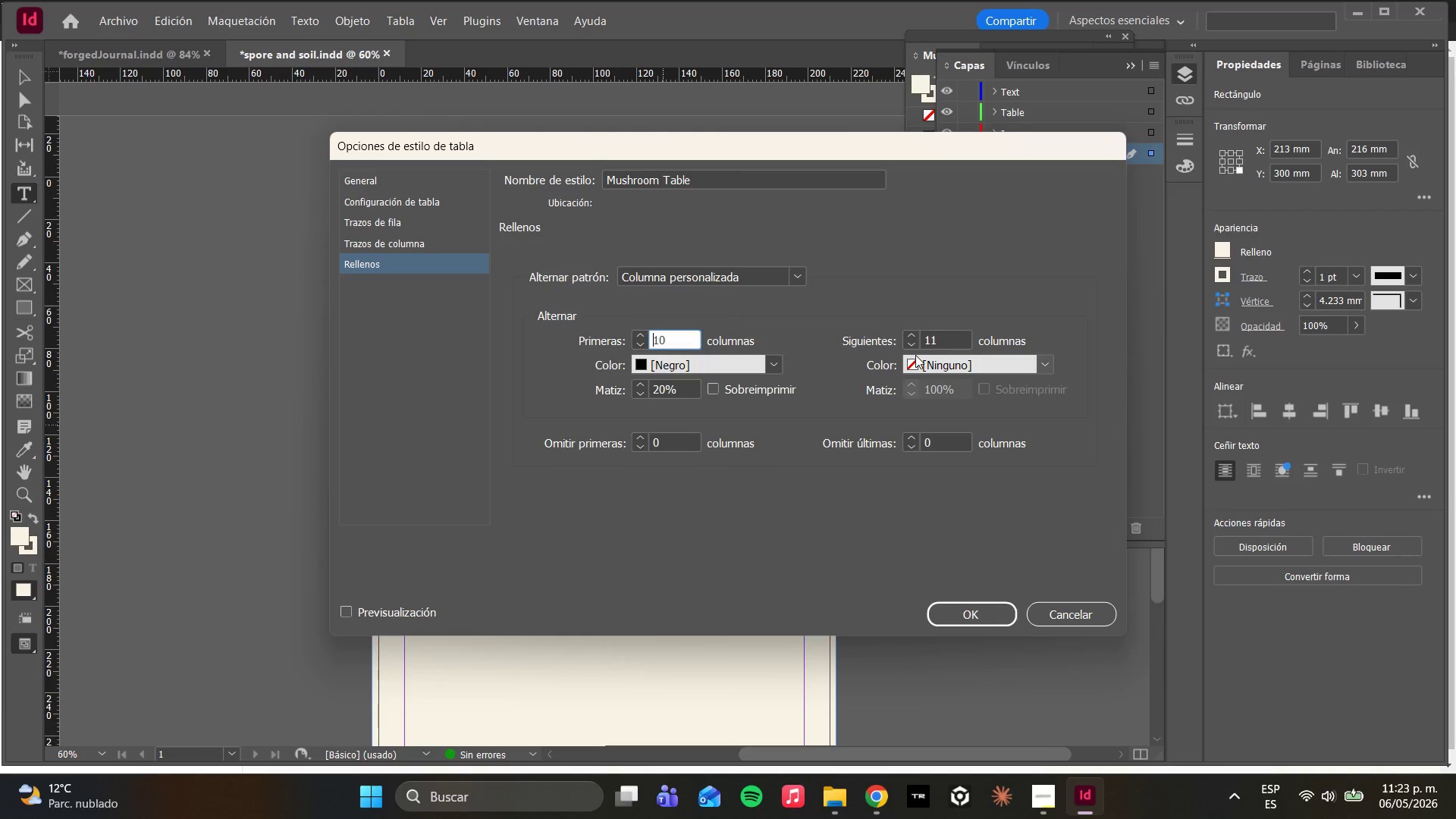 
left_click([910, 342])
 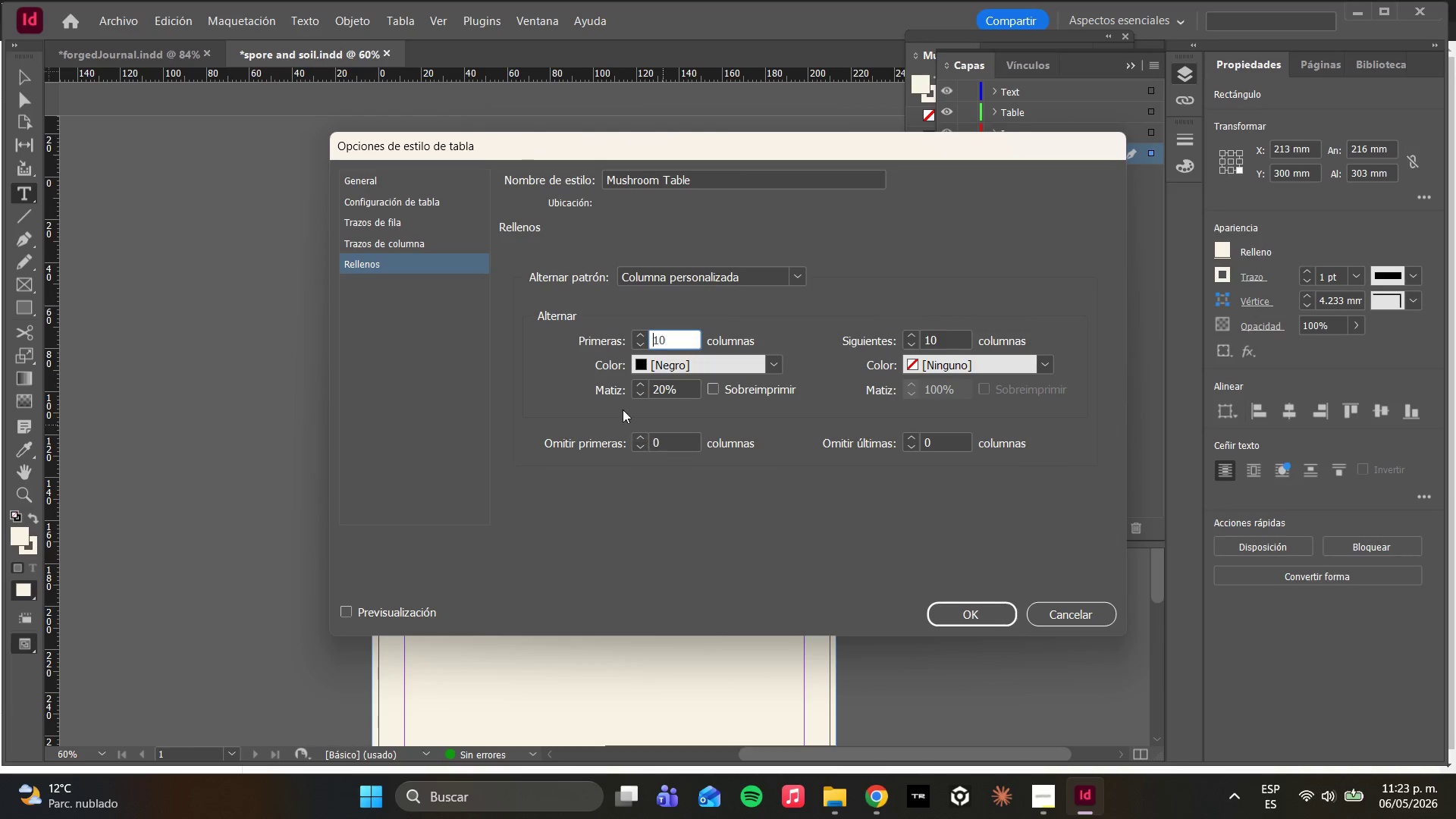 
wait(7.95)
 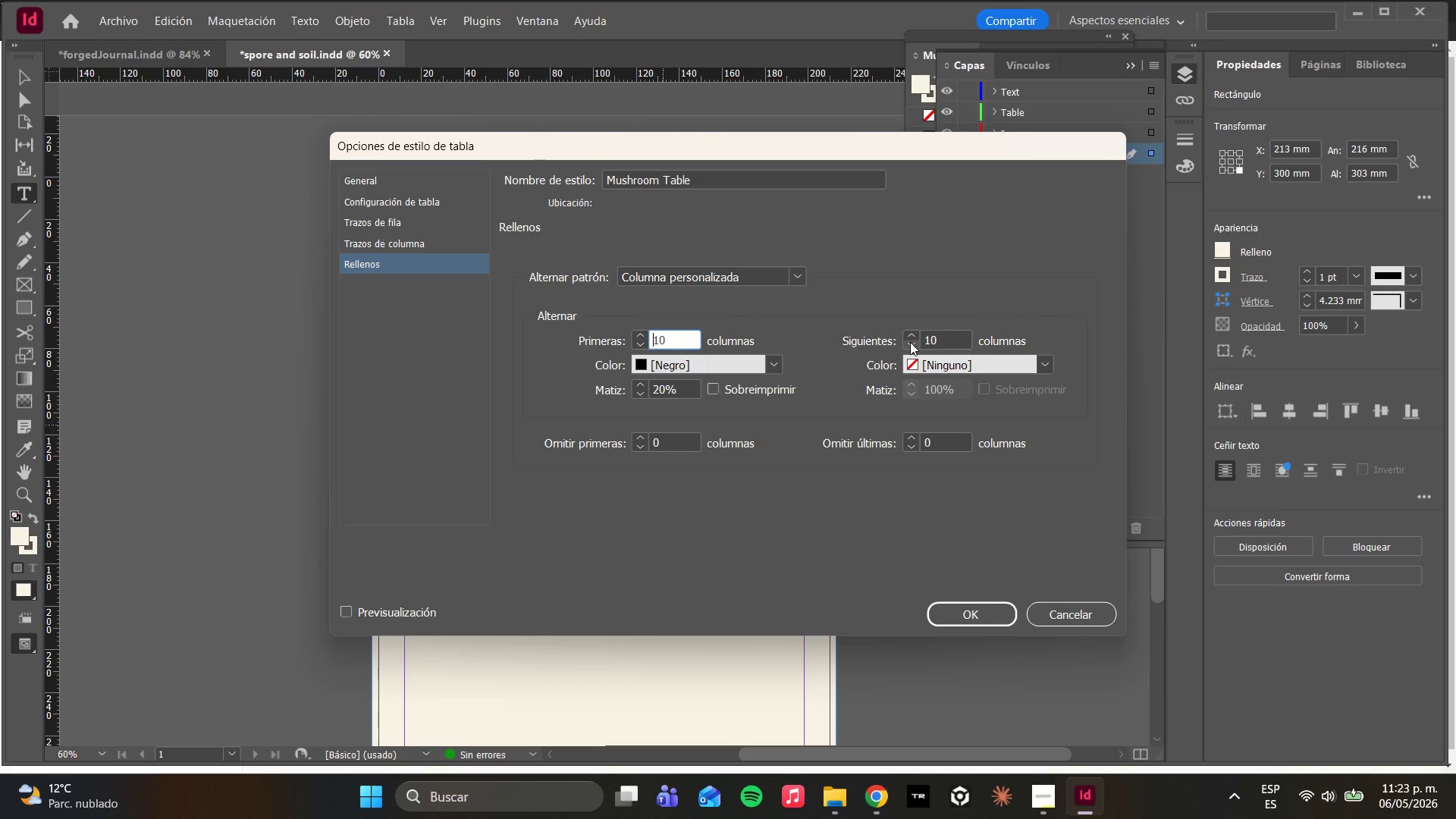 
left_click([426, 240])
 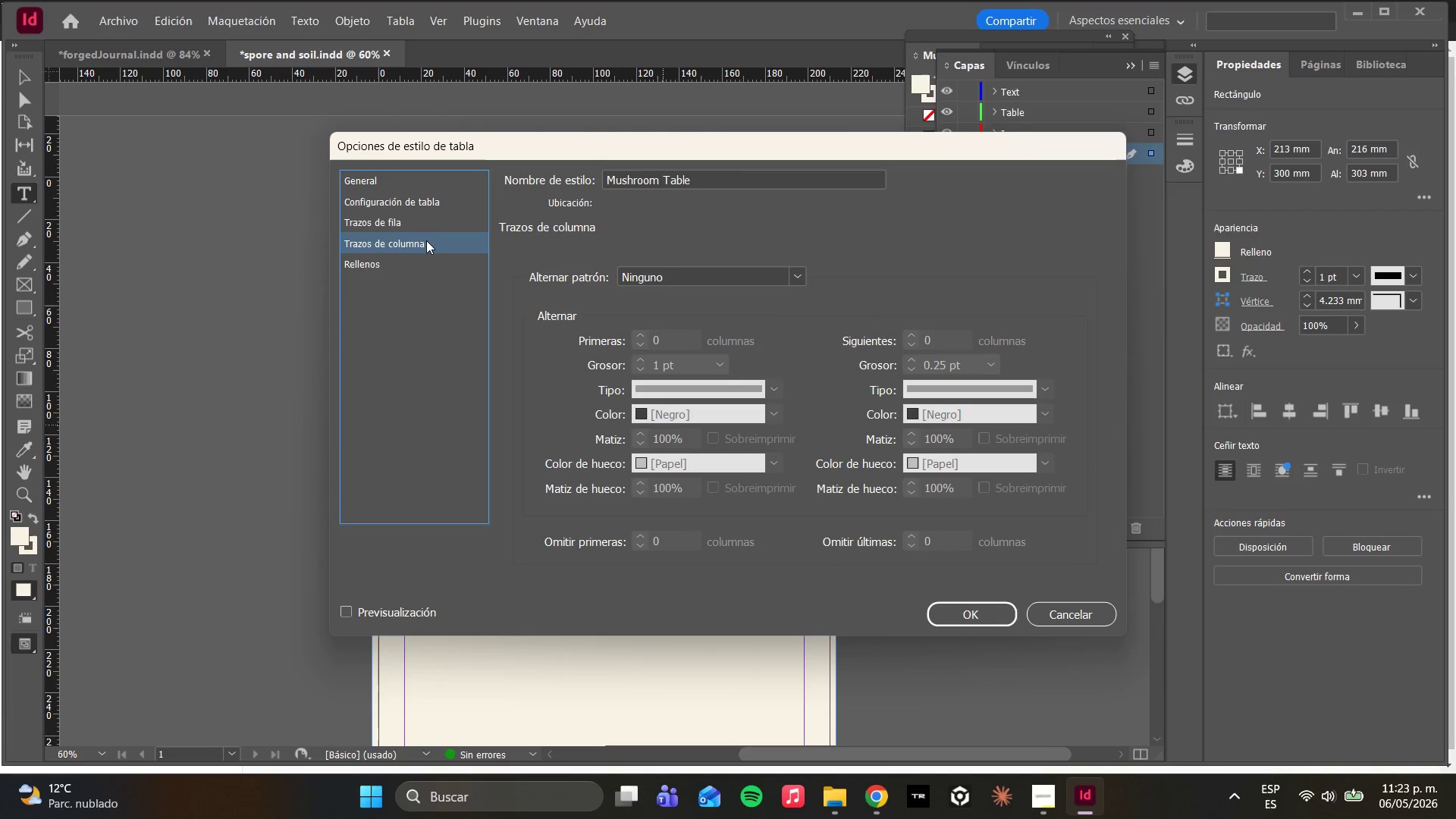 
left_click([427, 215])
 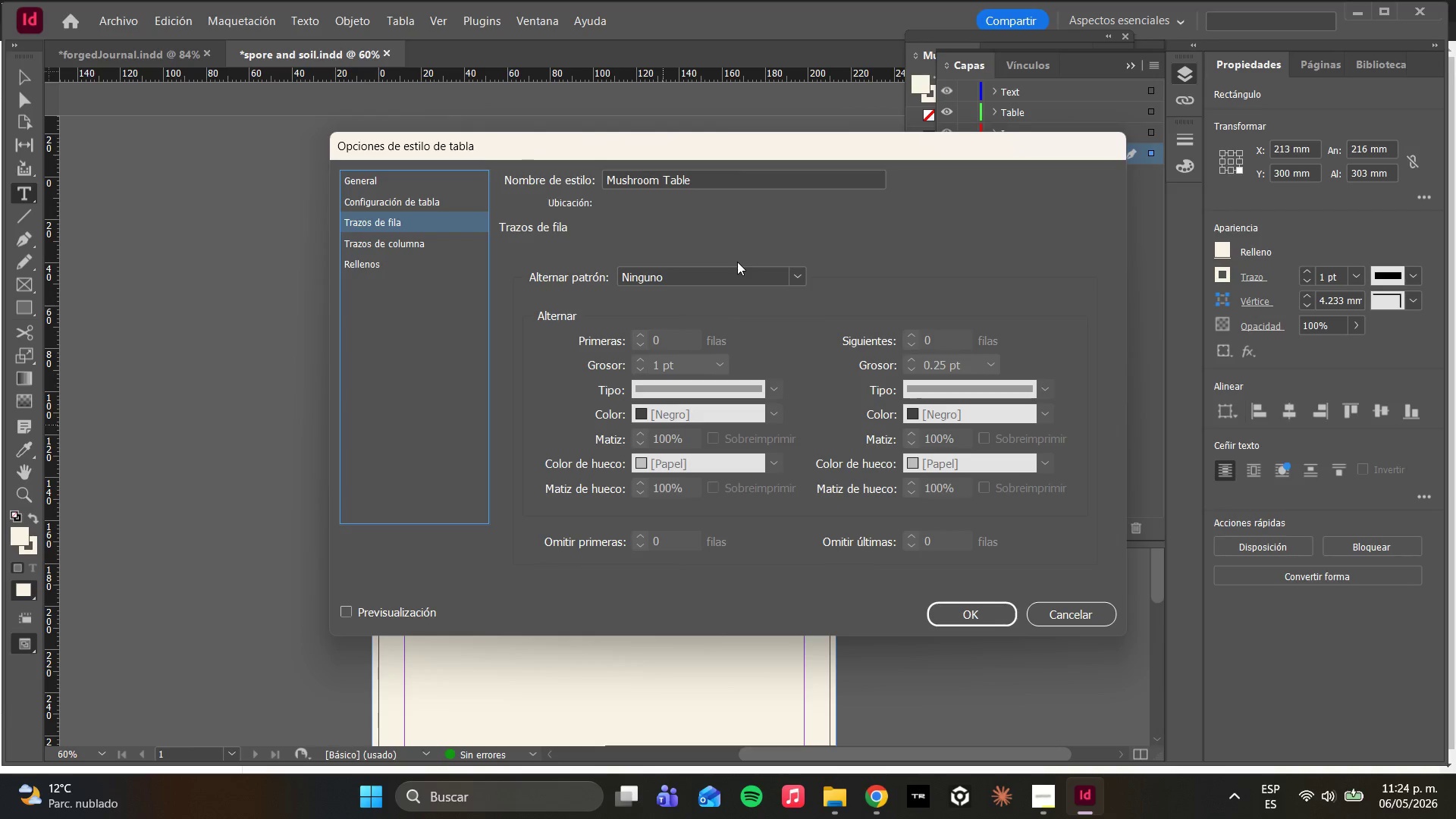 
wait(21.72)
 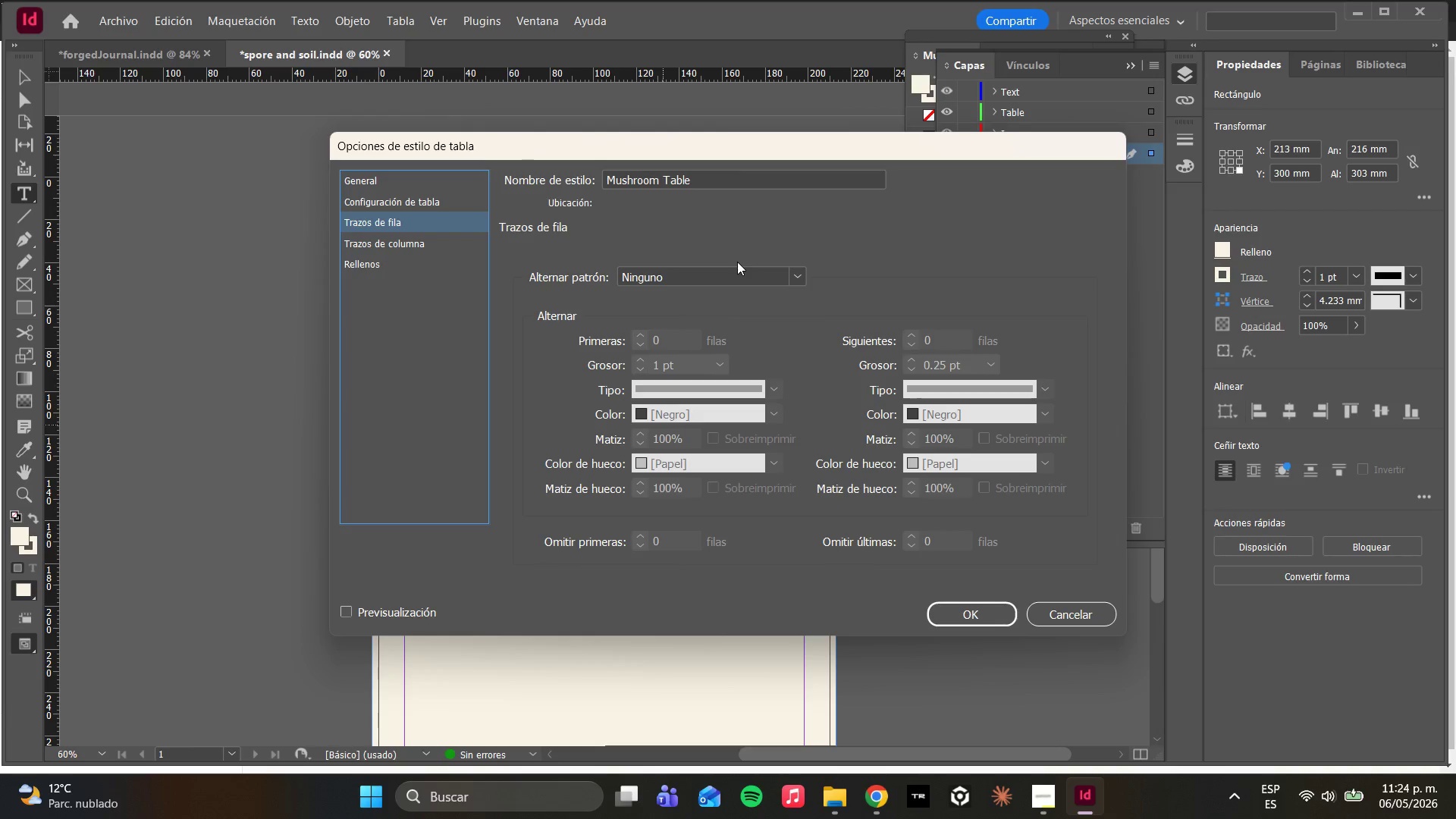 
scroll: coordinate [737, 262], scroll_direction: up, amount: 1.0
 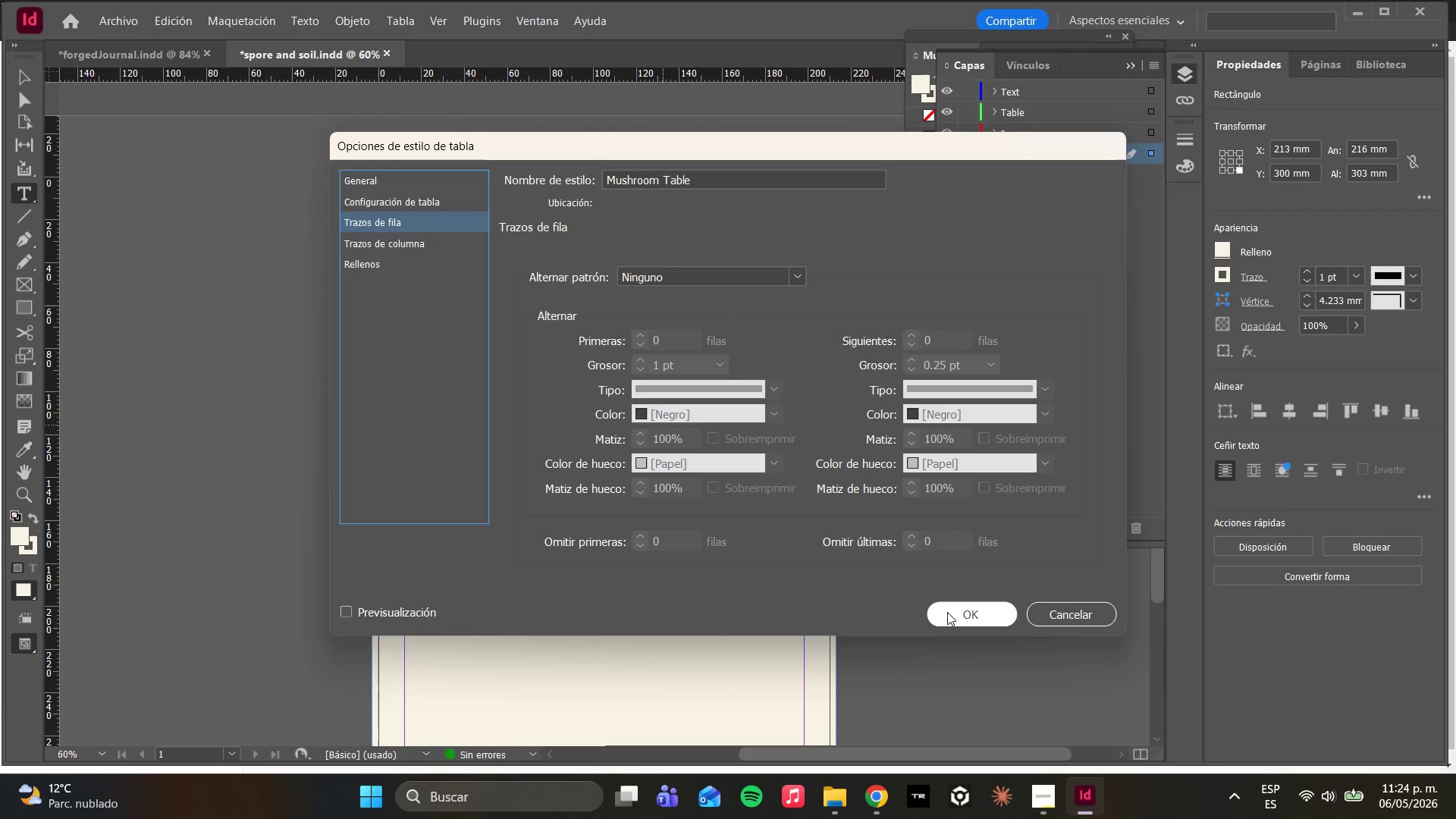 
left_click([416, 241])
 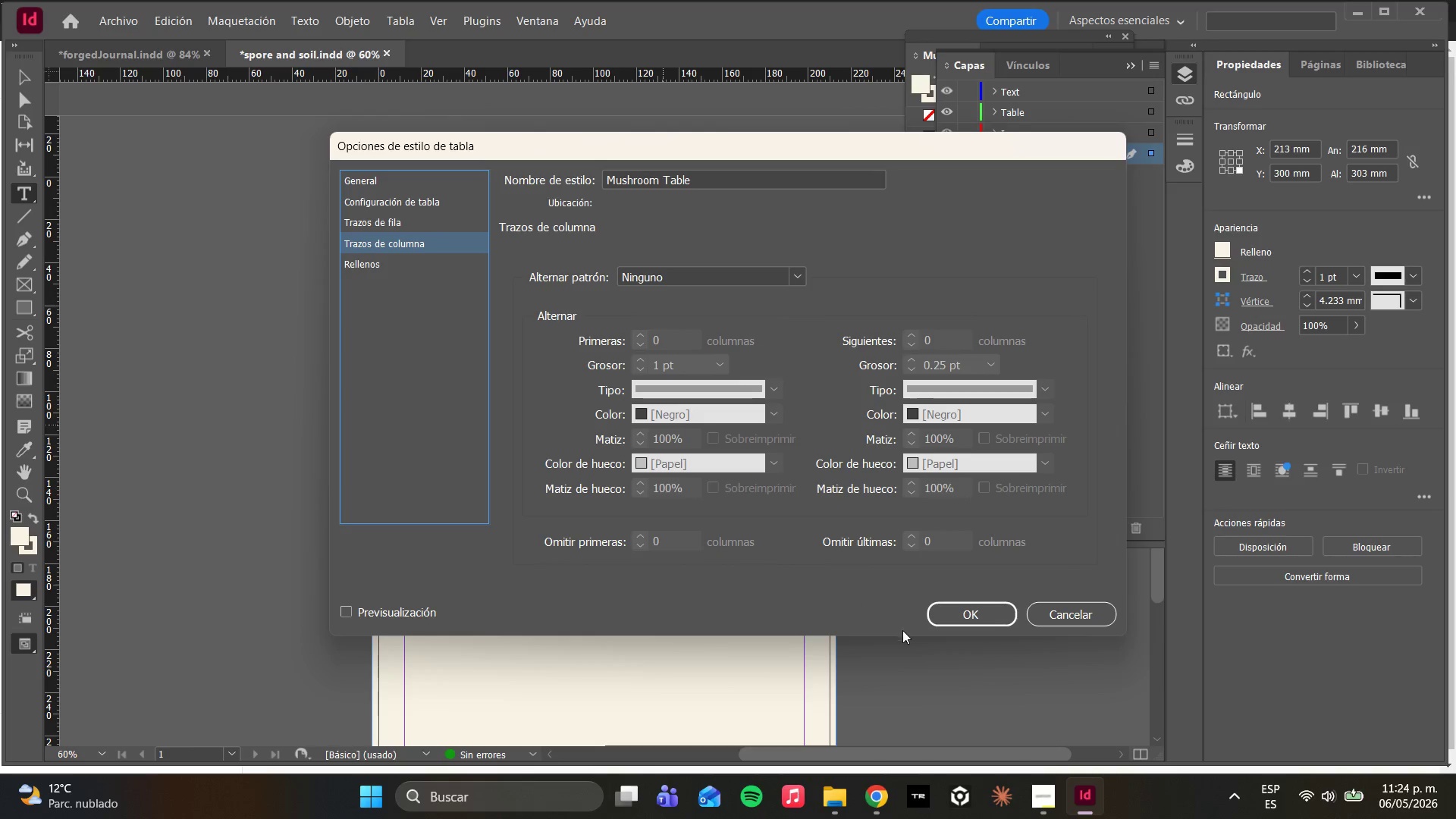 
left_click([947, 626])
 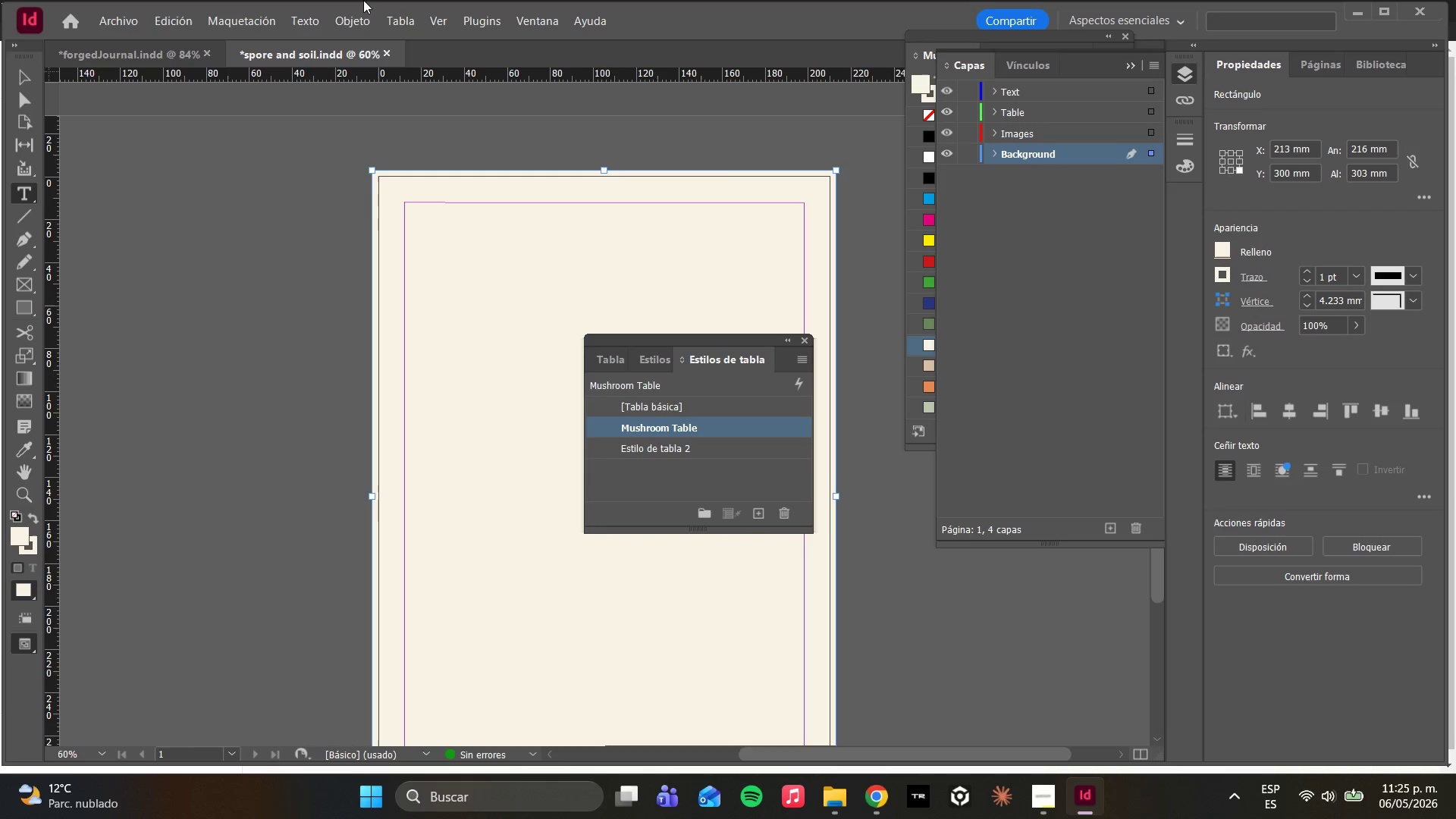 
wait(84.01)
 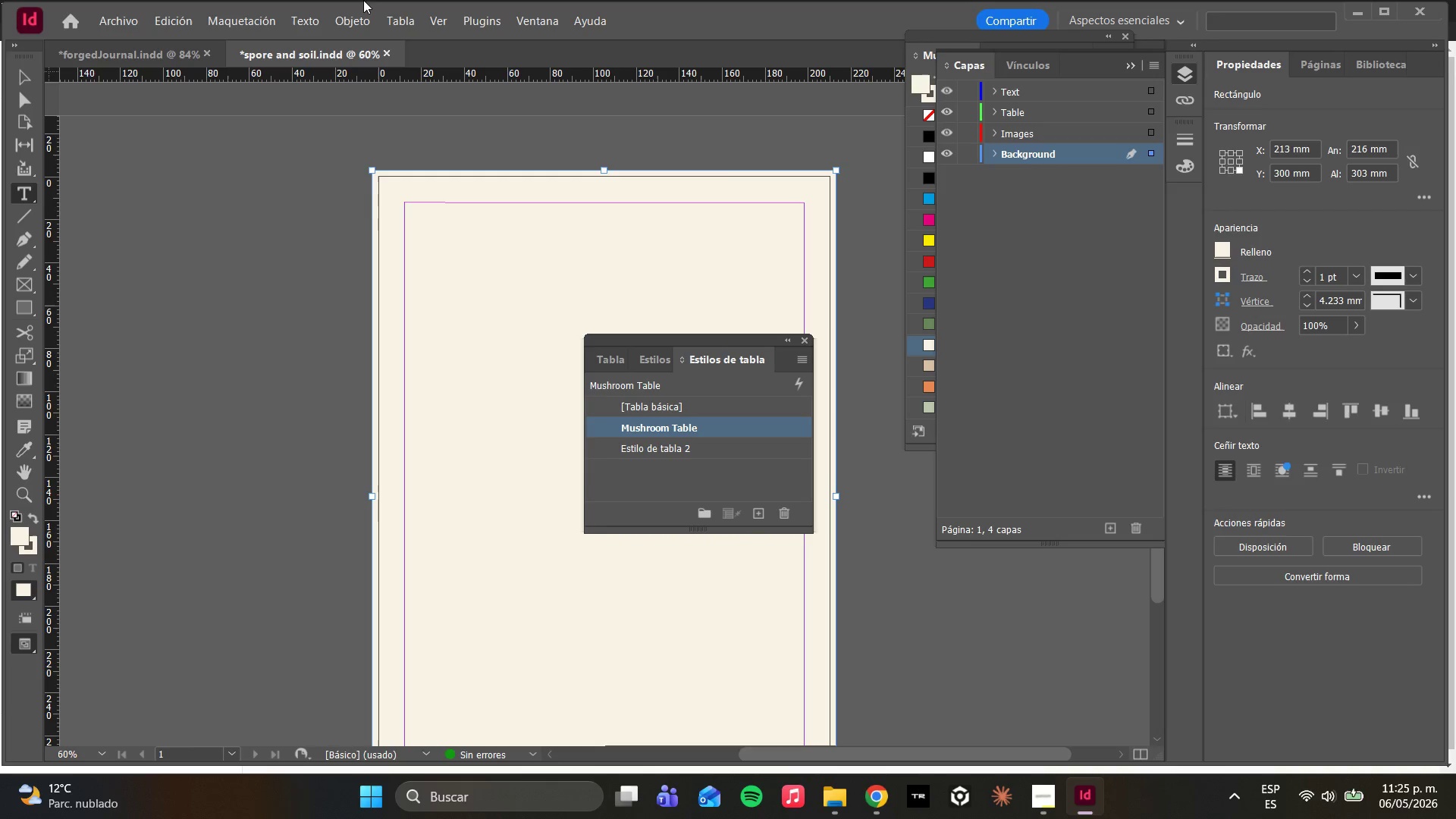 
double_click([648, 428])
 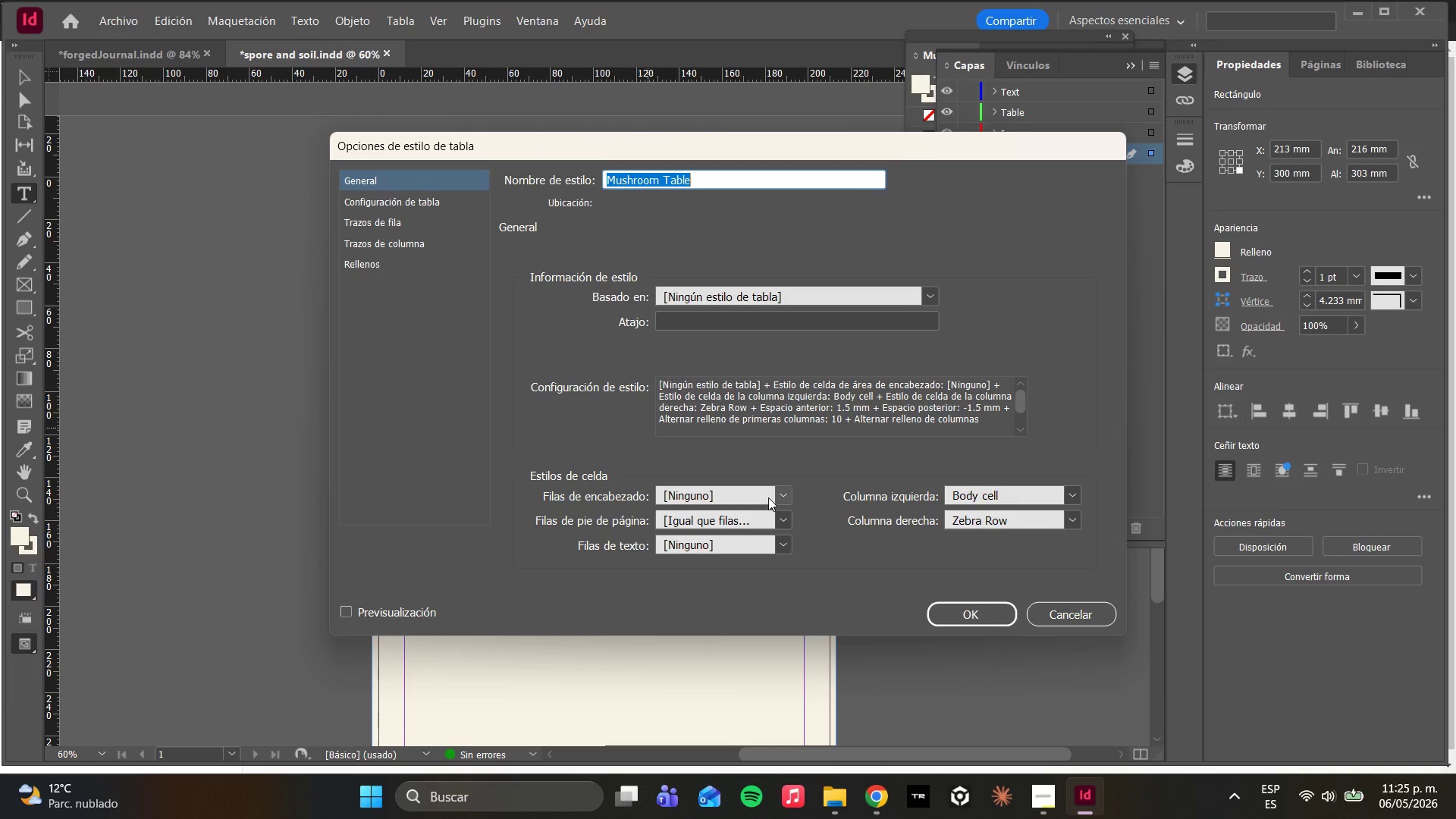 
left_click([777, 495])
 